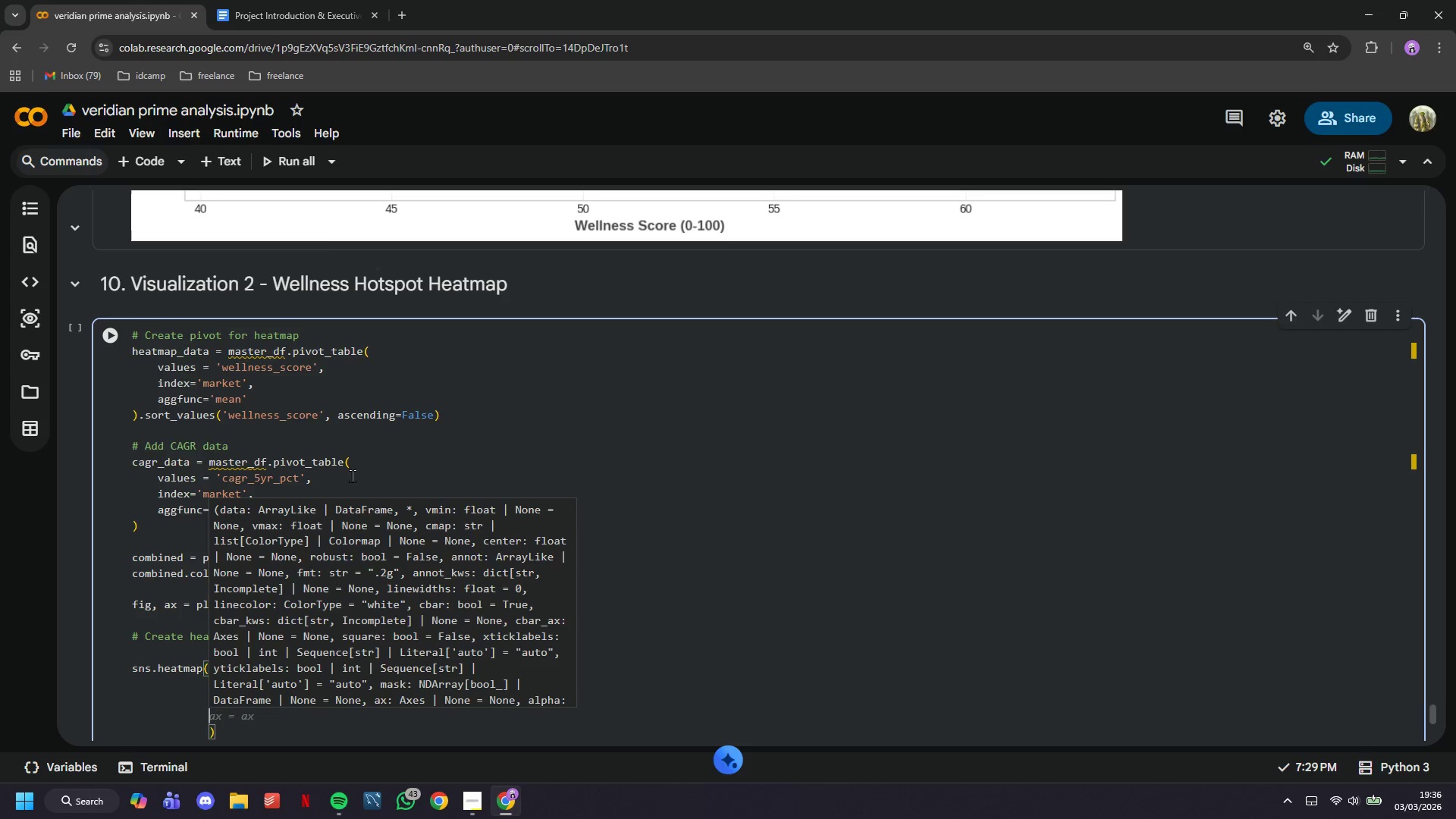 
type(linewidths=2, linecolor='white)
 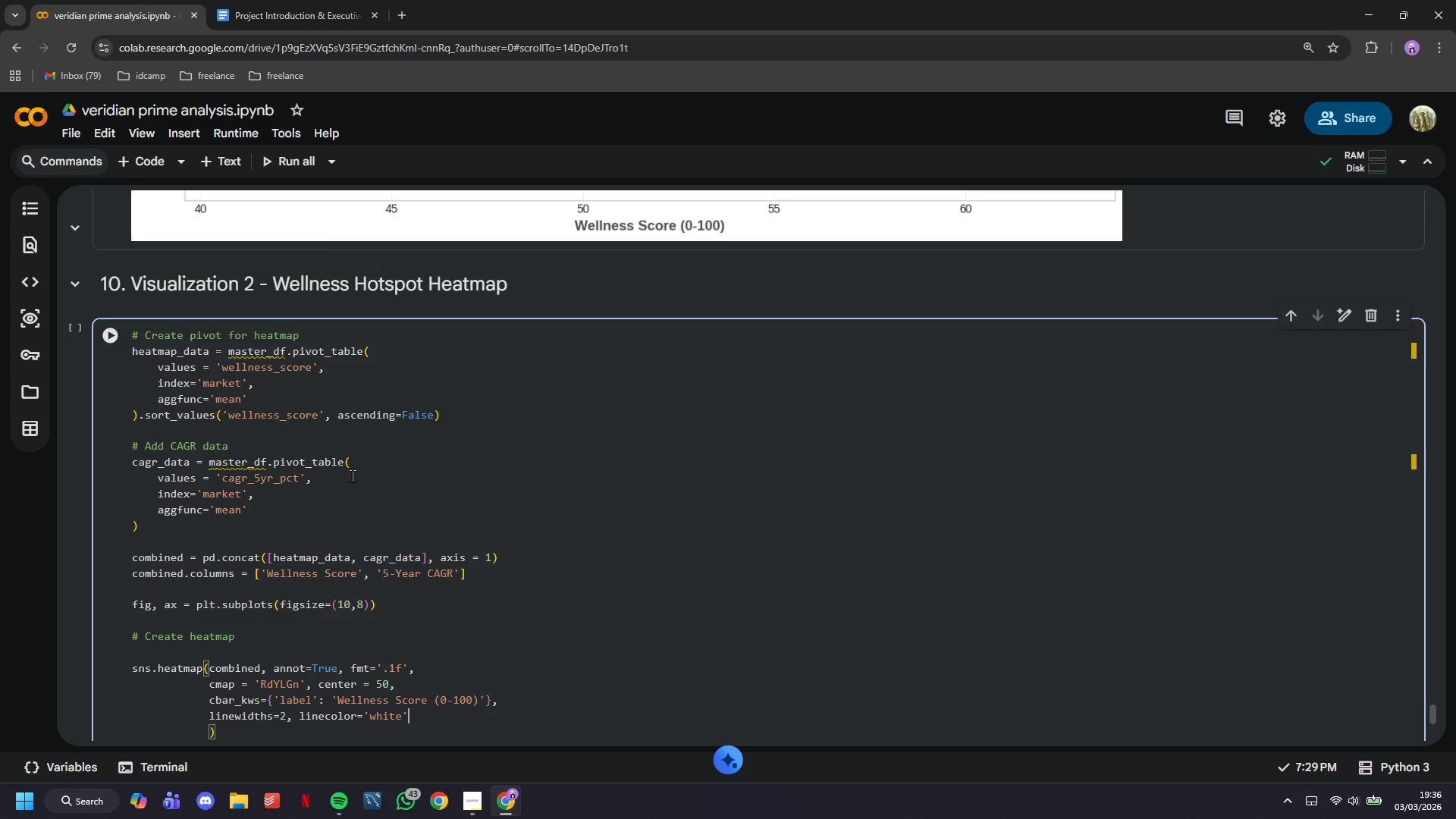 
key(ArrowRight)
 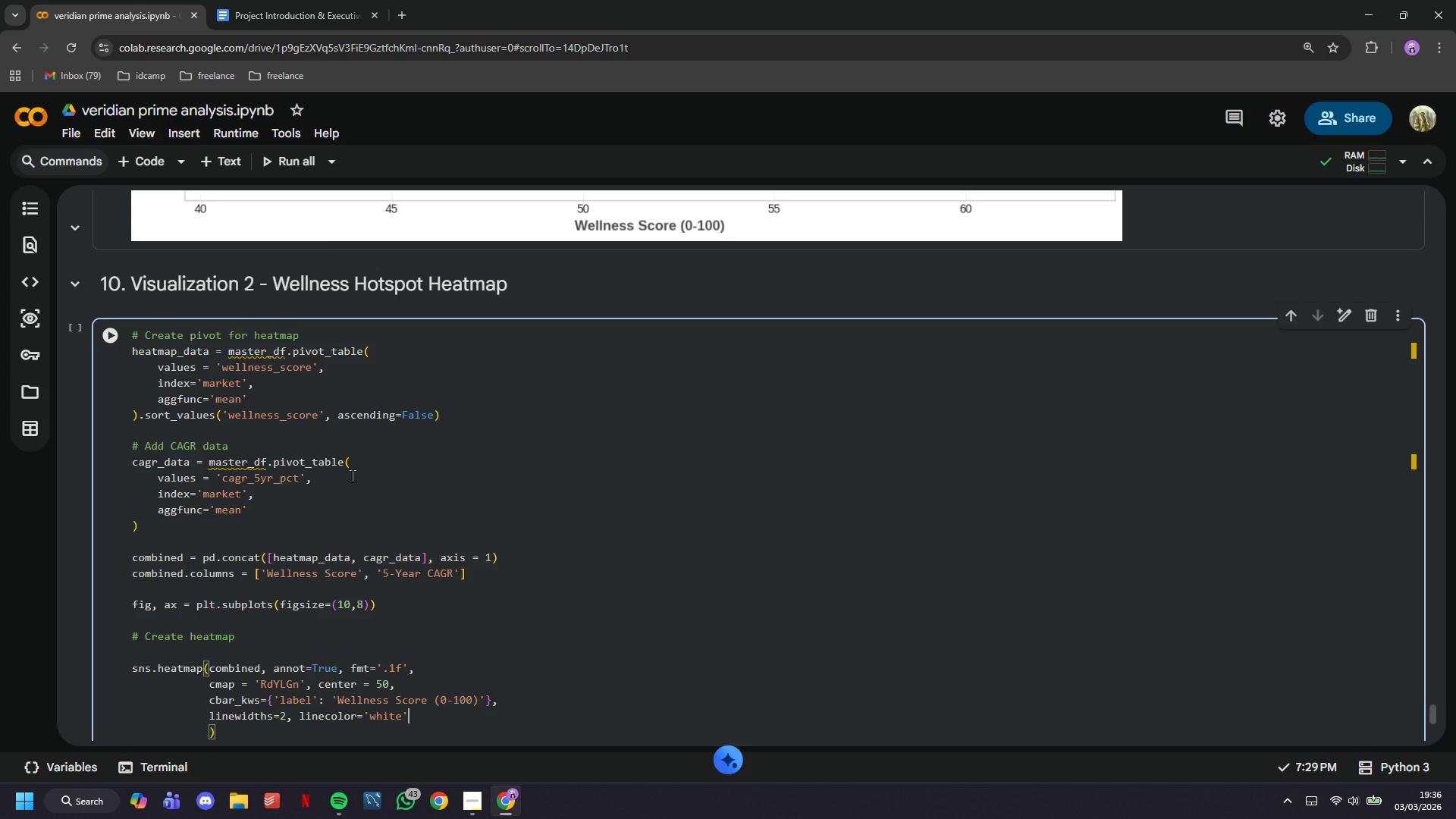 
key(Comma)
 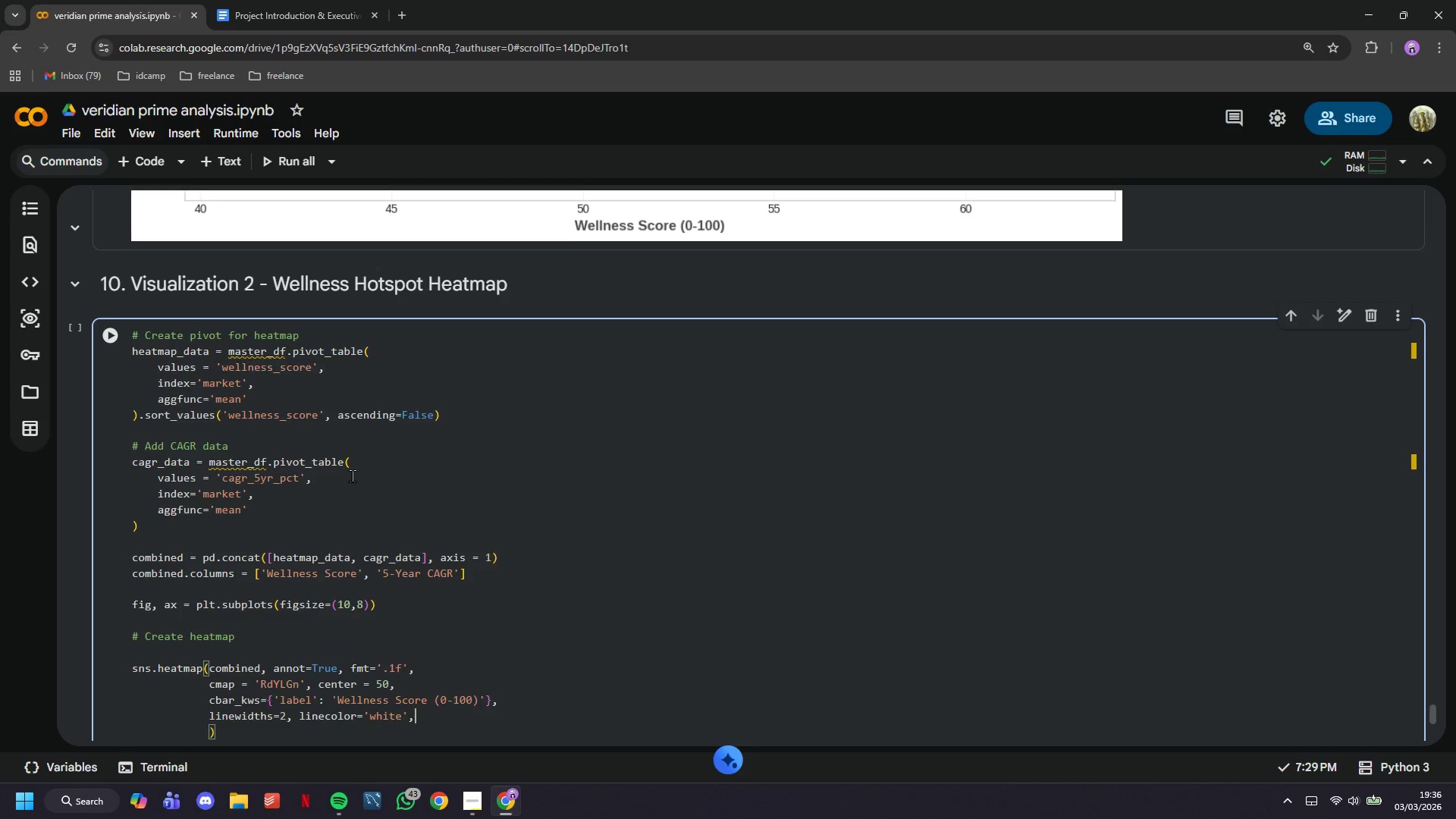 
key(Enter)
 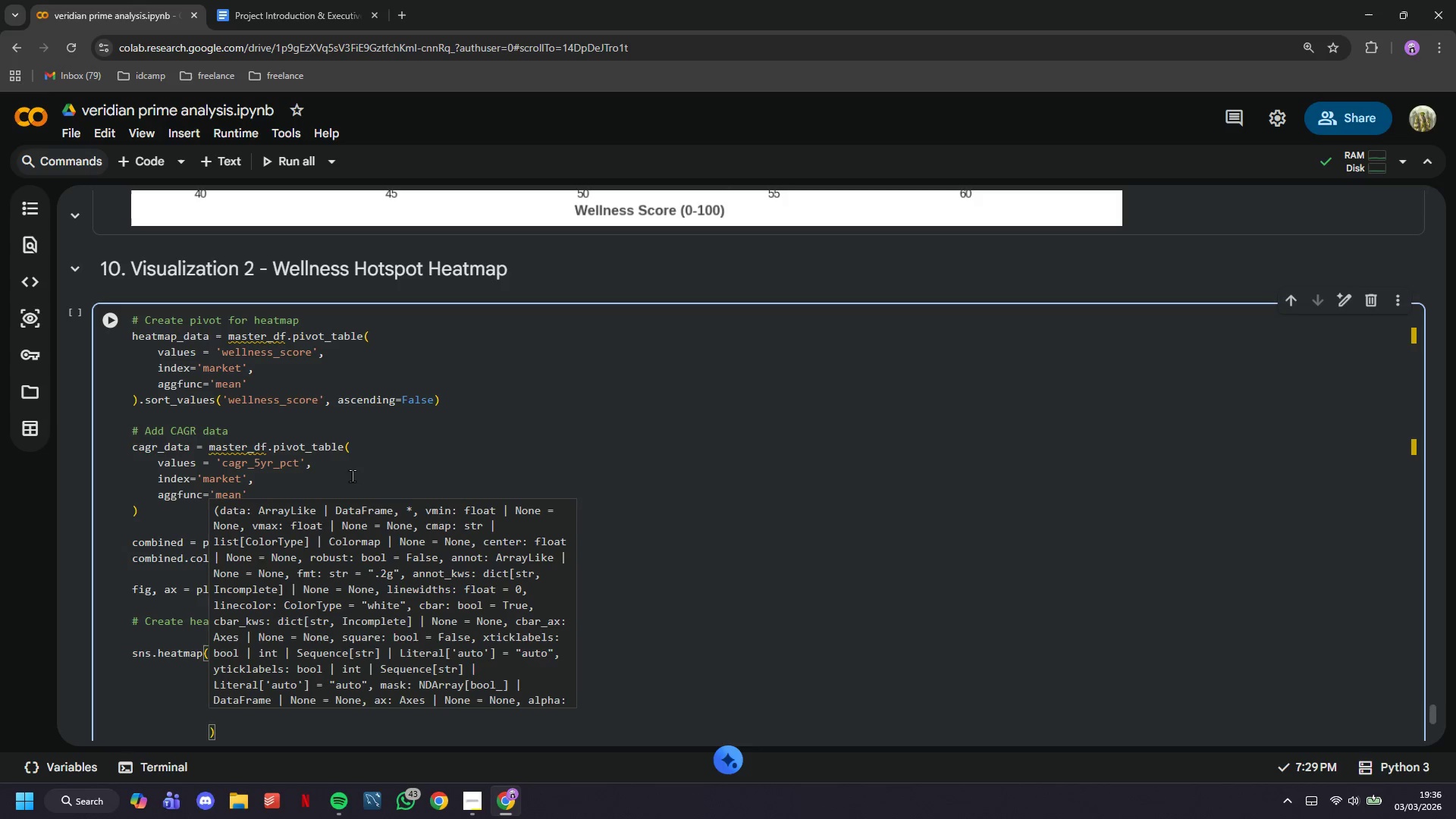 
type(ax=ax, vmin=40, )
 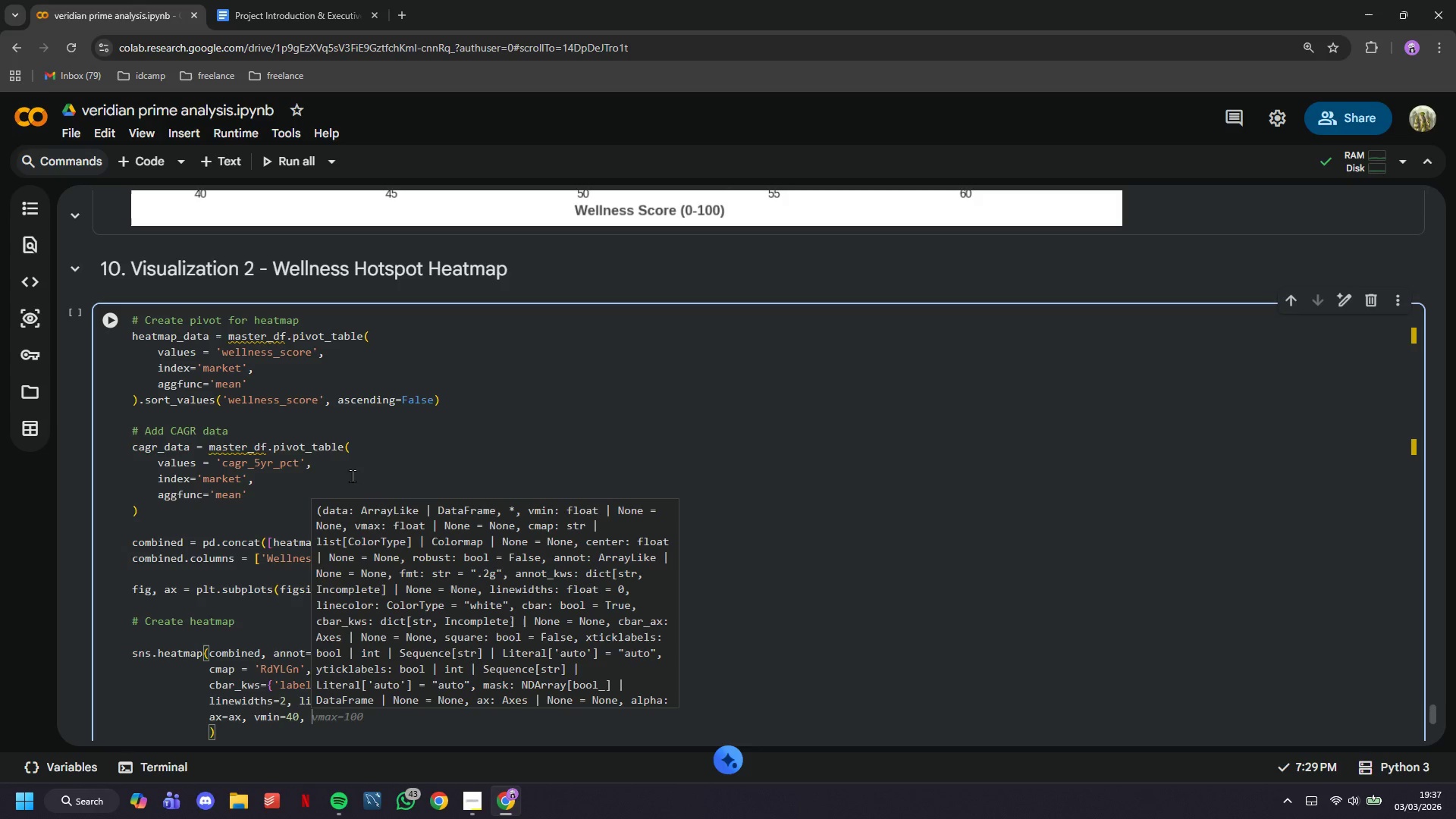 
type(vmax=65)
 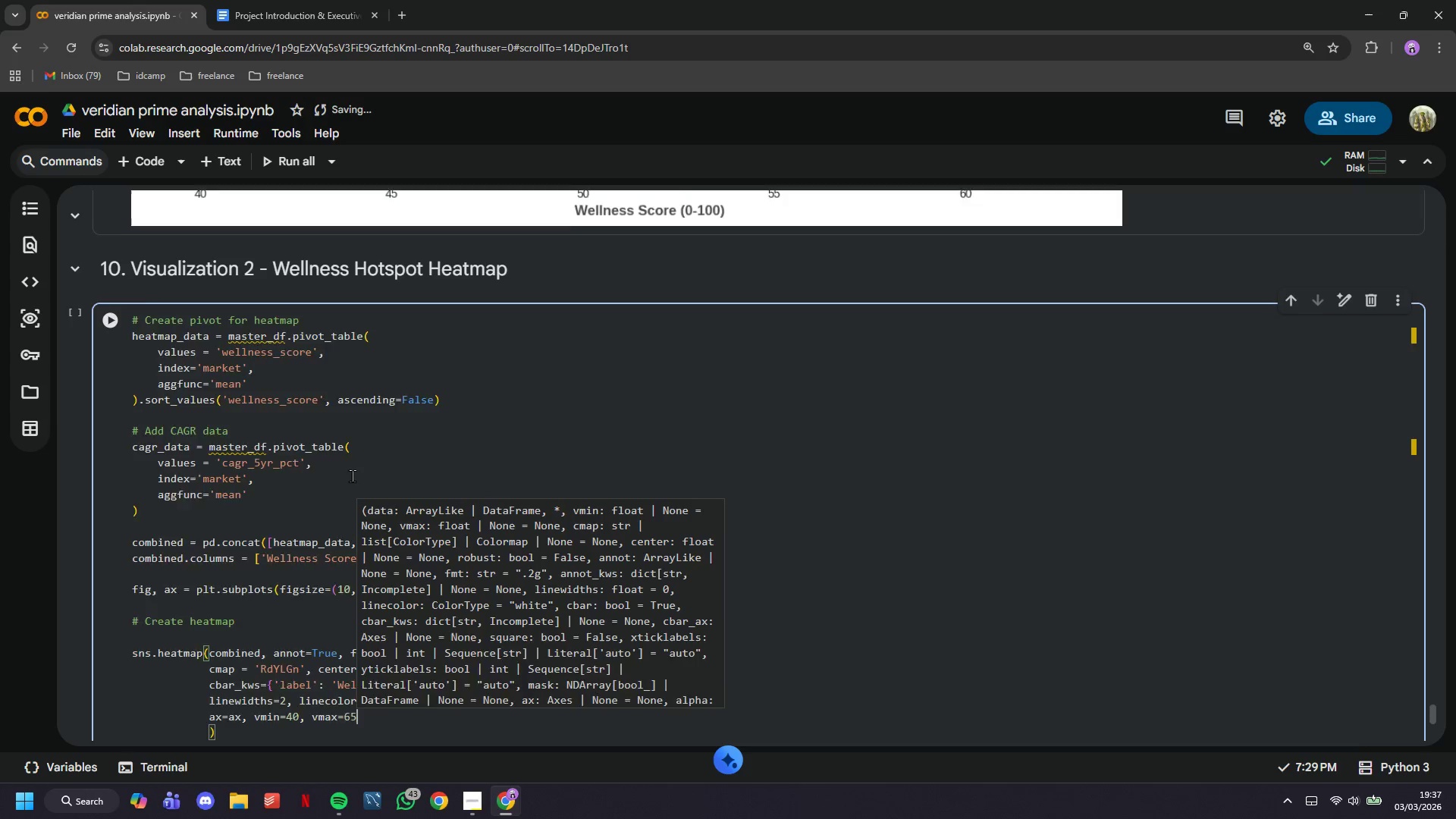 
key(ArrowRight)
 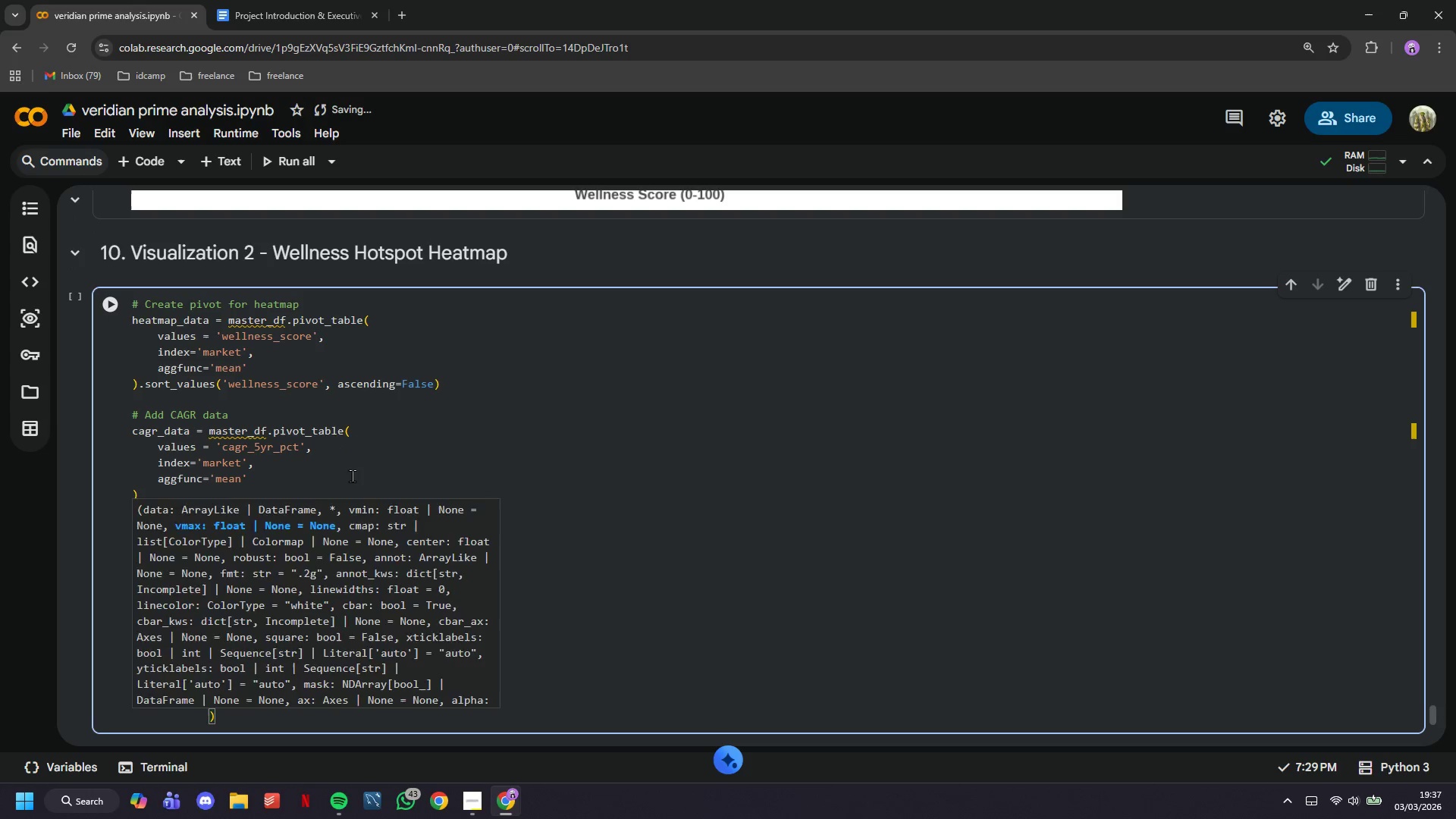 
key(ArrowDown)
 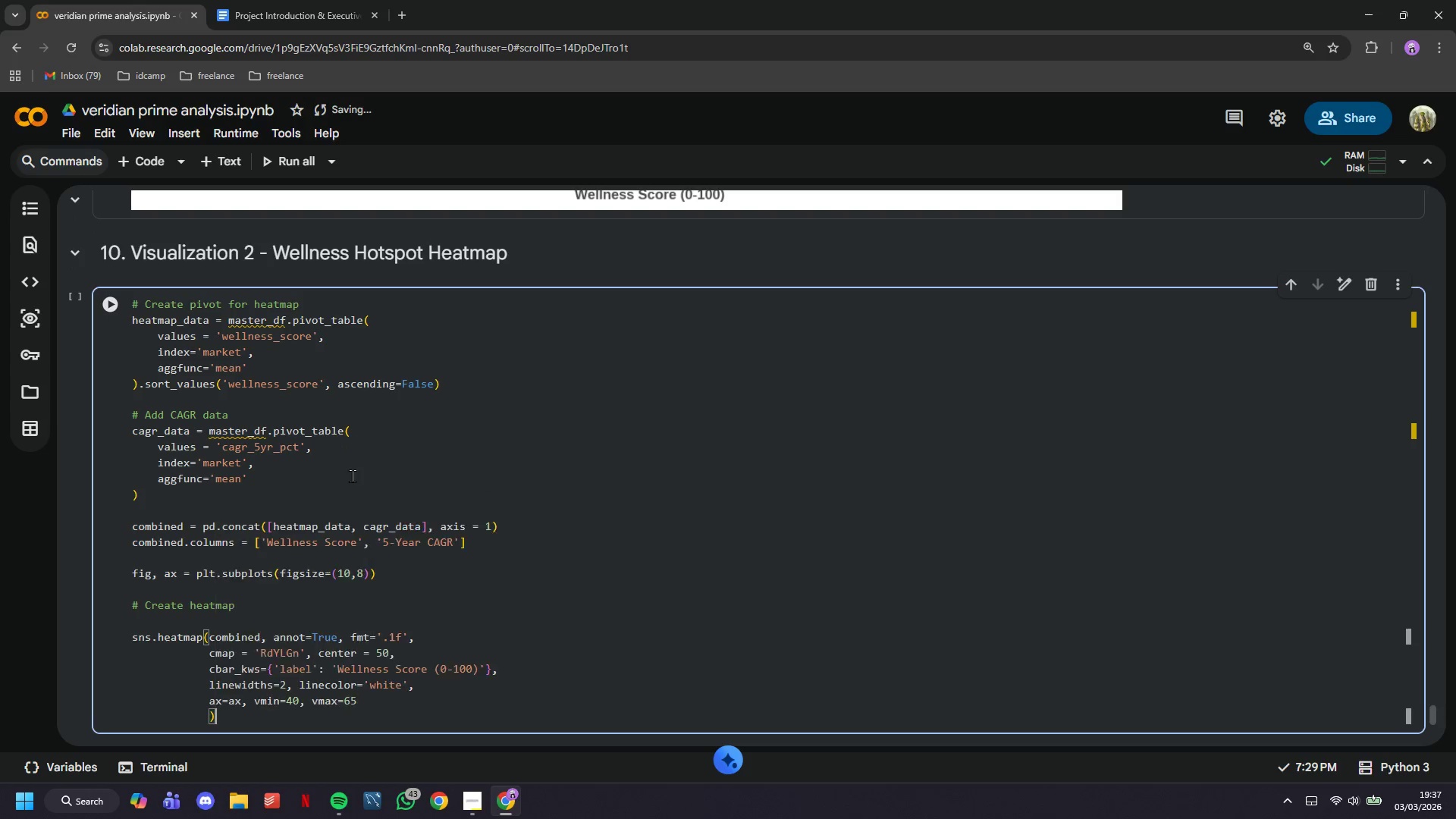 
key(ArrowDown)
 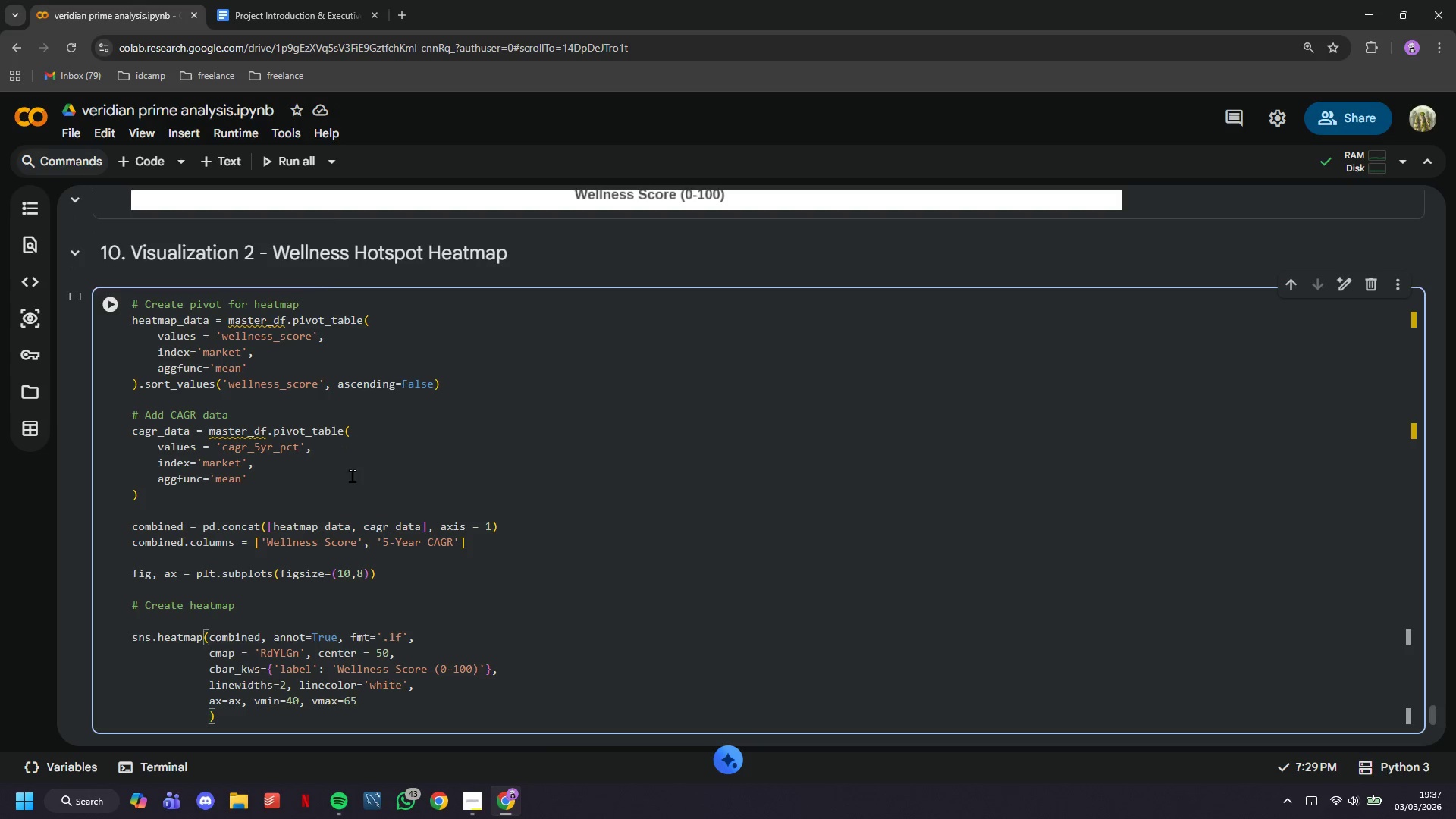 
key(Enter)
 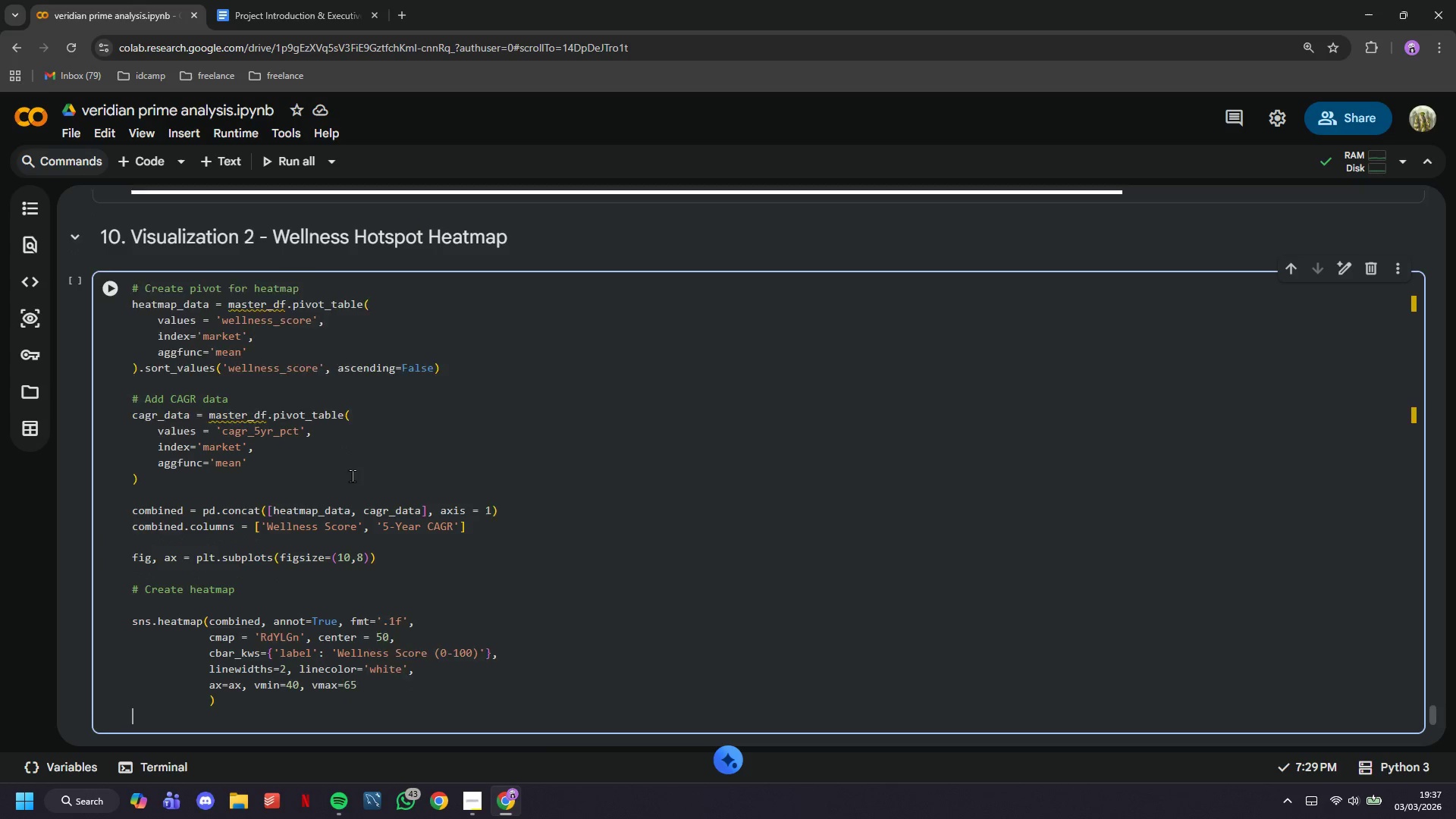 
key(Enter)
 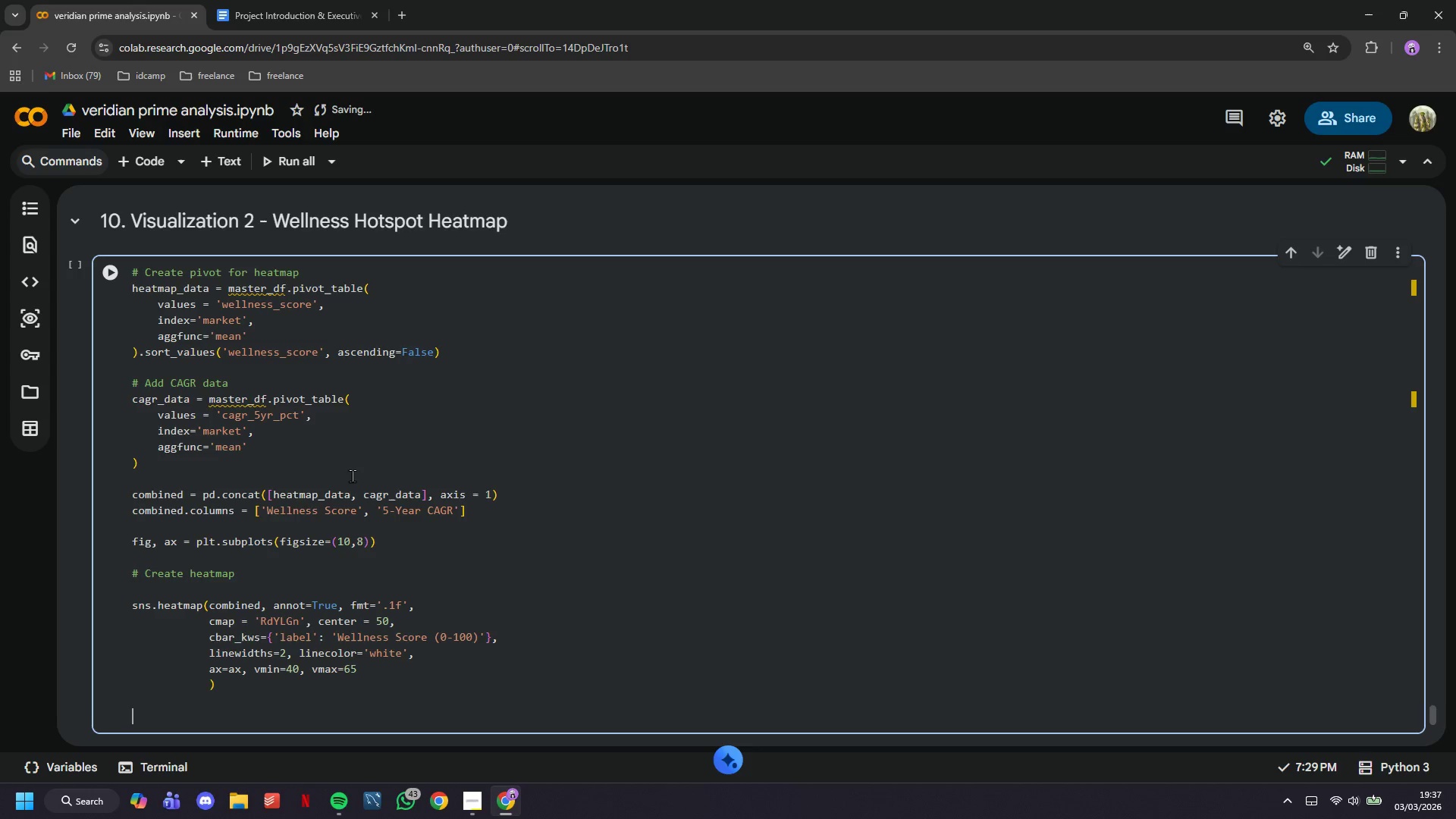 
wait(34.86)
 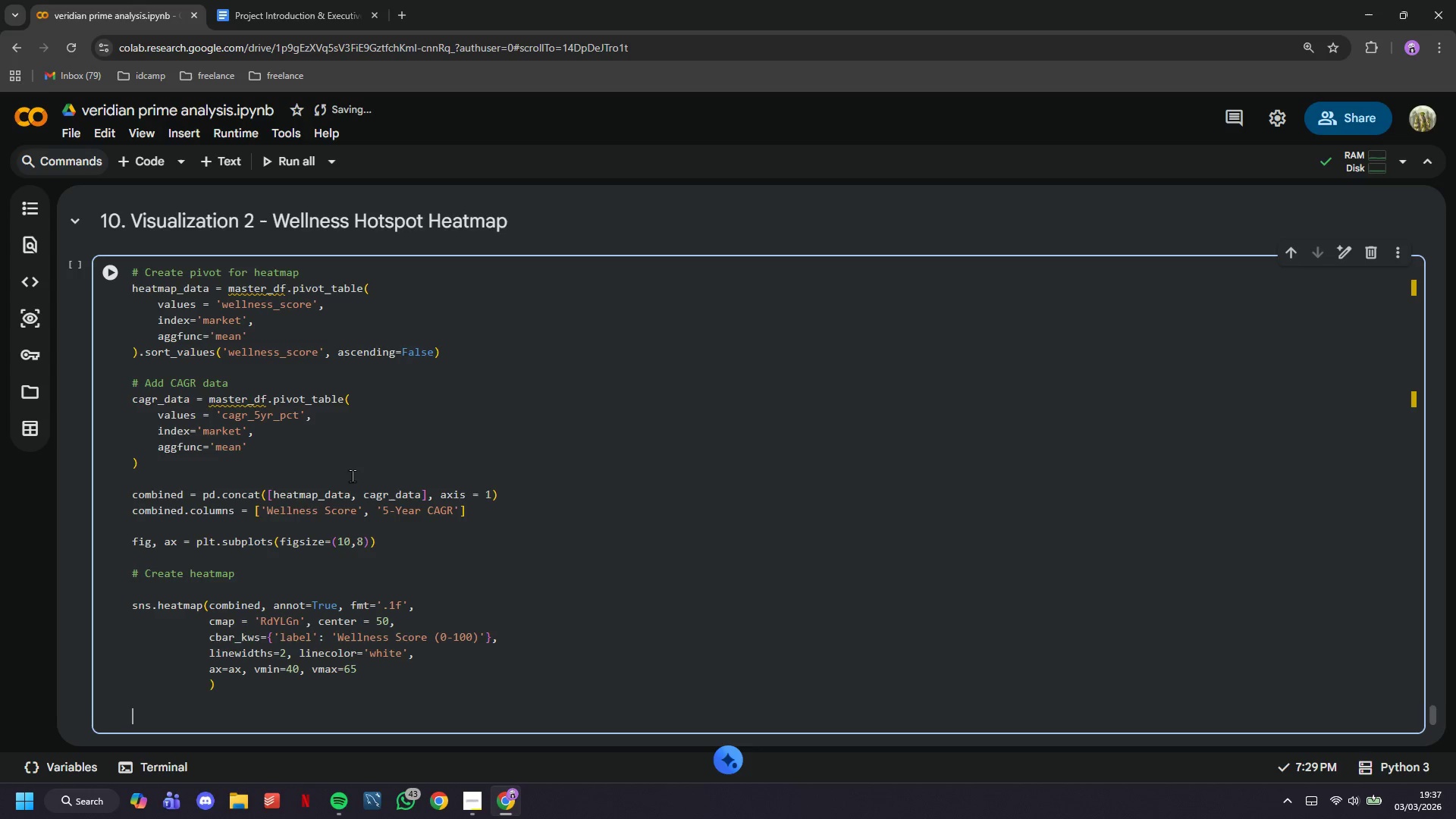 
type(ax.set_xlabel(;)
key(Backspace)
type(')
 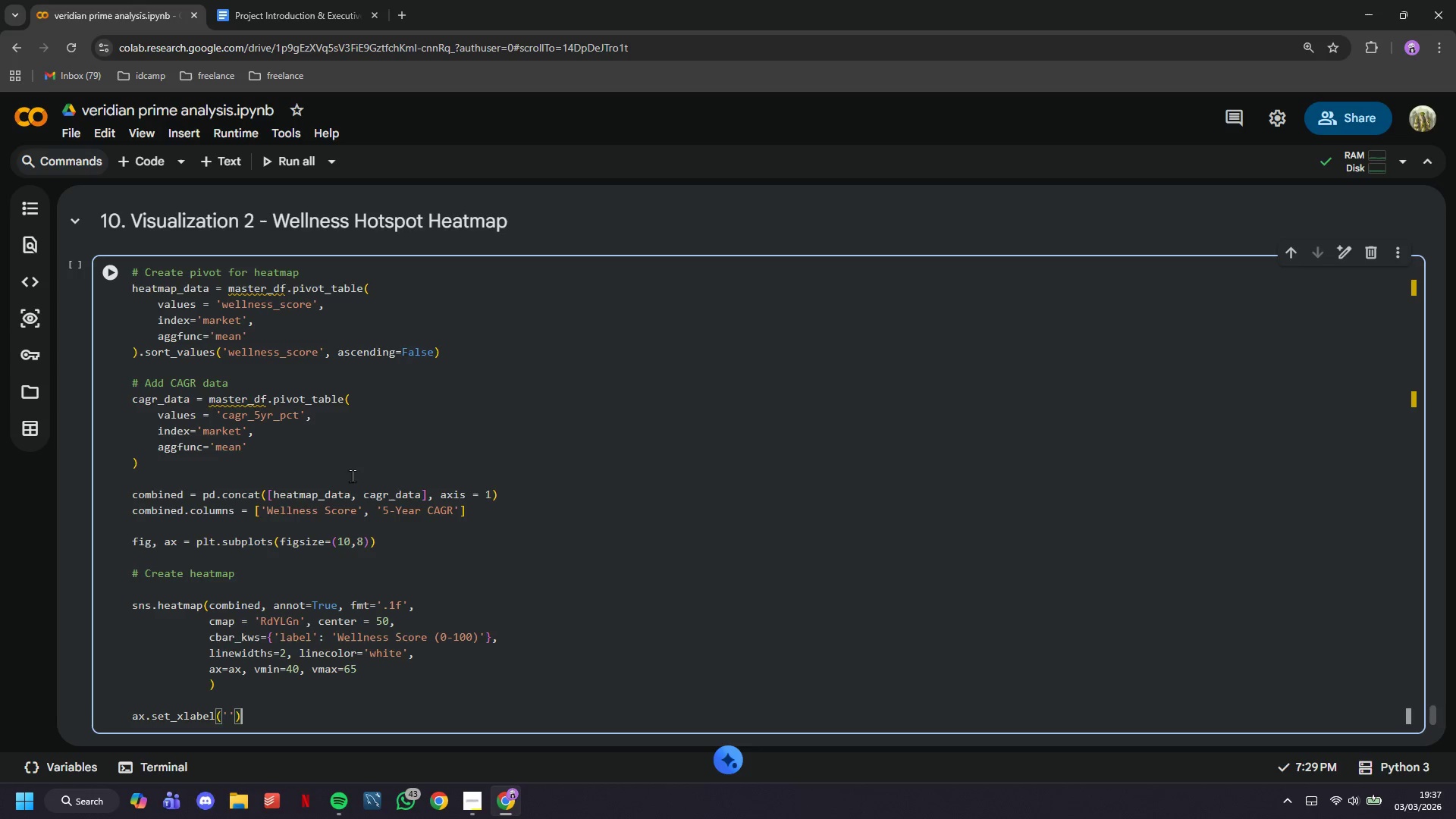 
 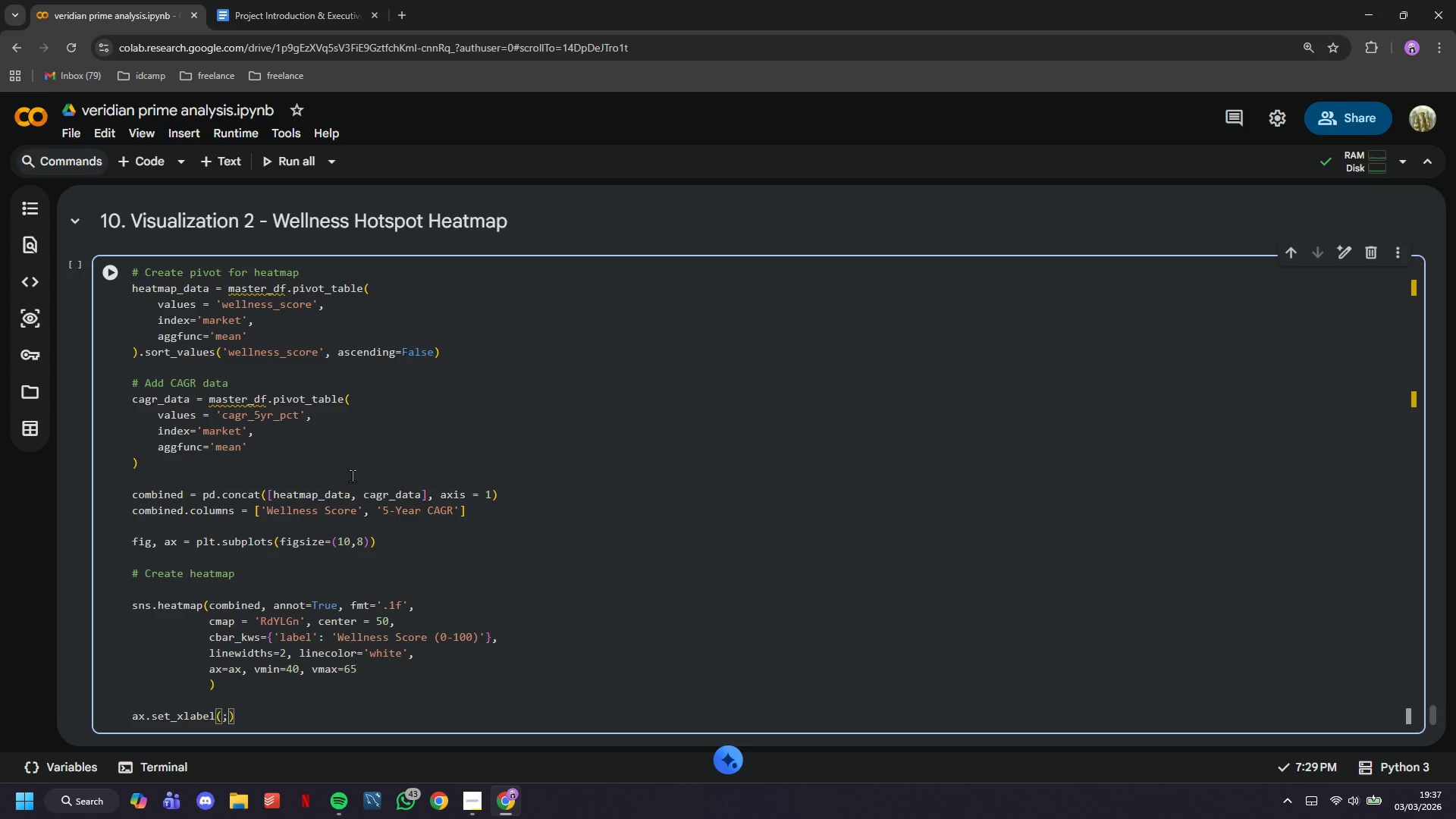 
key(ArrowRight)
 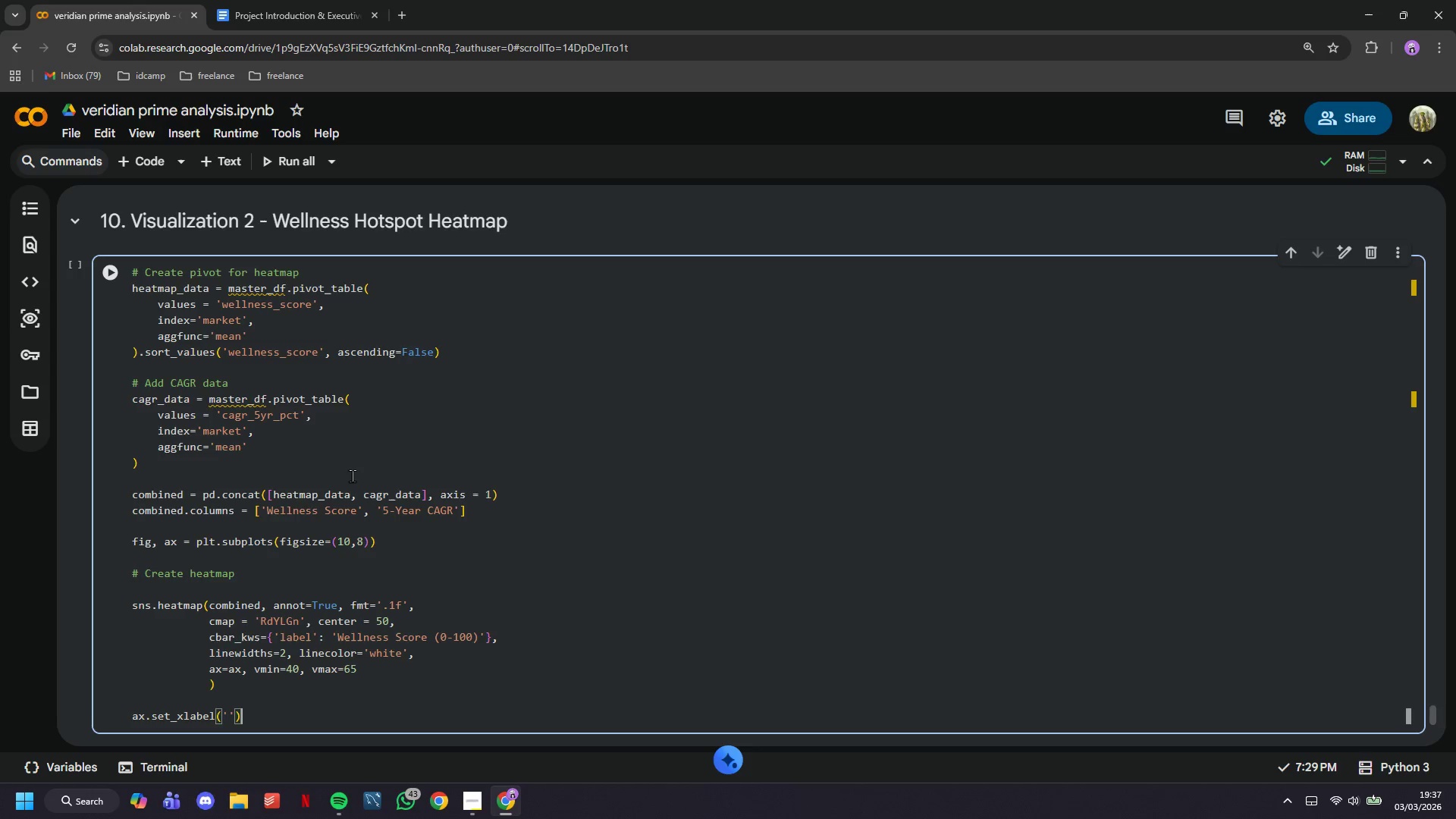 
key(ArrowRight)
 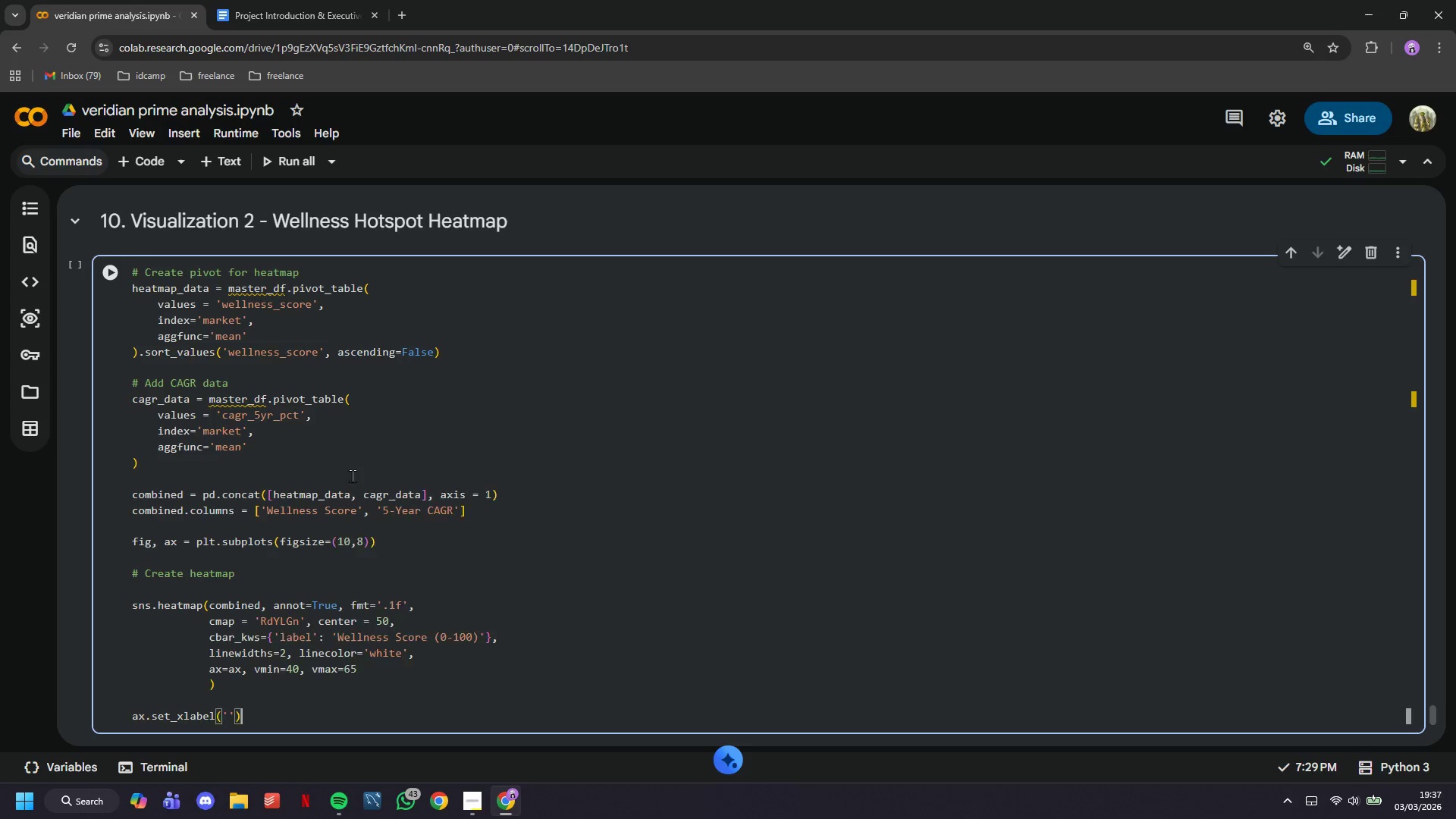 
key(Enter)
 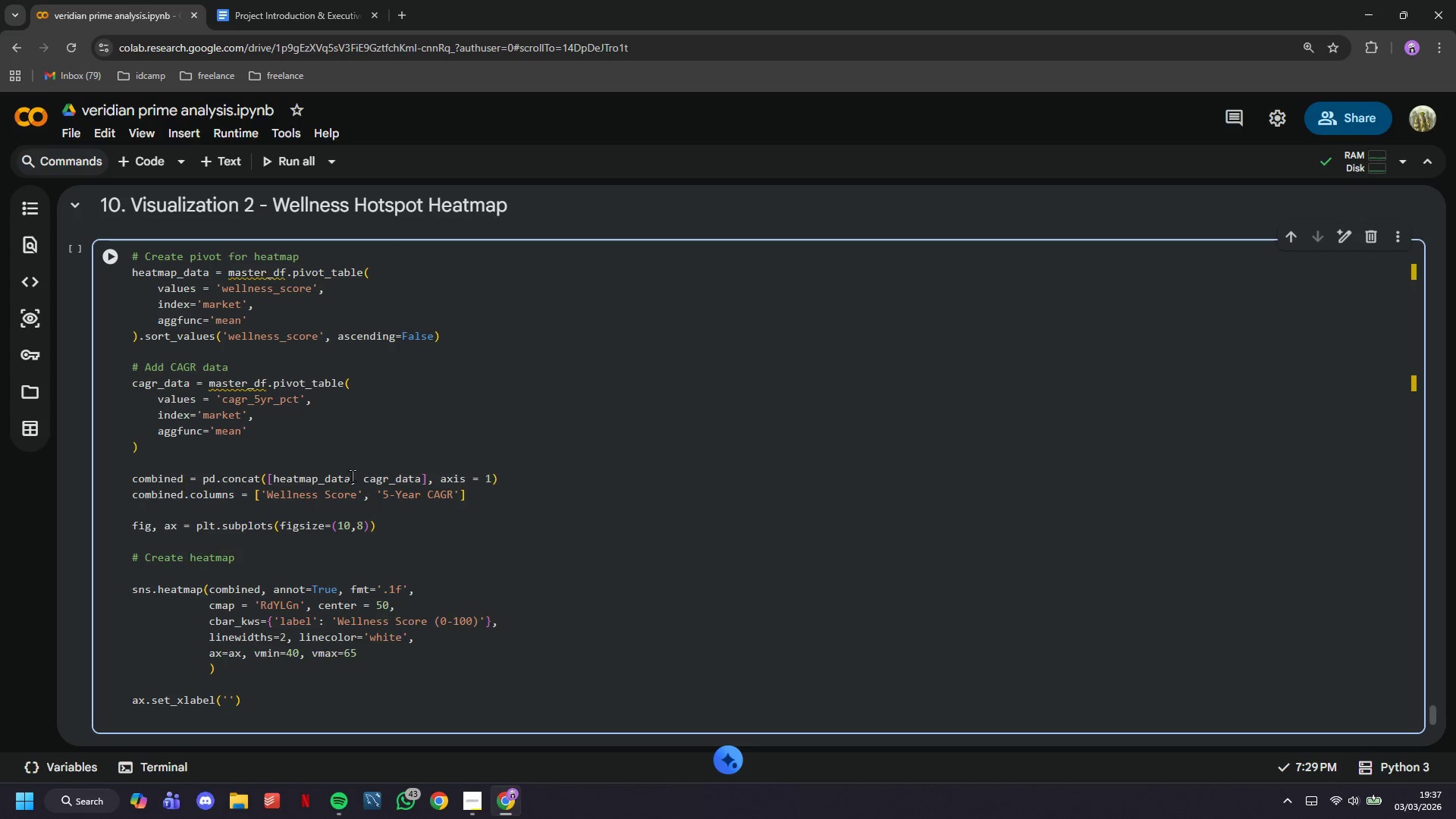 
type(ax.set_ylabel('Luxury Market)
 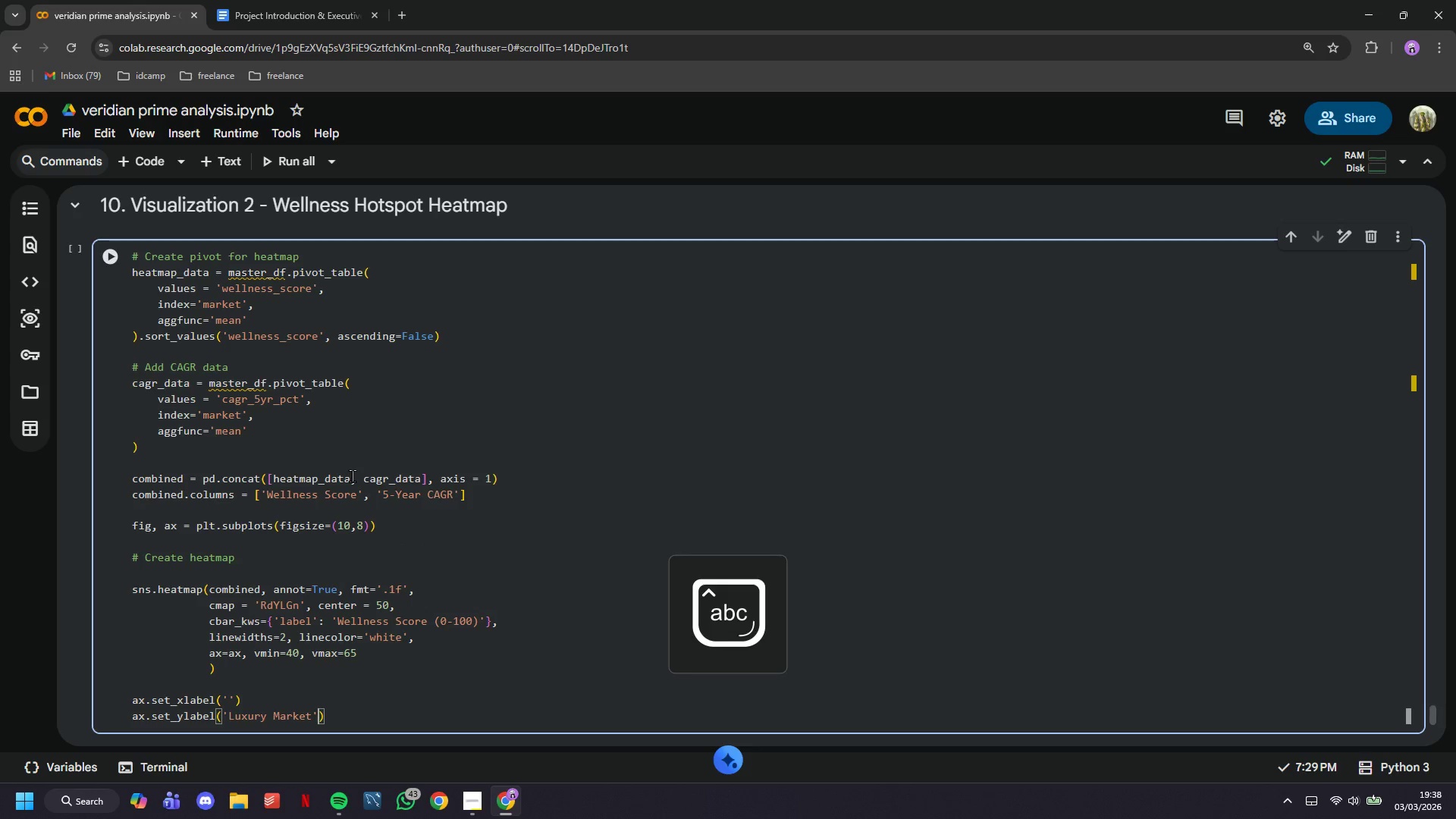 
 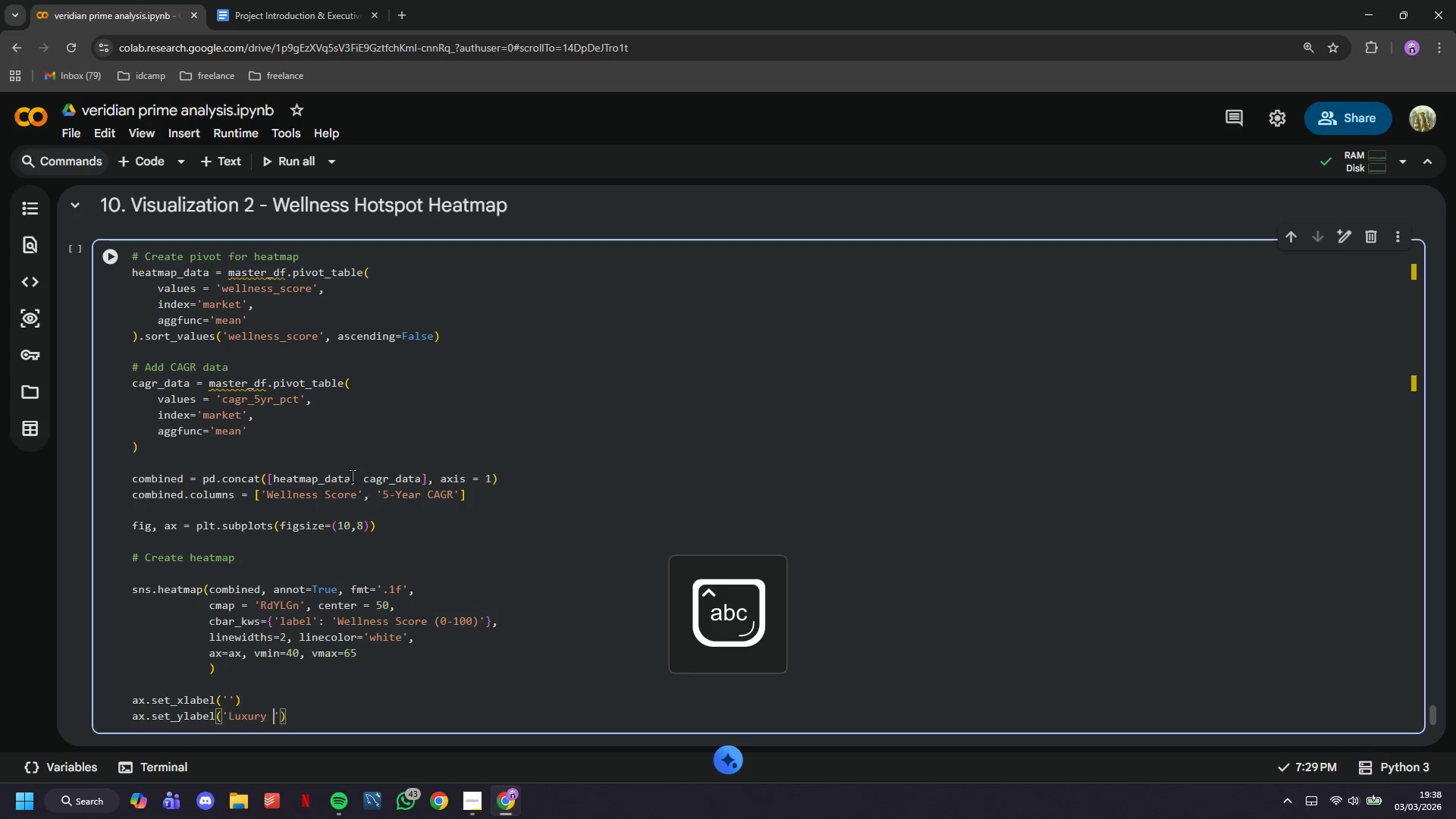 
key(ArrowRight)
 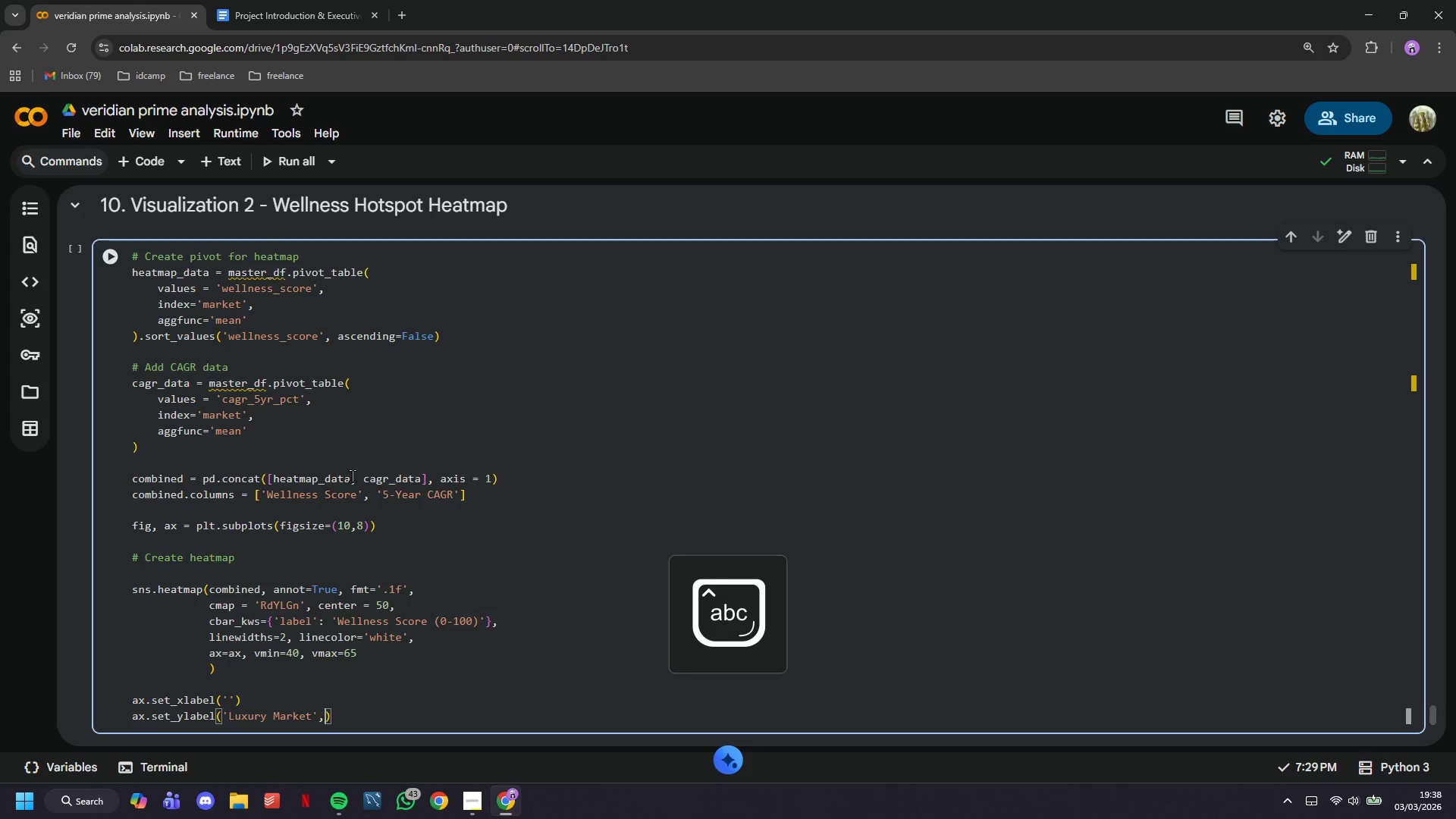 
type(, fontsize=12, fontweight='bold)
 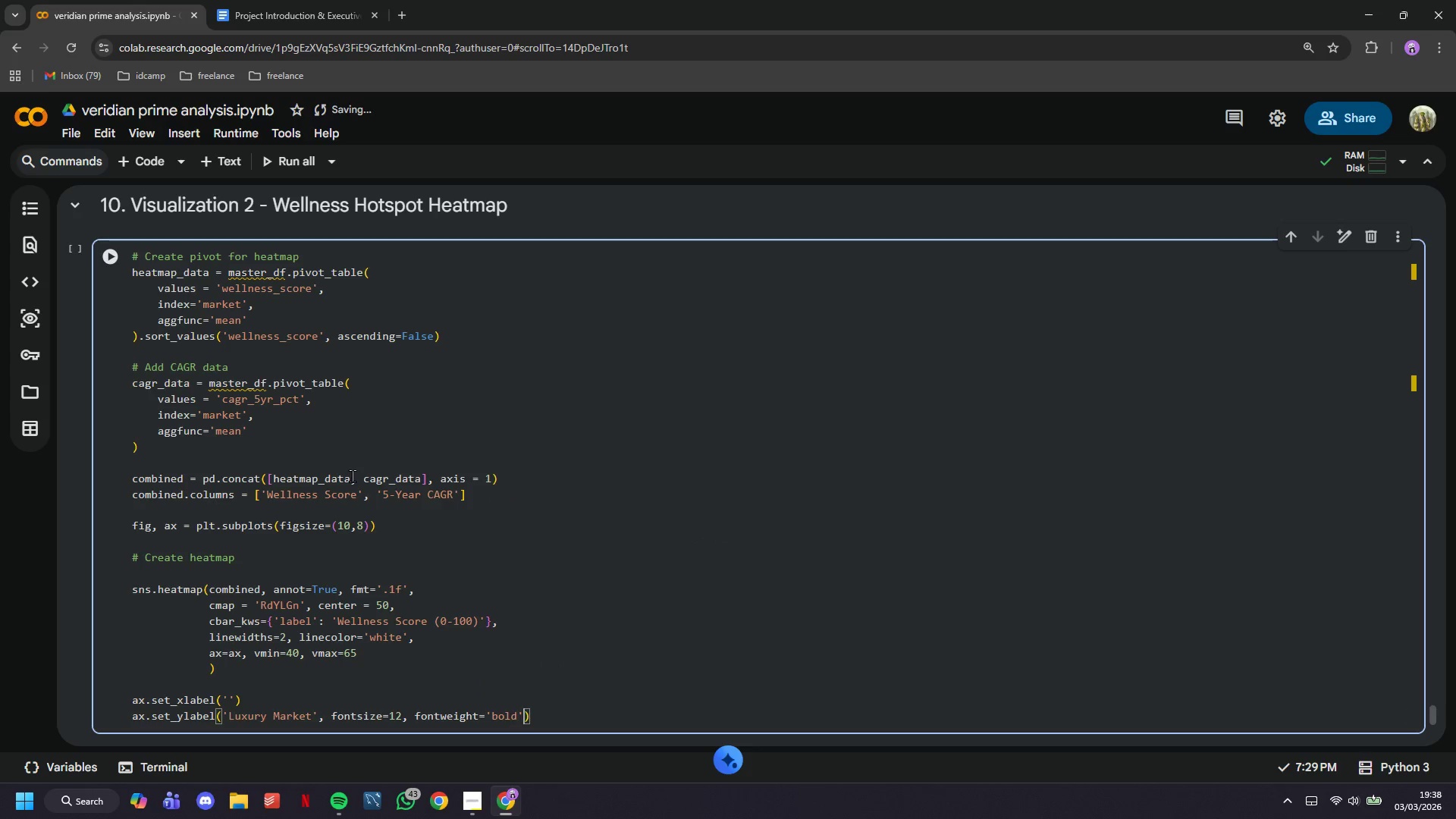 
key(ArrowRight)
 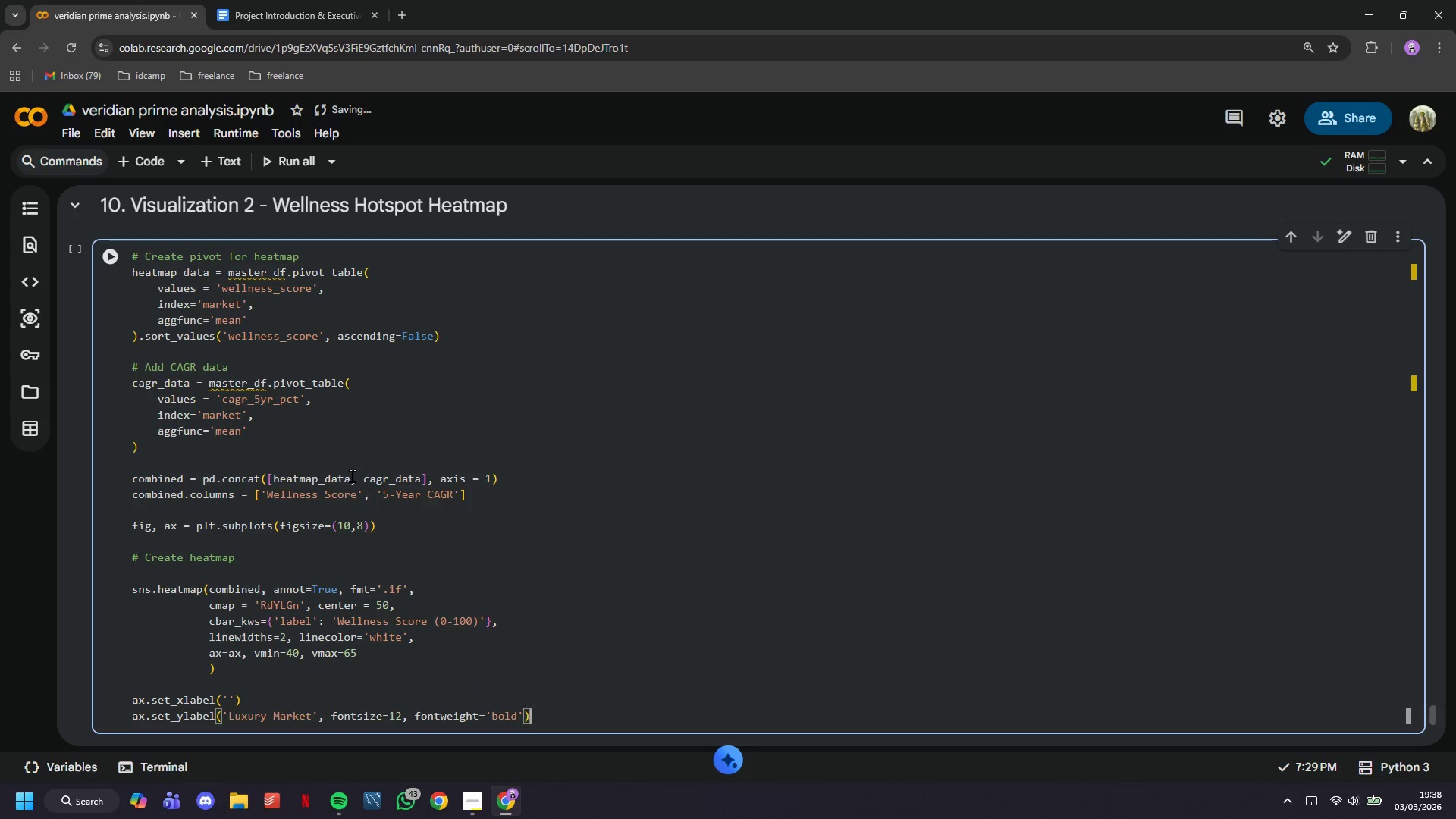 
key(ArrowRight)
 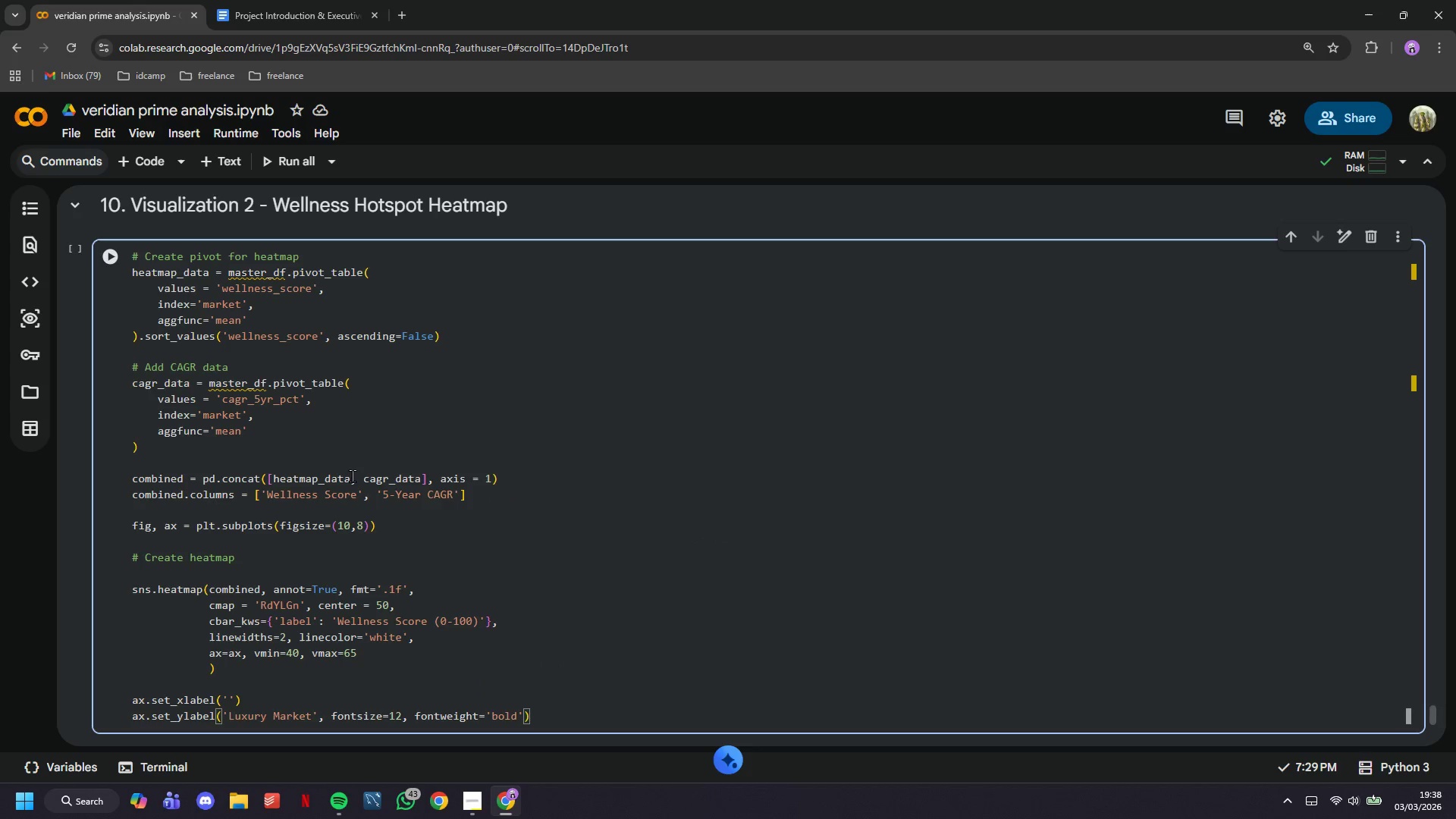 
key(Enter)
 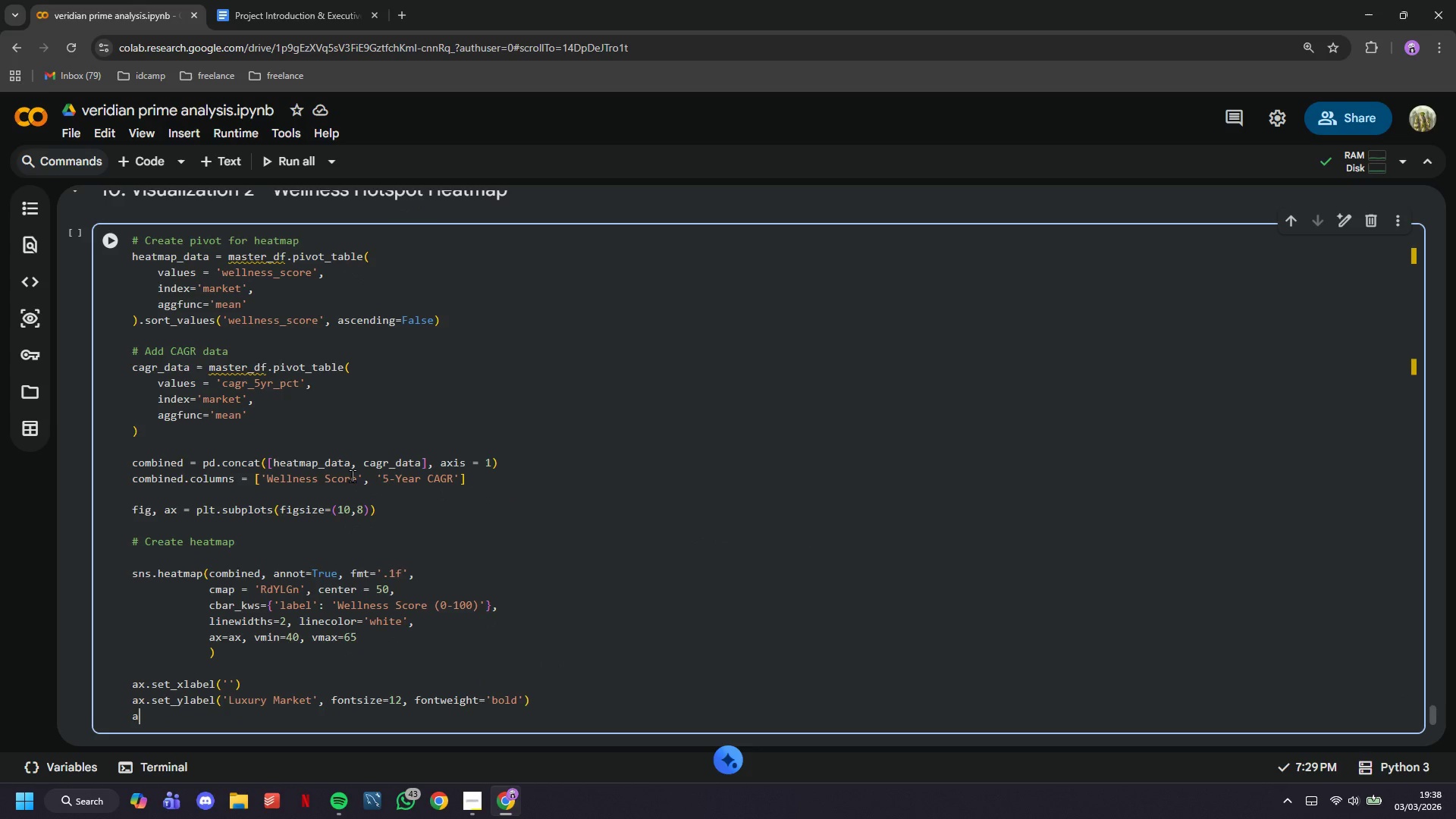 
type(ax,)
key(Backspace)
type(.set_title('Wellness Hotspots: Premium Markets Ranked\nWellbess Score )
 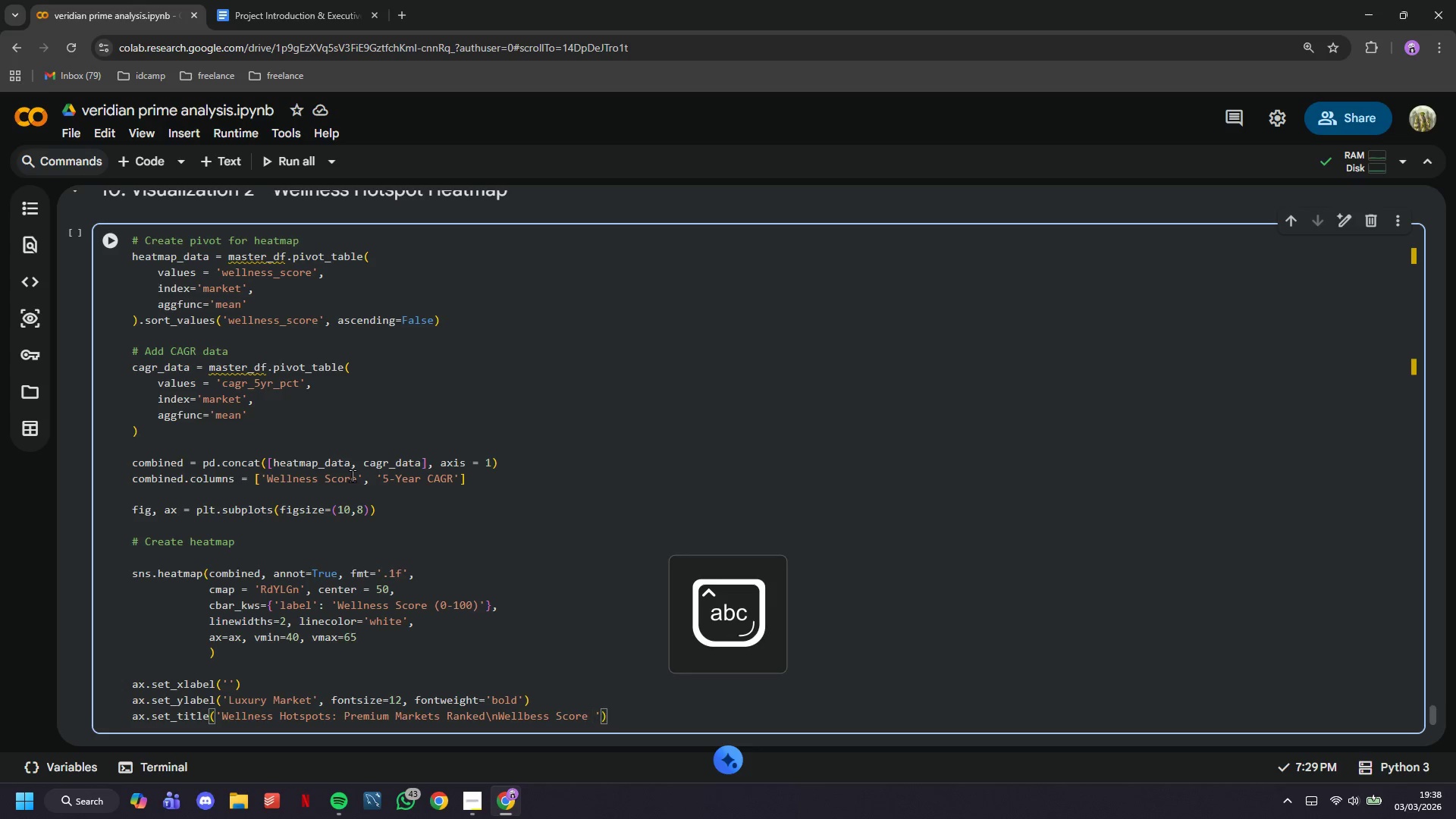 
hold_key(key=ArrowLeft, duration=0.8)
 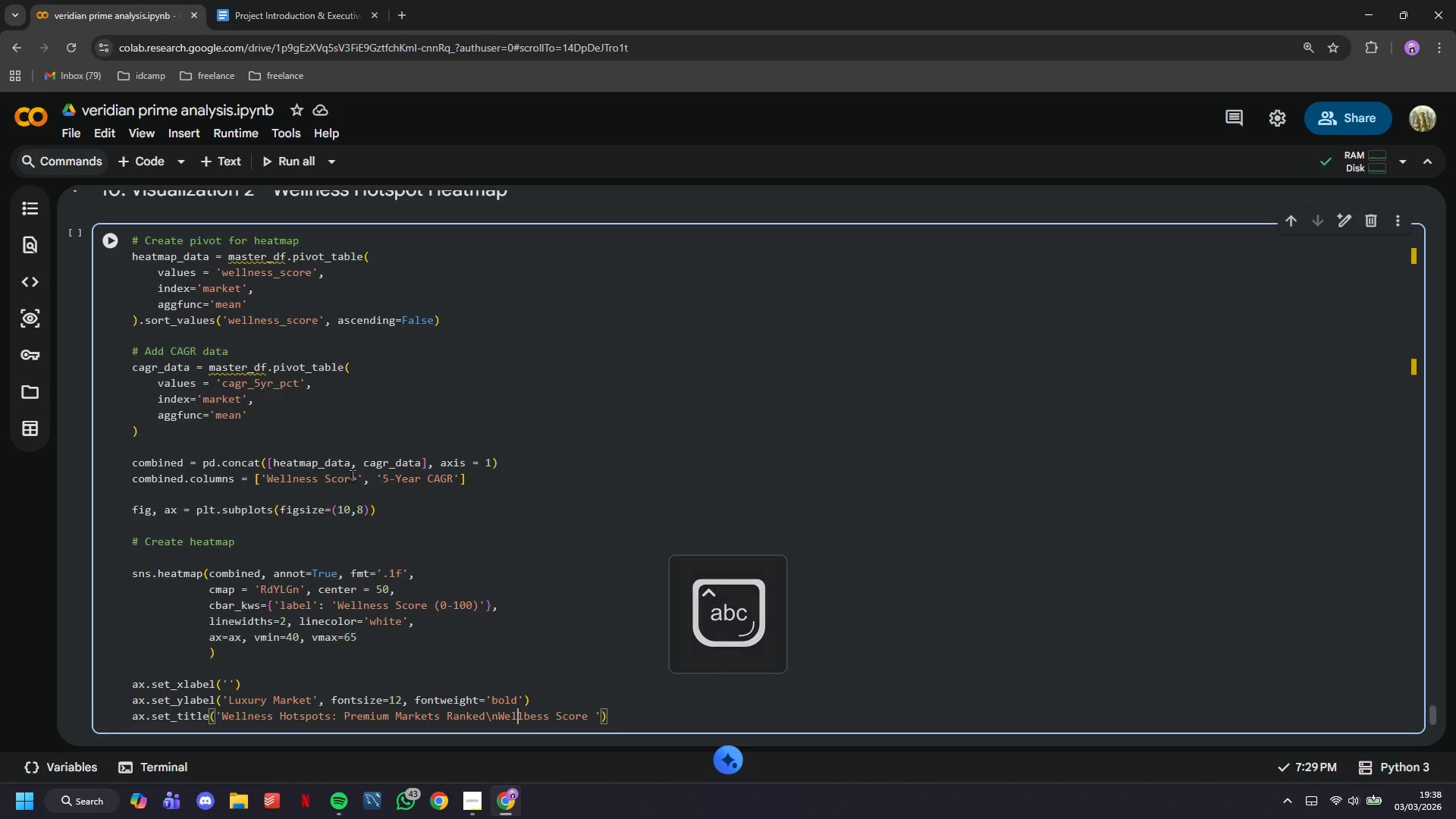 
key(ArrowLeft)
 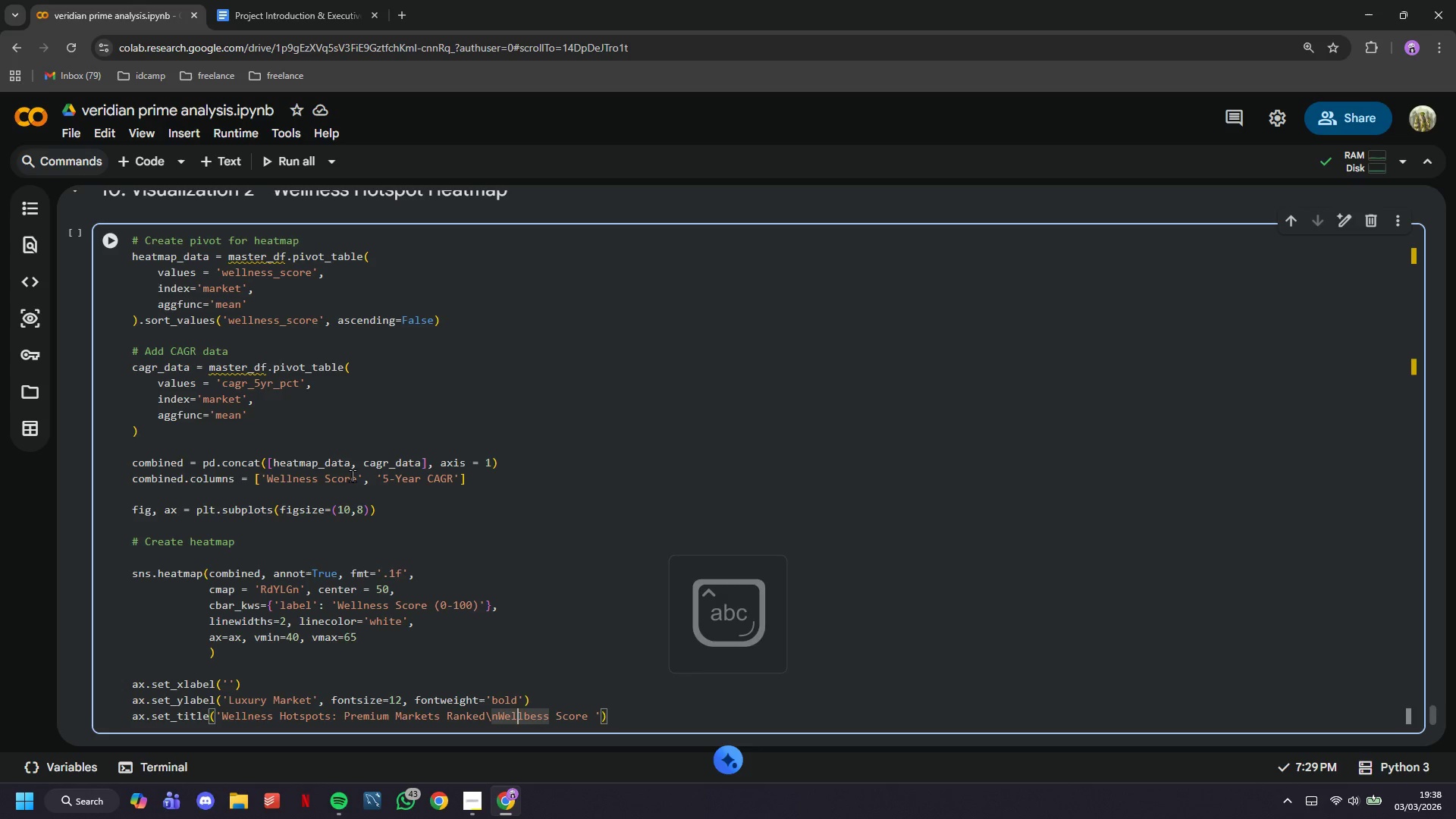 
key(ArrowRight)
 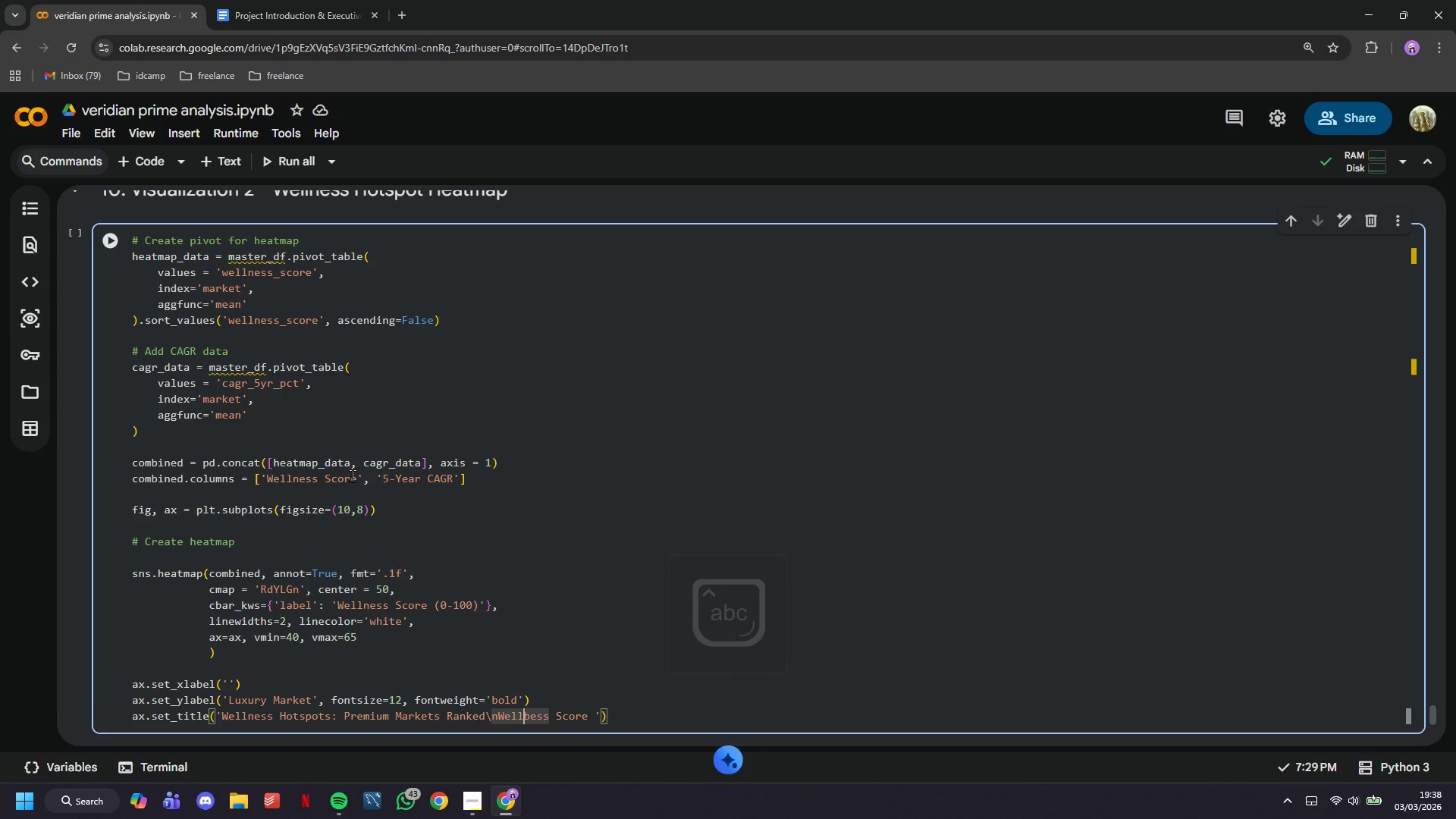 
key(ArrowRight)
 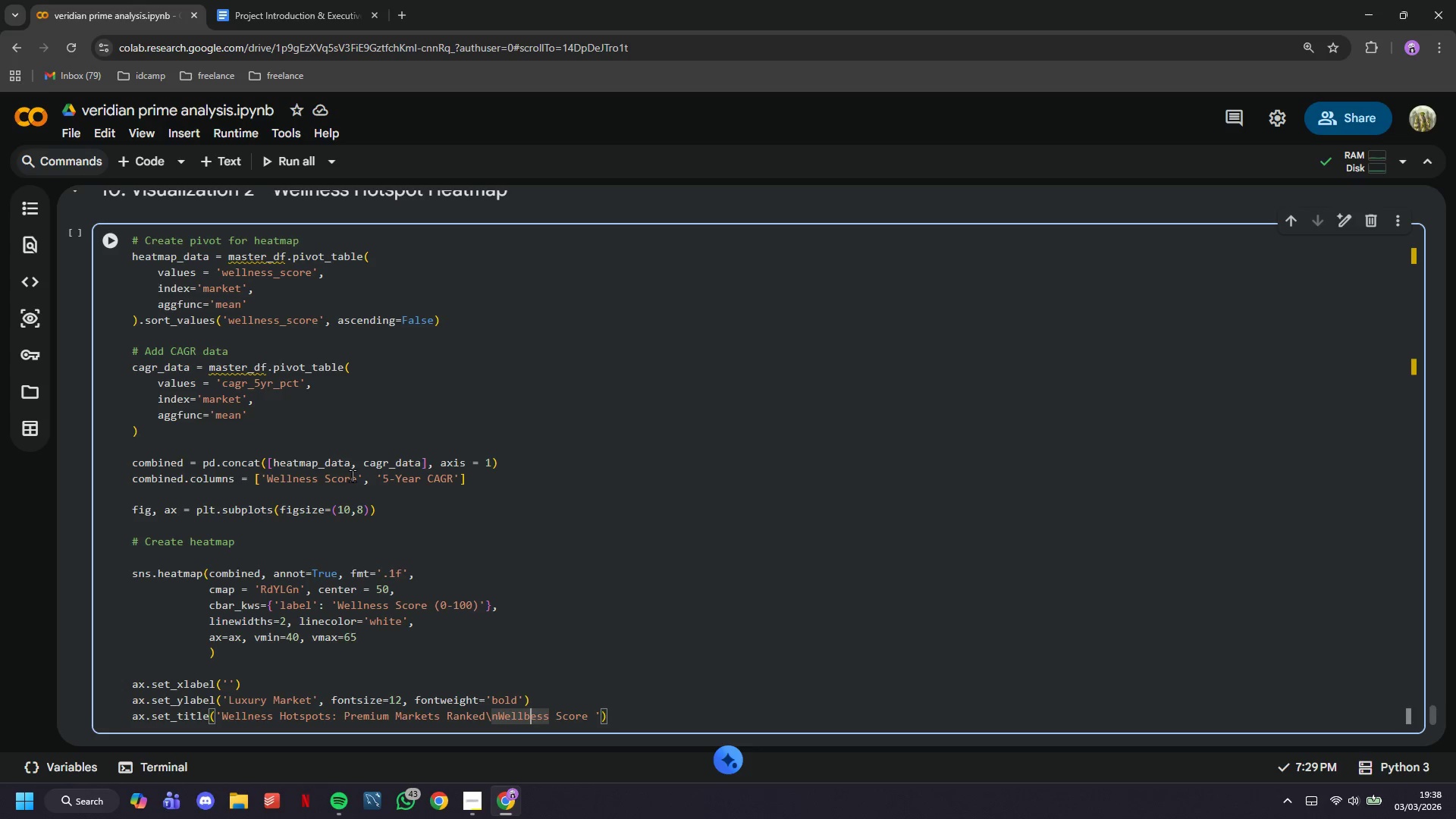 
key(Backspace)
 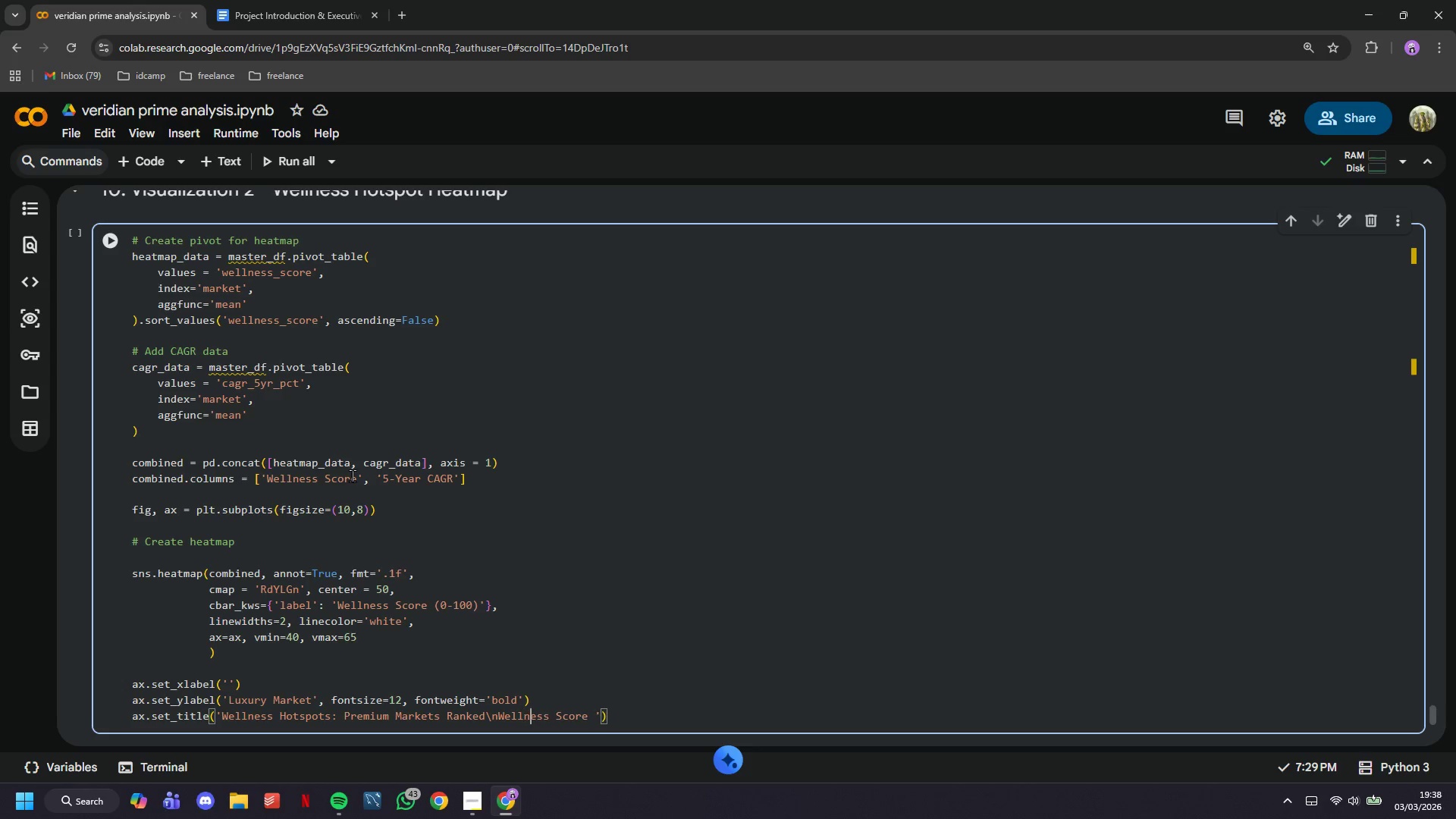 
key(N)
 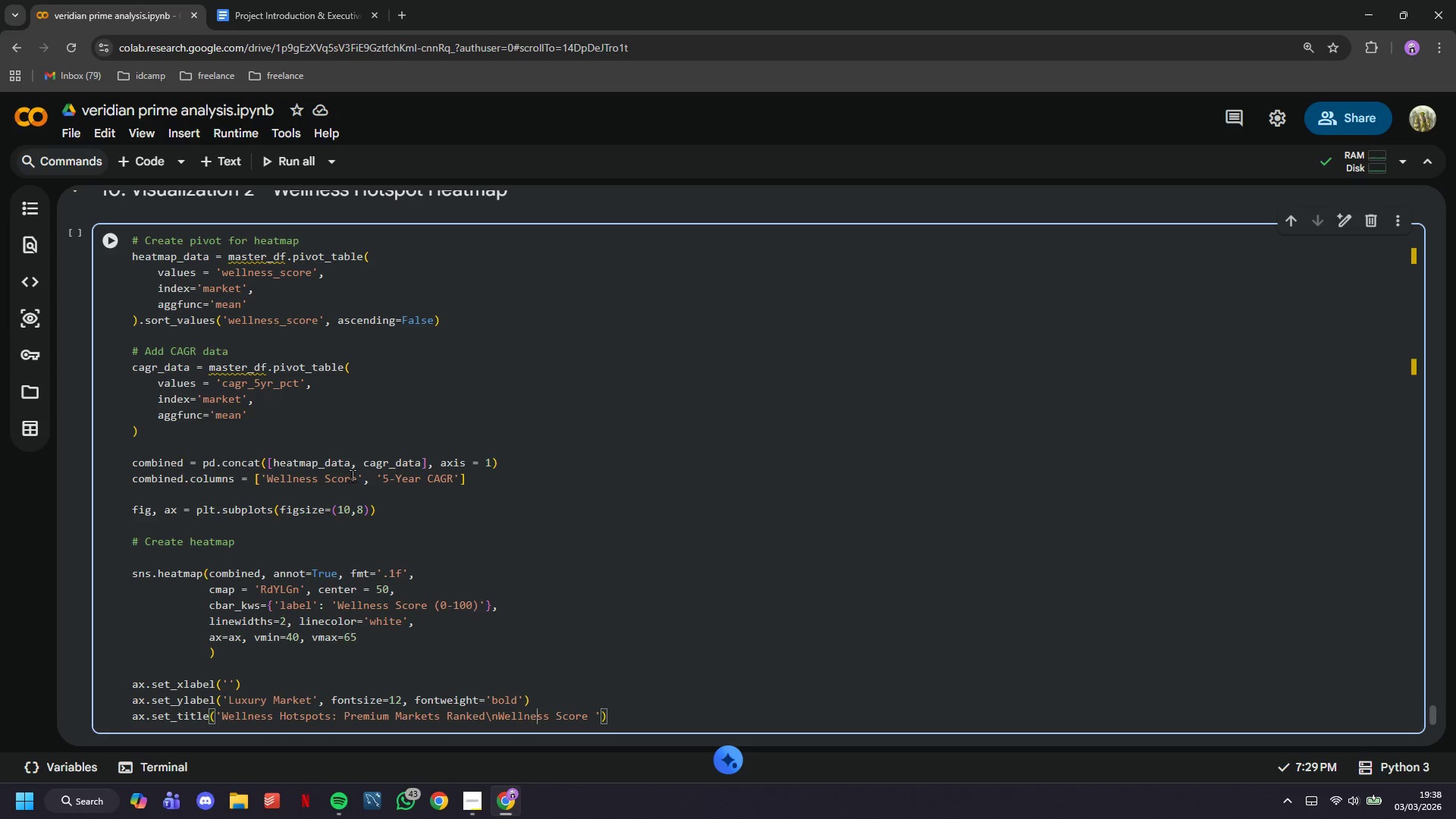 
hold_key(key=ArrowRight, duration=0.8)
 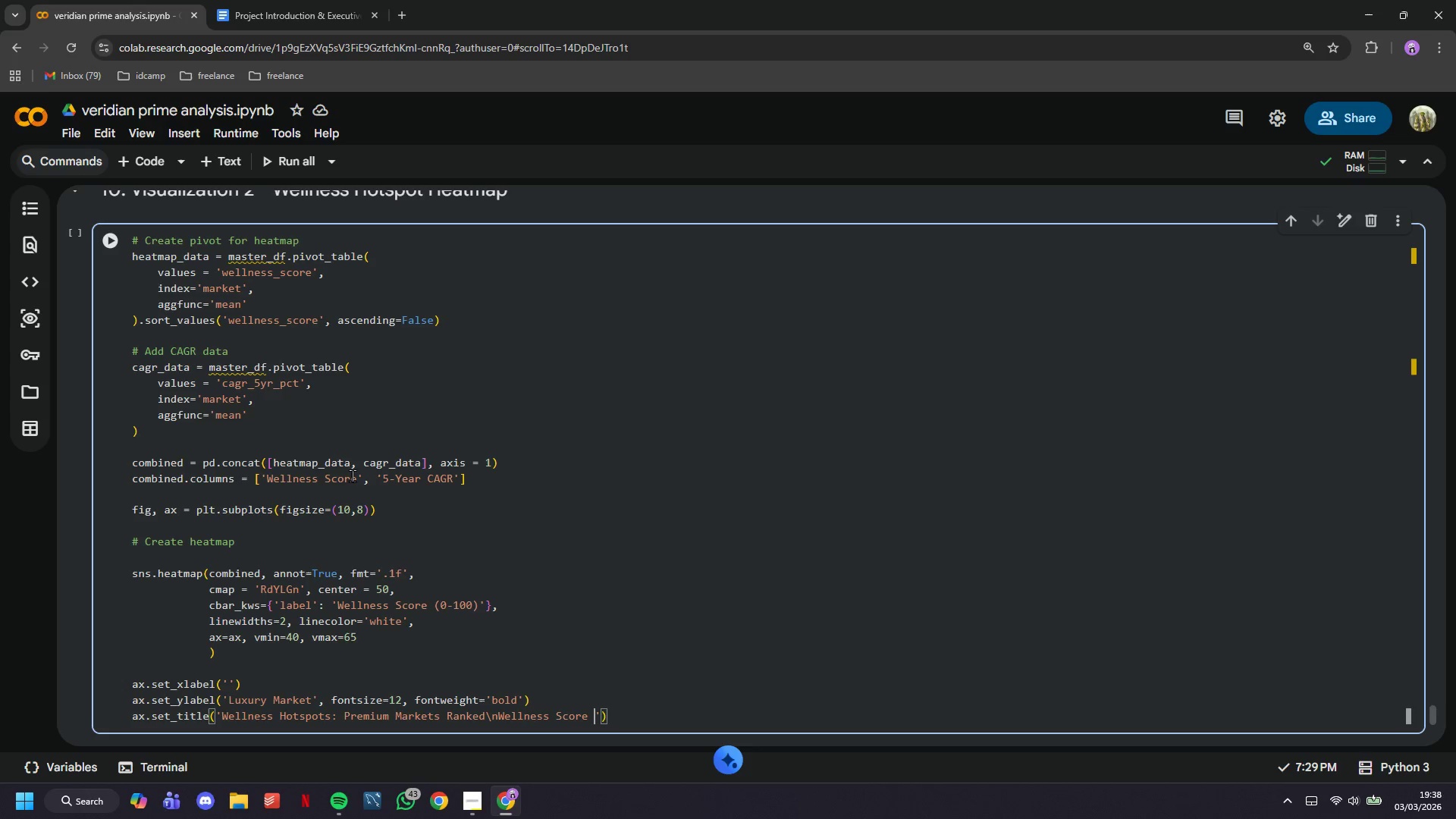 
key(ArrowLeft)
 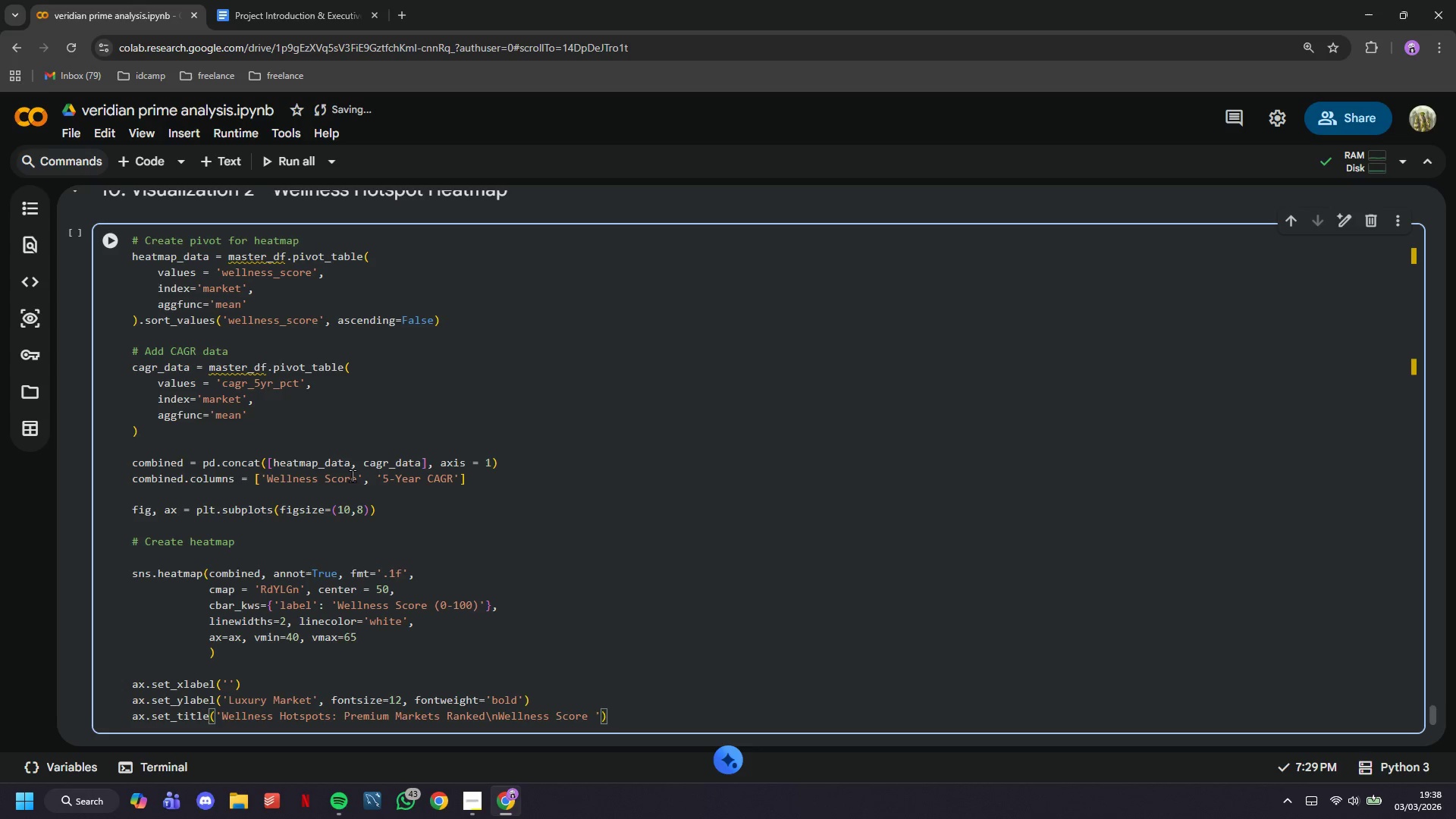 
type(& 5-Year Property Appreciation)
 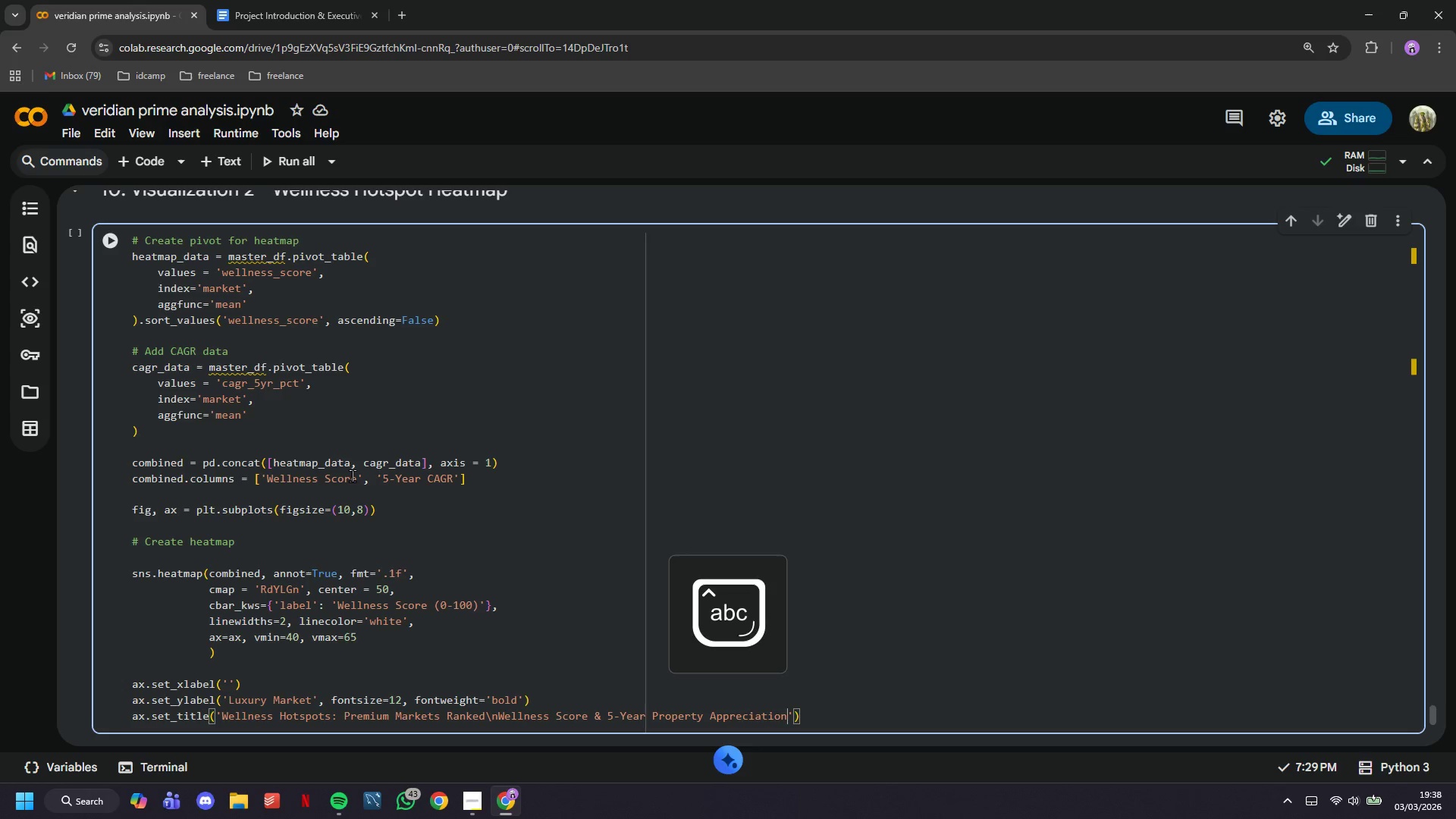 
key(ArrowRight)
 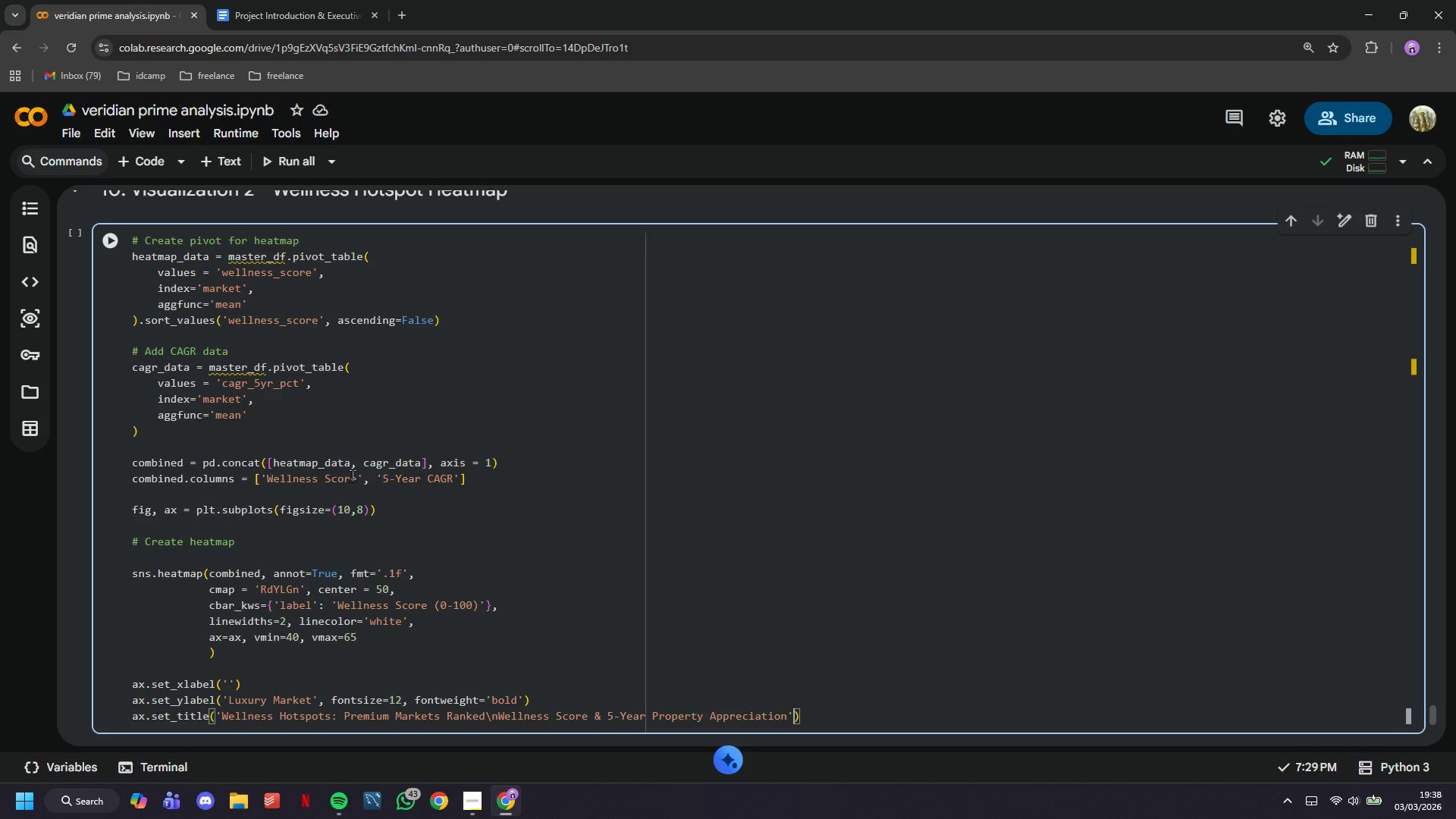 
key(Comma)
 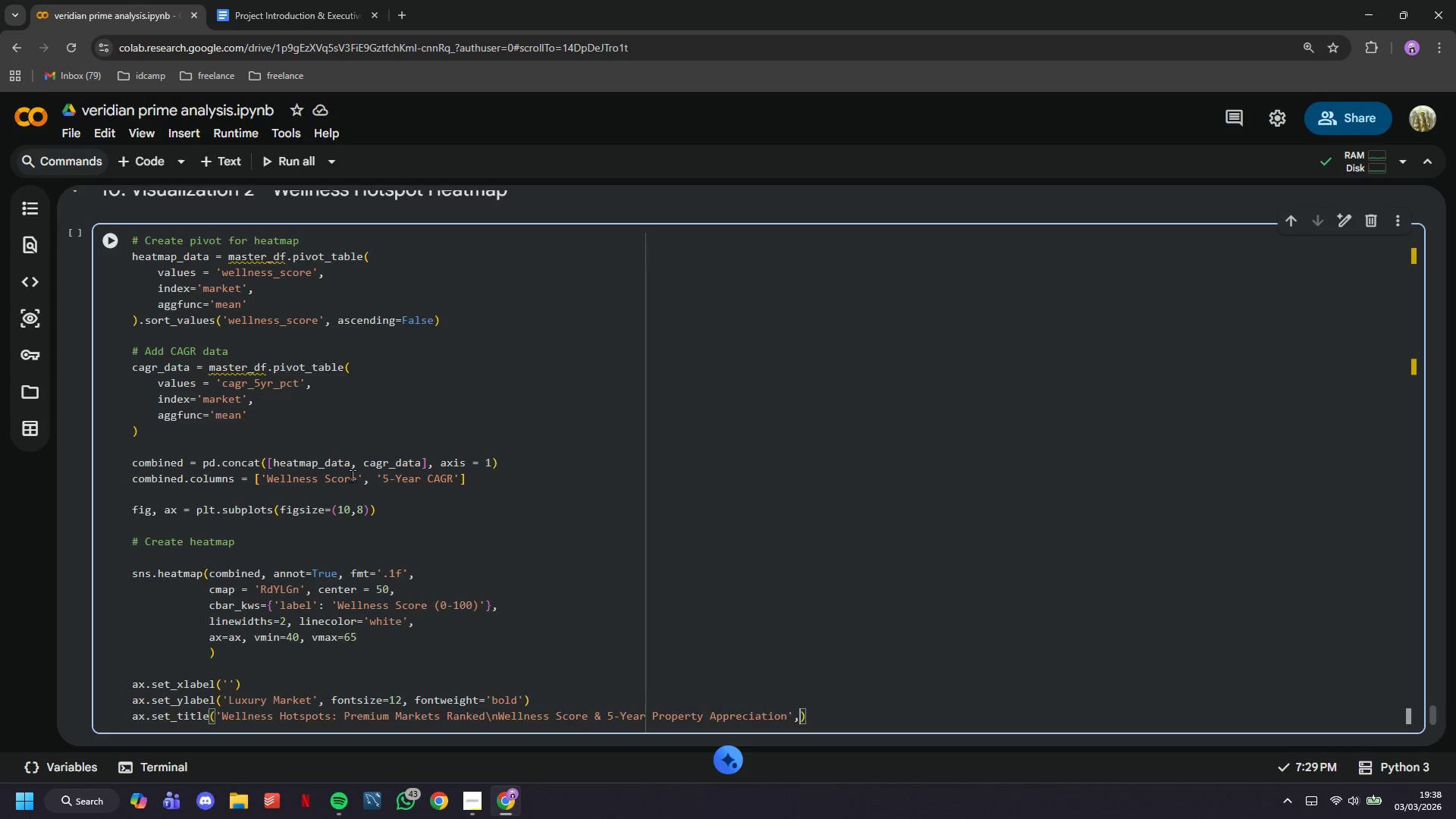 
key(Enter)
 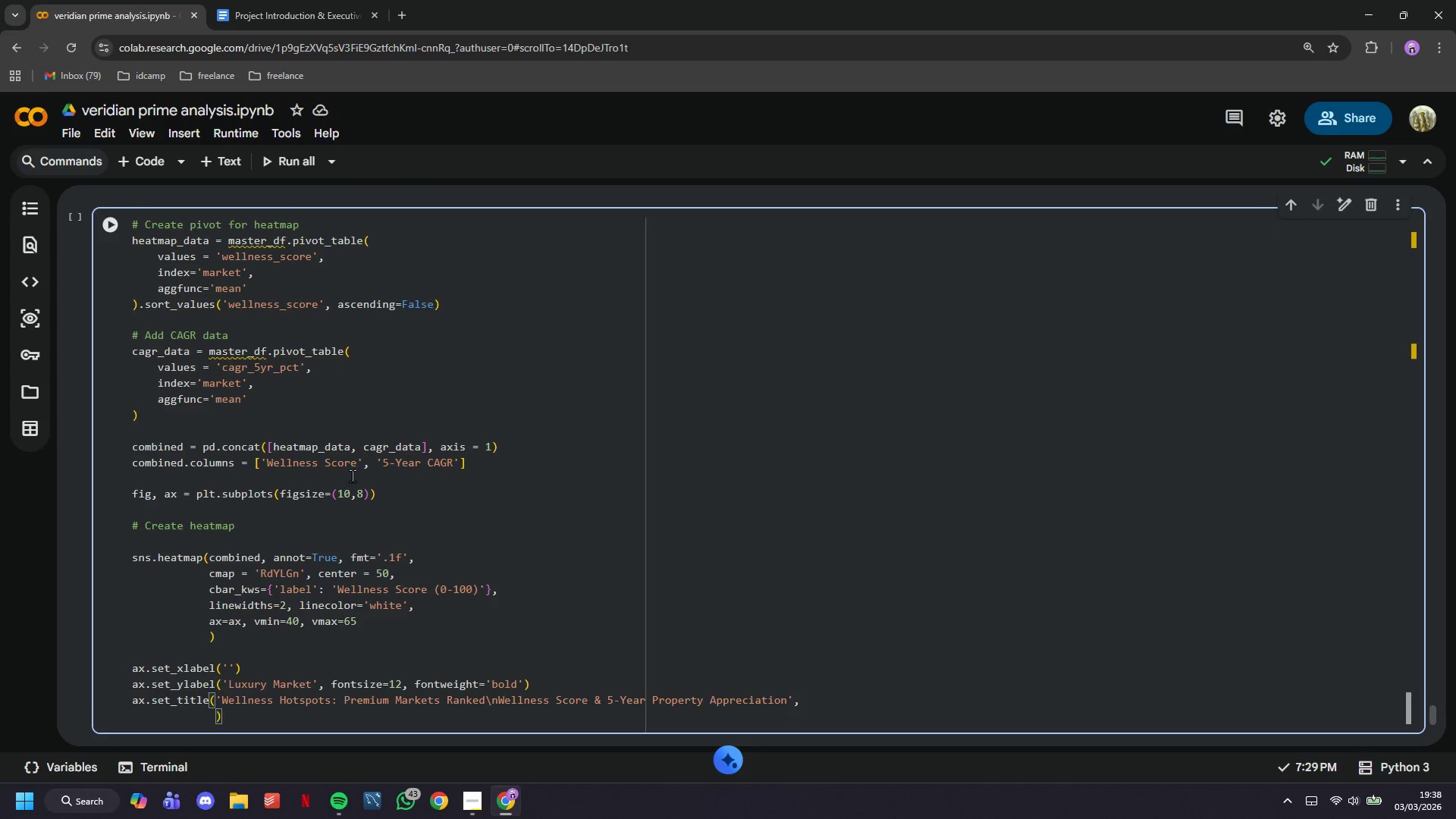 
type(fontsize=14, fontweight='bold)
 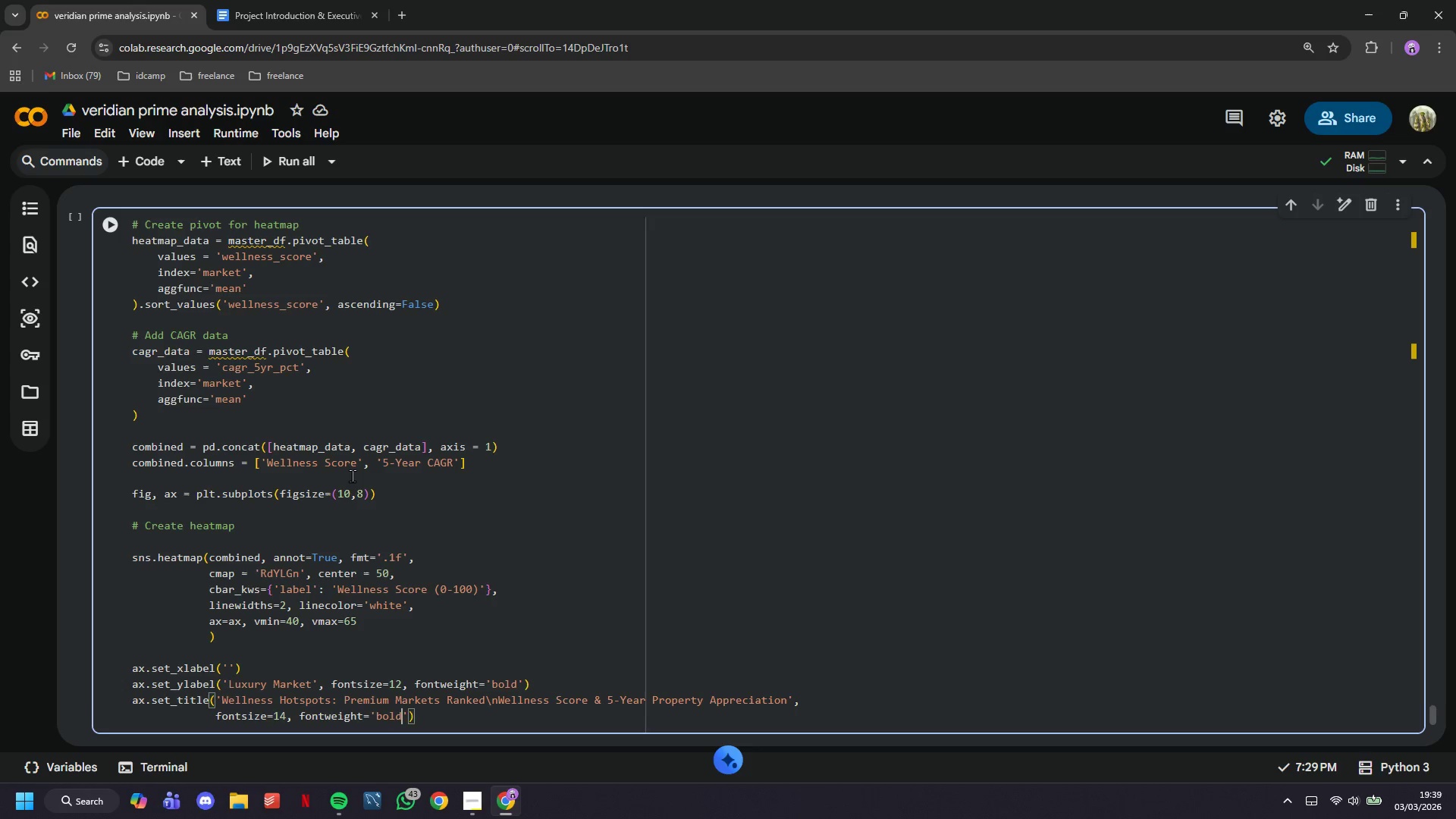 
key(ArrowRight)
 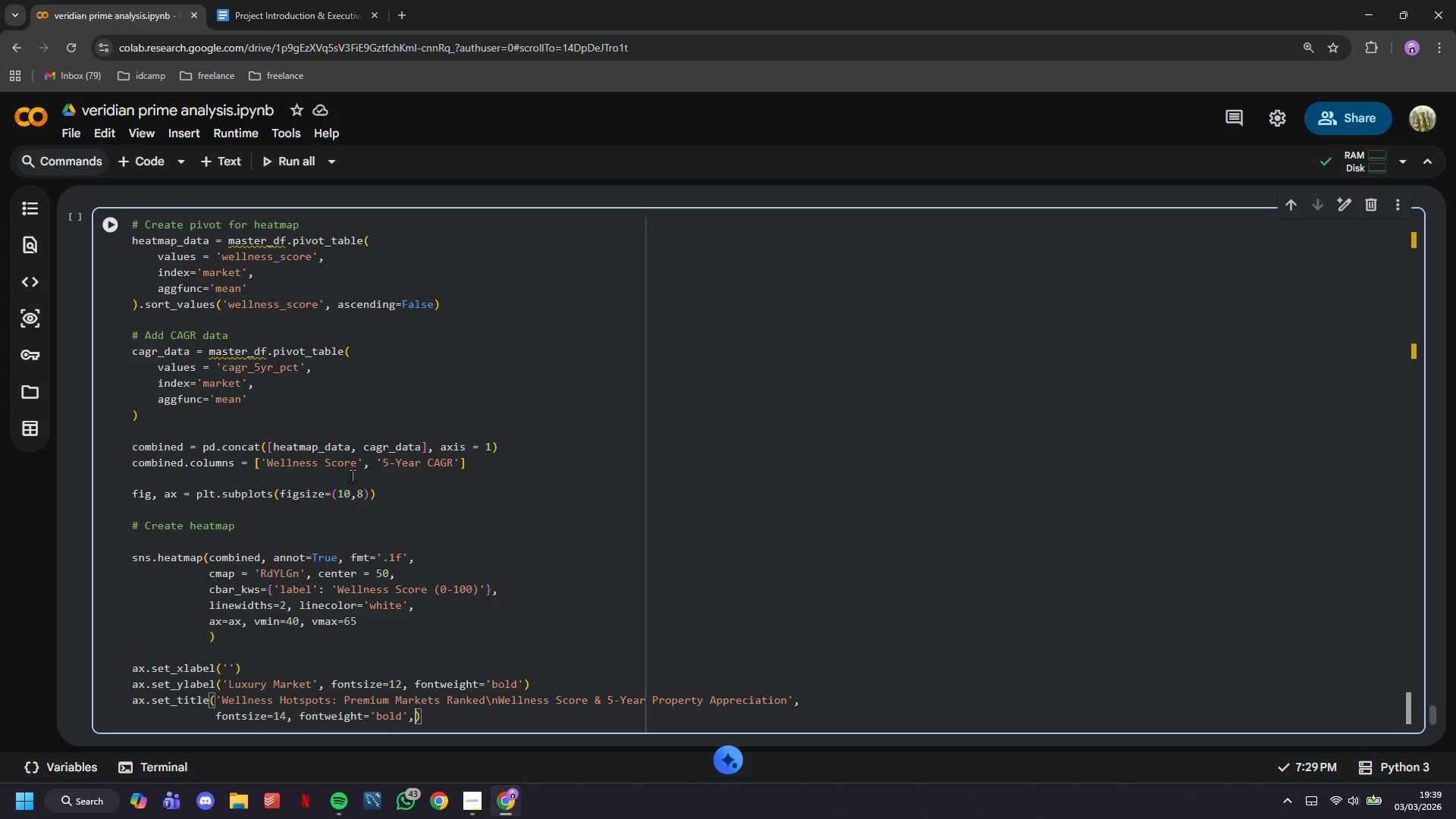 
type(, color=BRAND_COLORS['primary)
 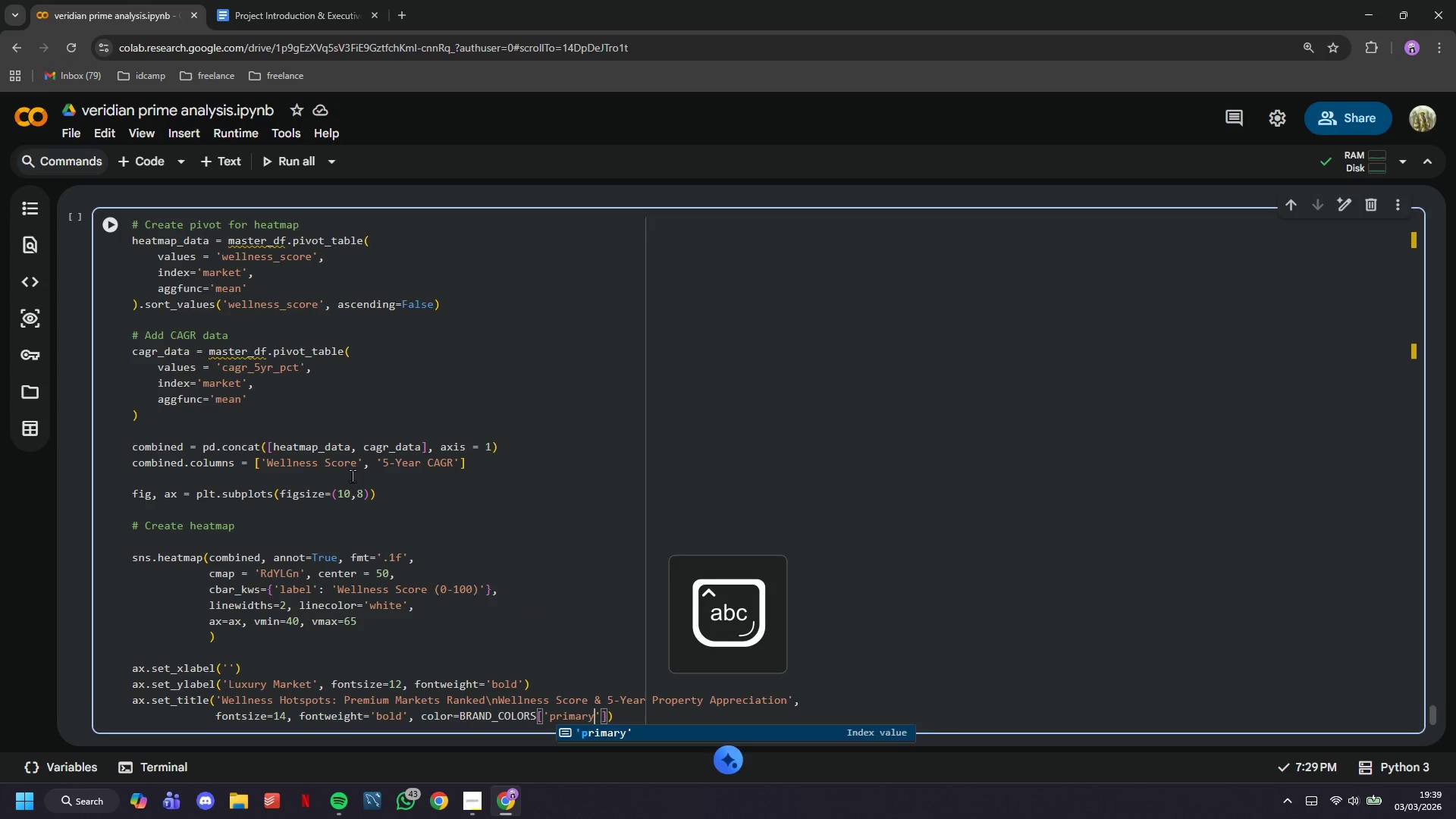 
key(ArrowRight)
 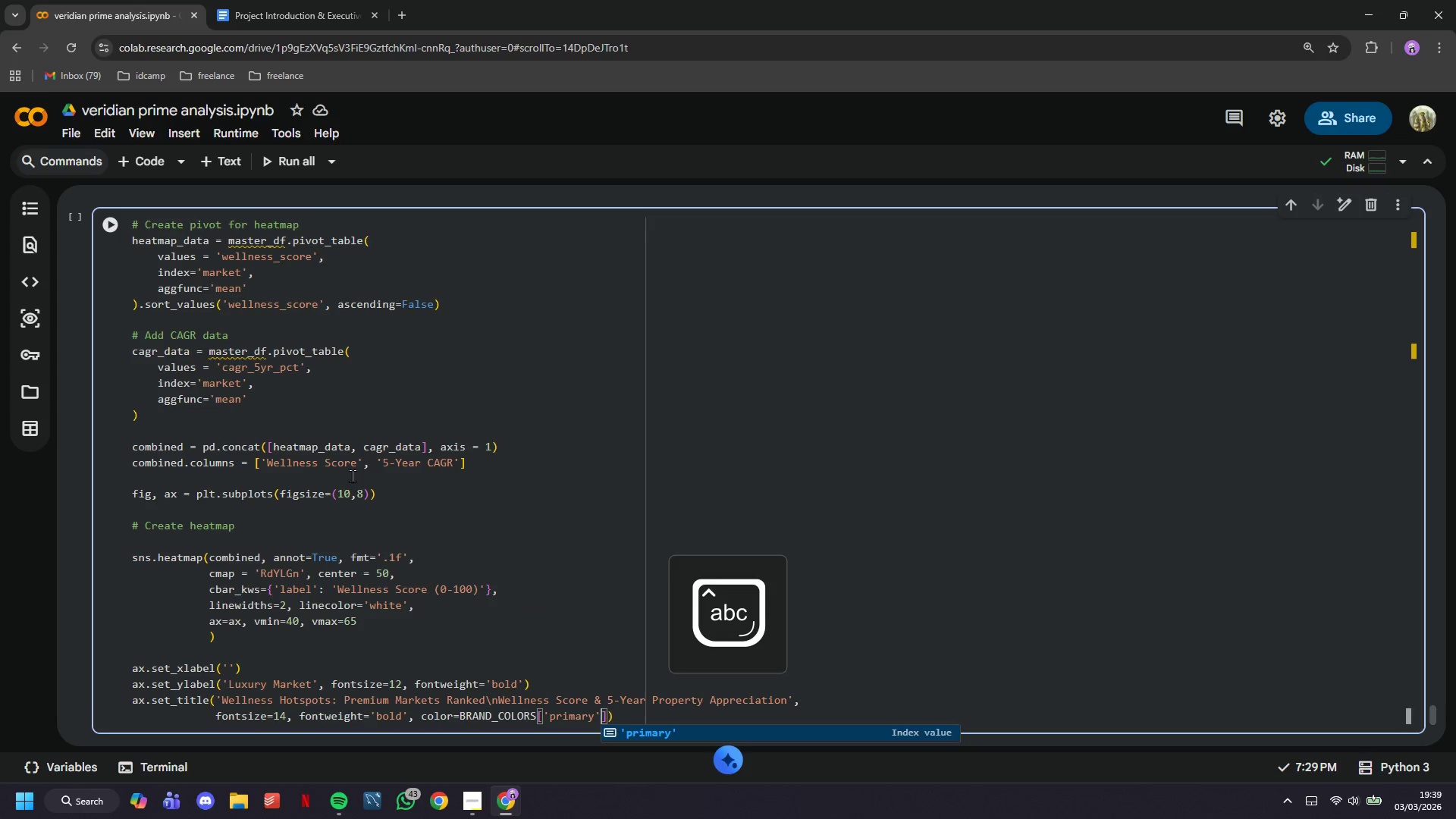 
key(ArrowRight)
 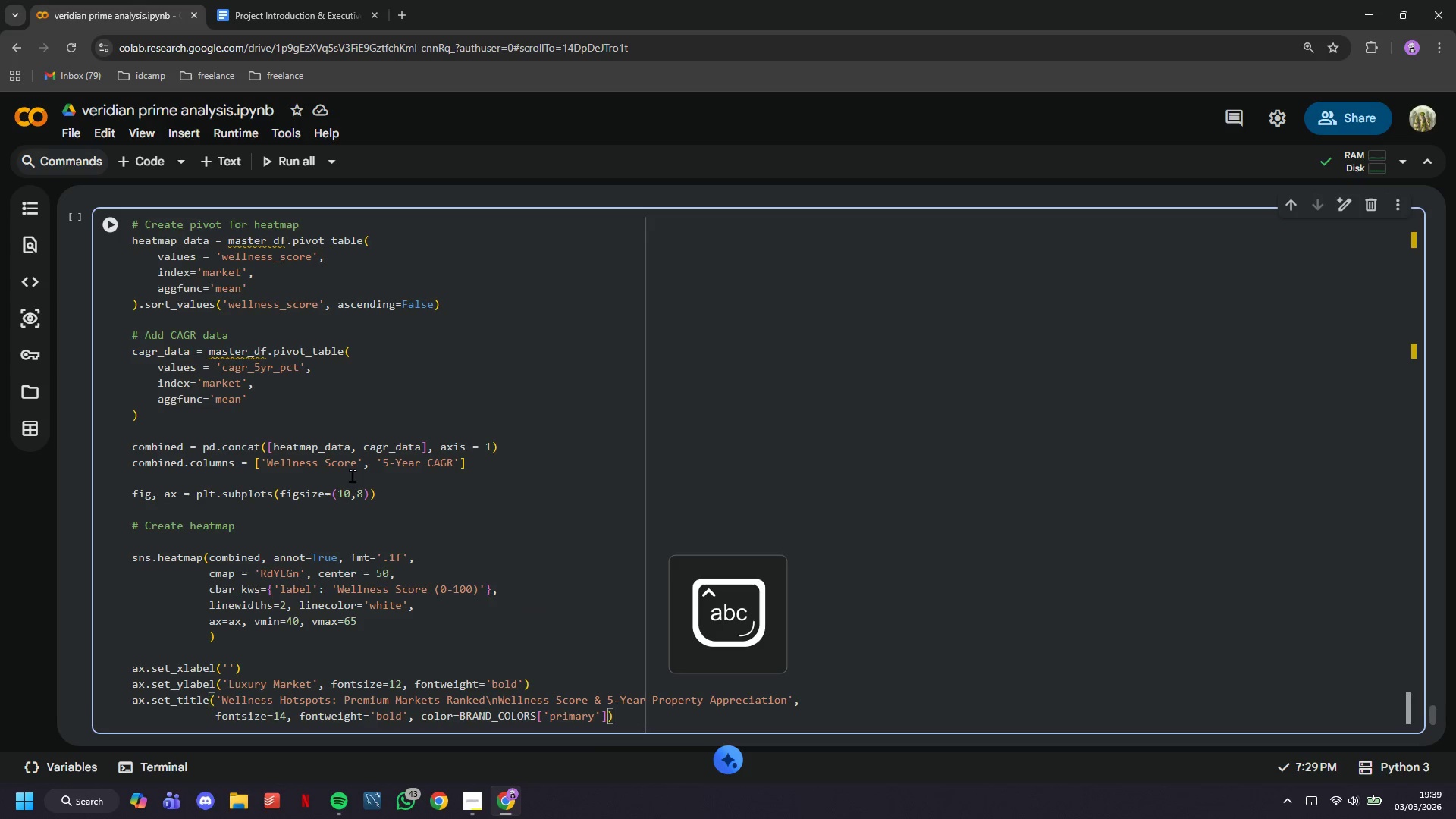 
type(, pad = 20)
 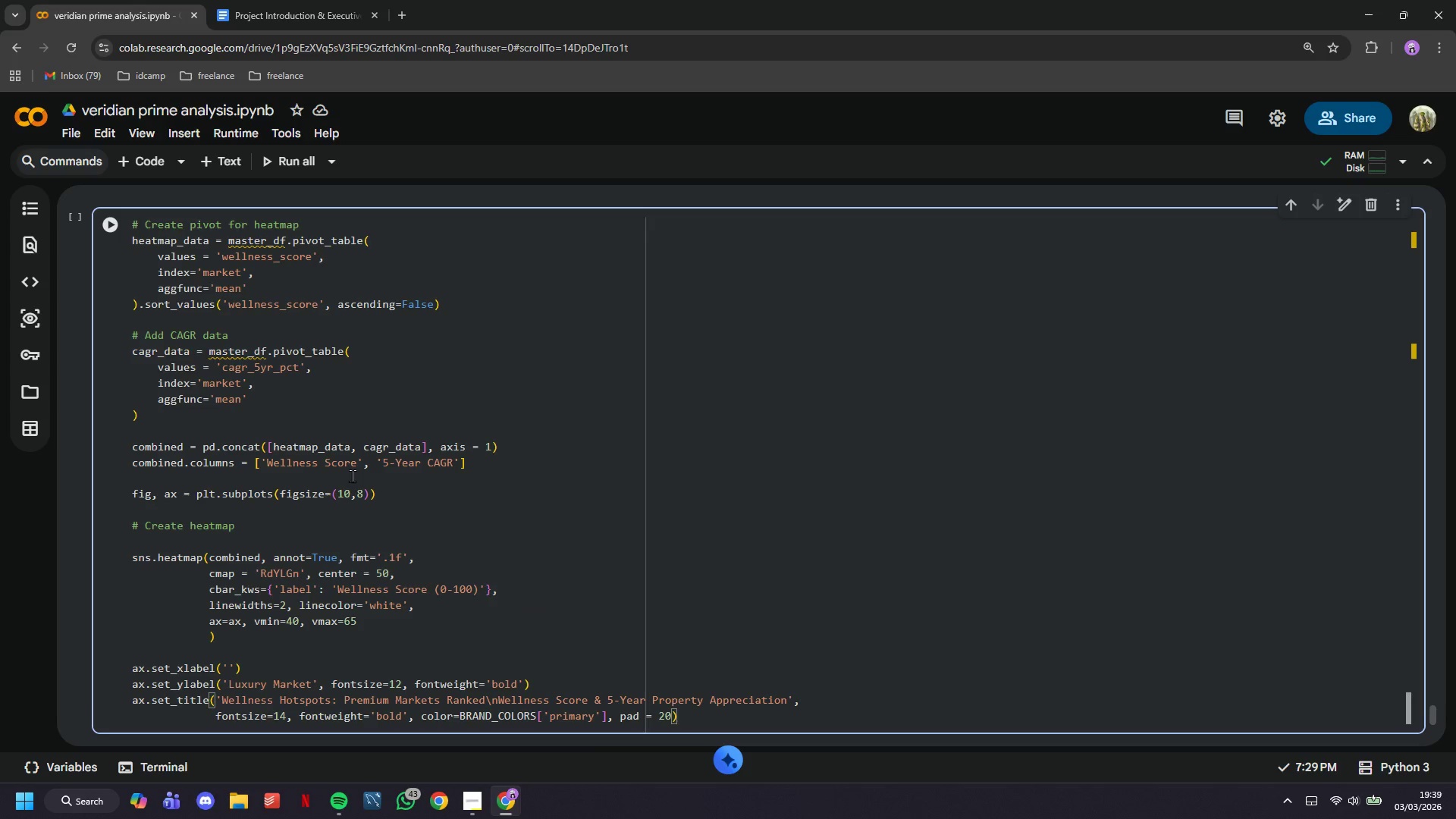 
key(ArrowRight)
 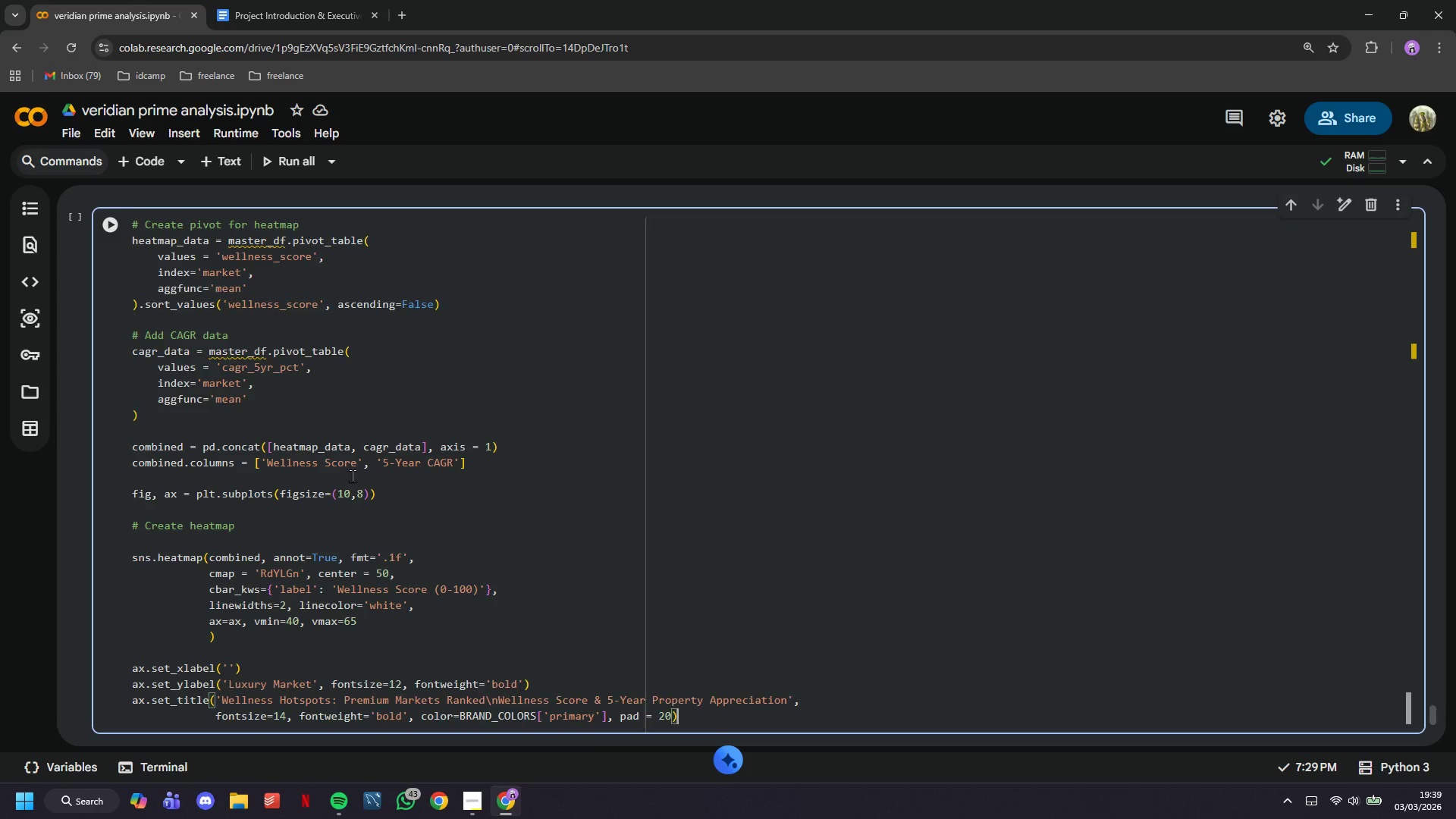 
key(Enter)
 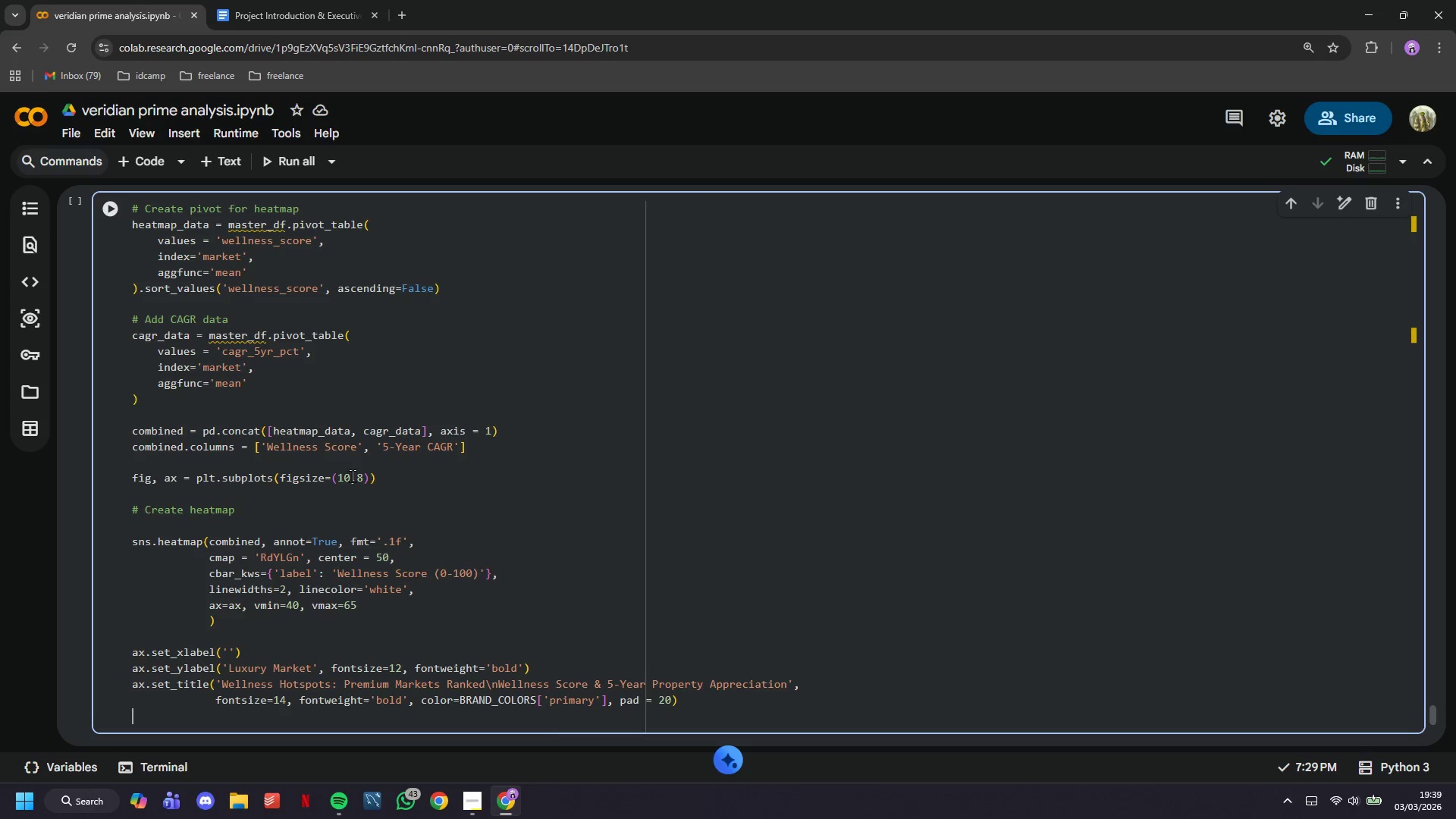 
key(Enter)
 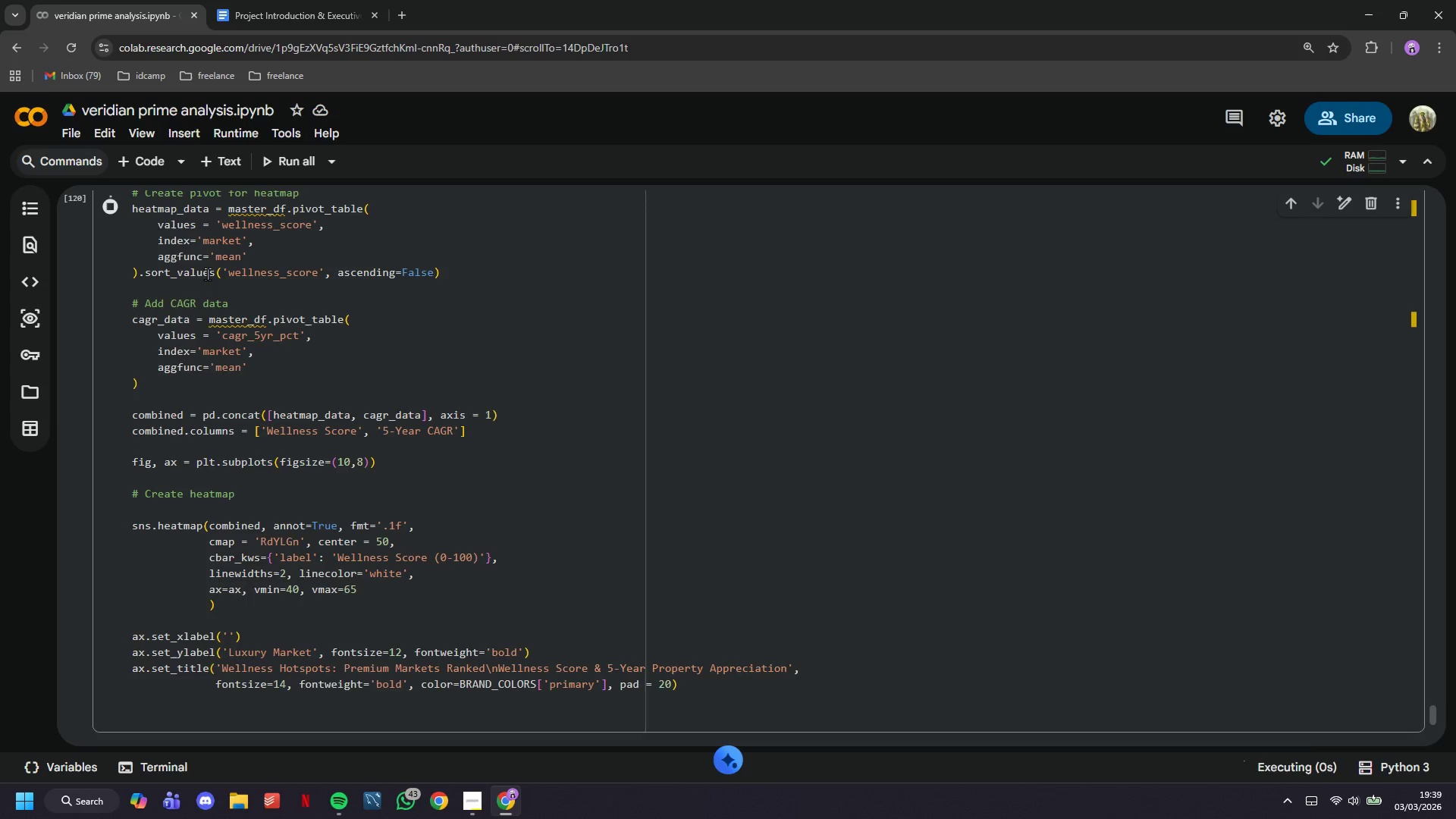 
scroll: coordinate [265, 301], scroll_direction: down, amount: 4.0
 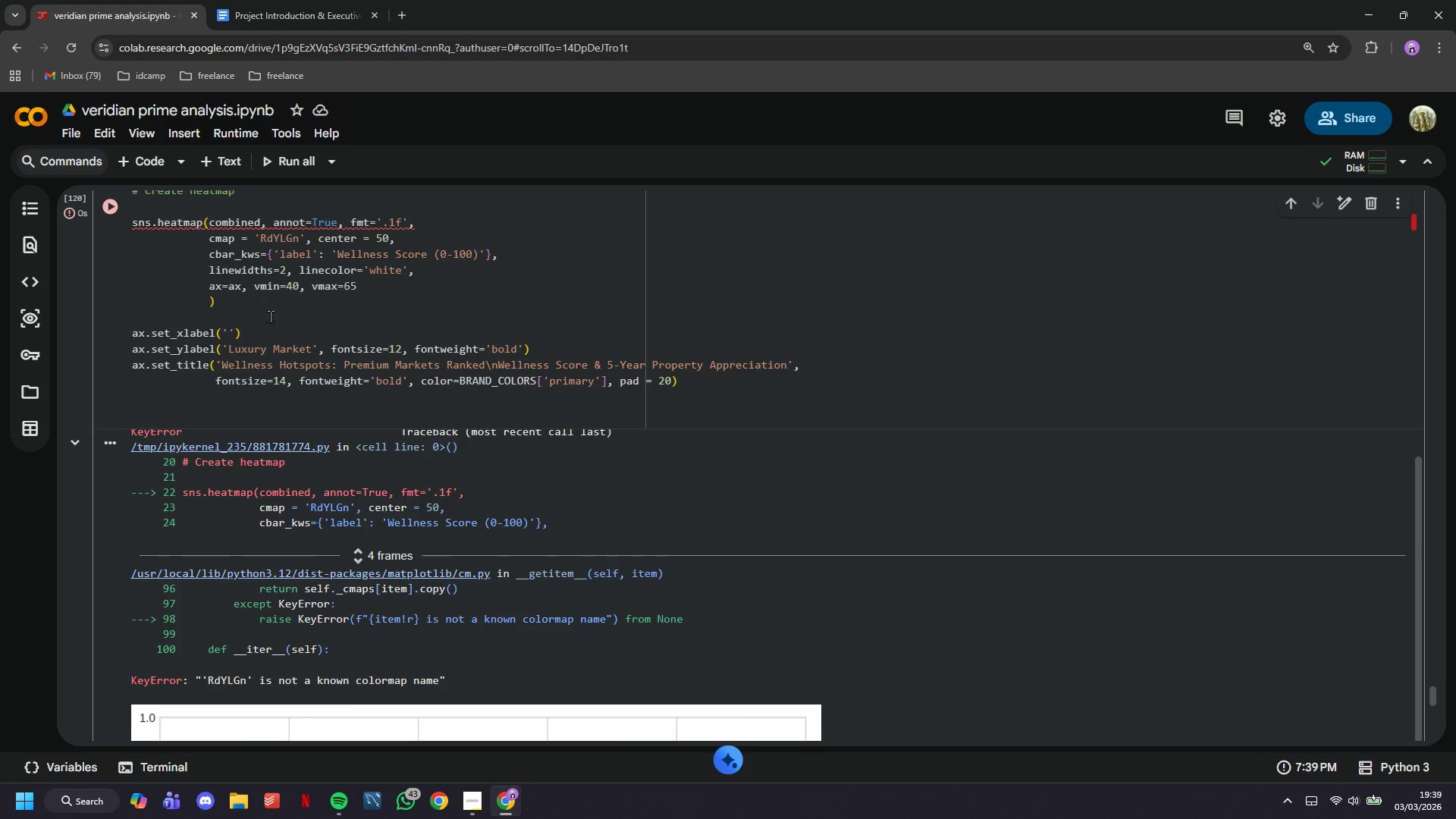 
scroll: coordinate [285, 335], scroll_direction: up, amount: 2.0
 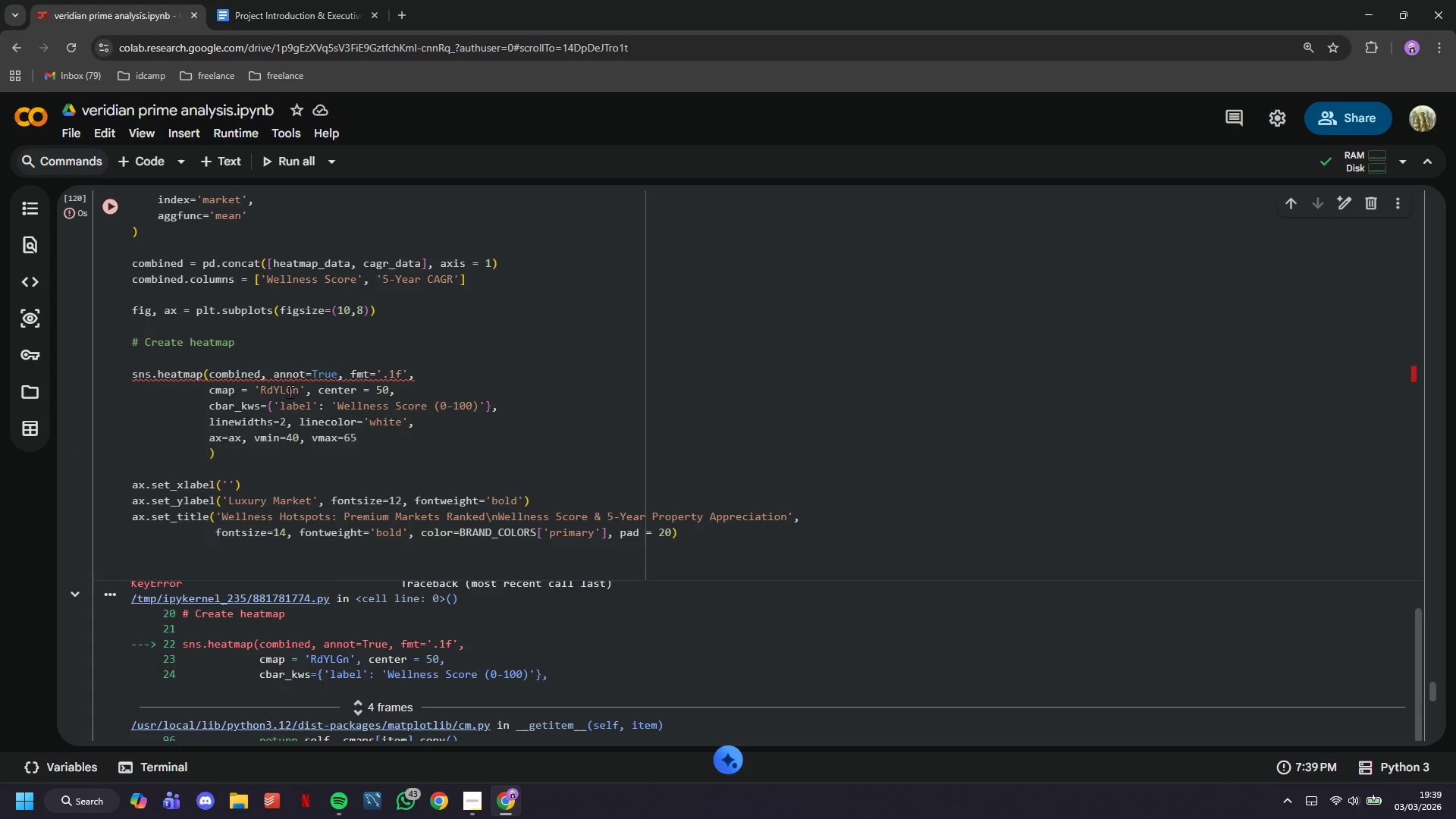 
left_click([285, 388])
 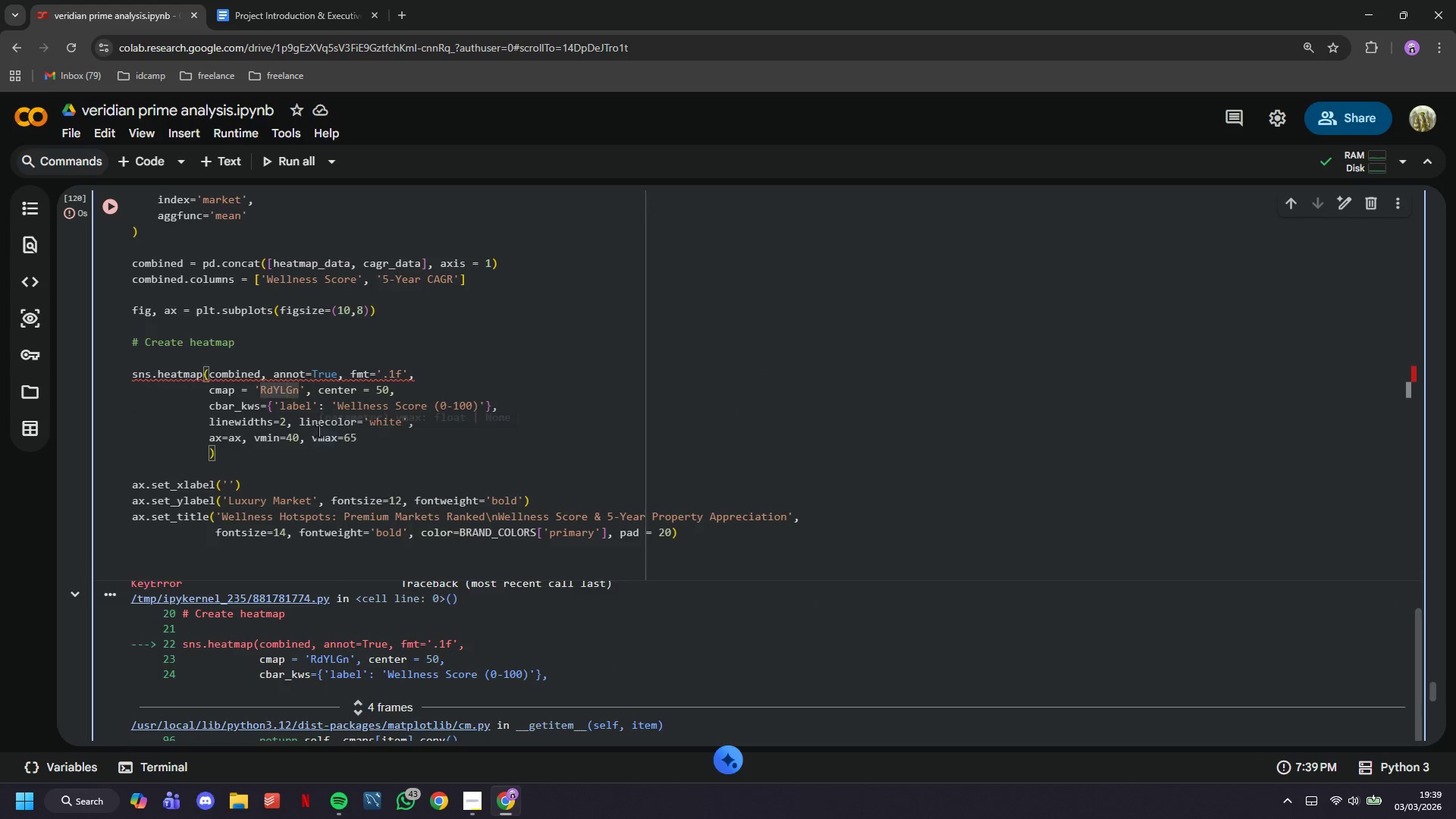 
key(Backspace)
 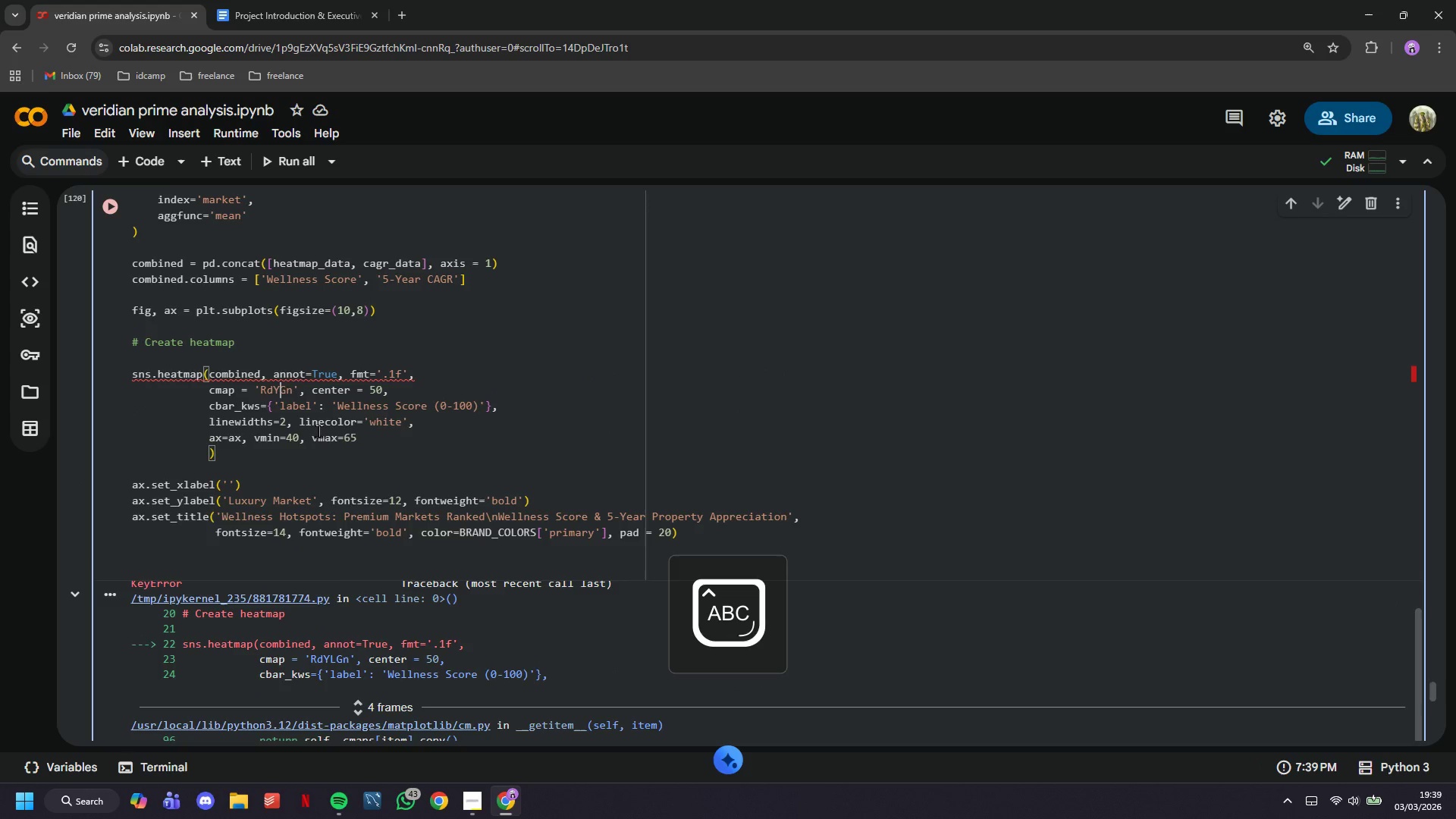 
key(CapsLock)
 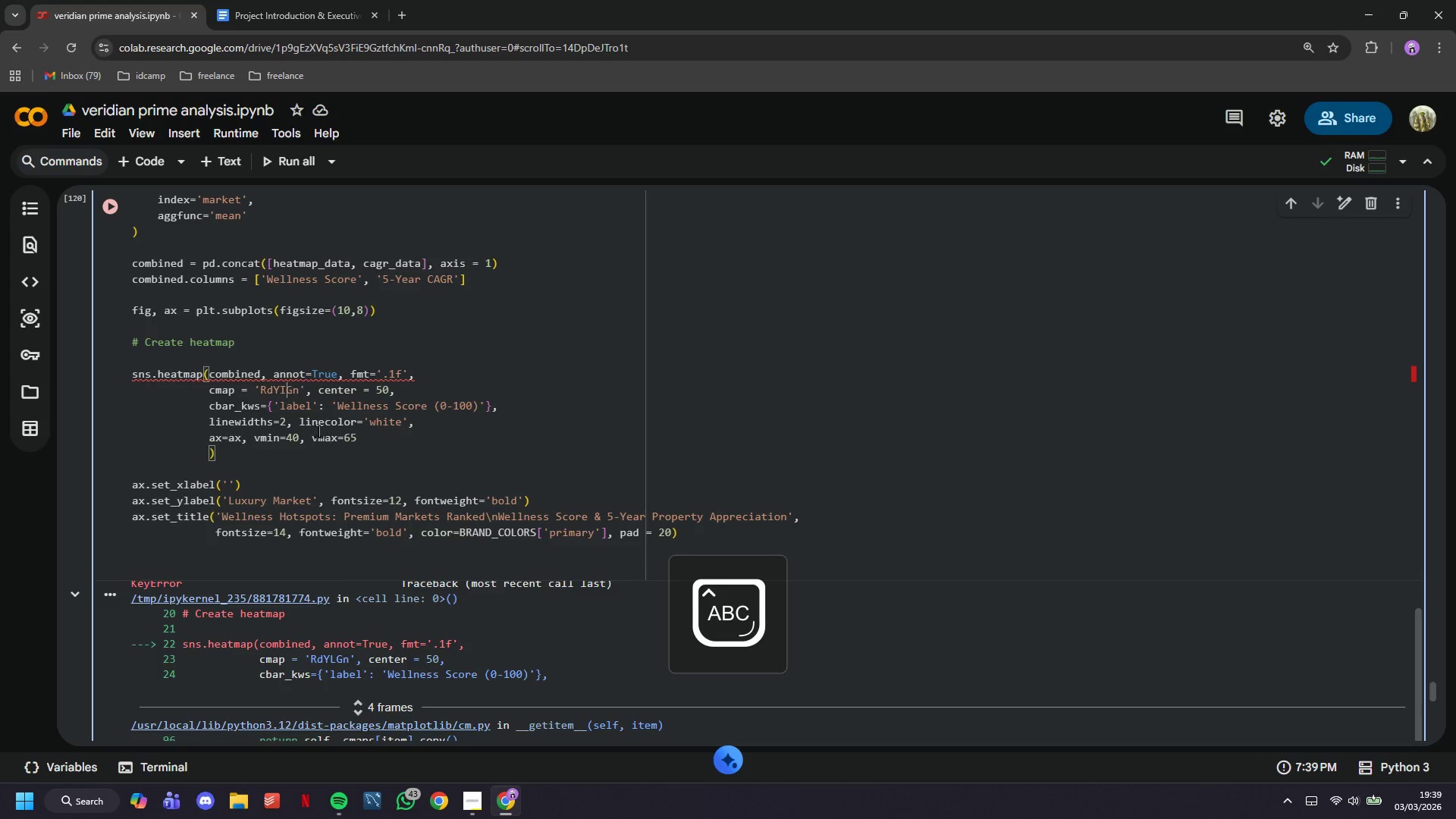 
key(I)
 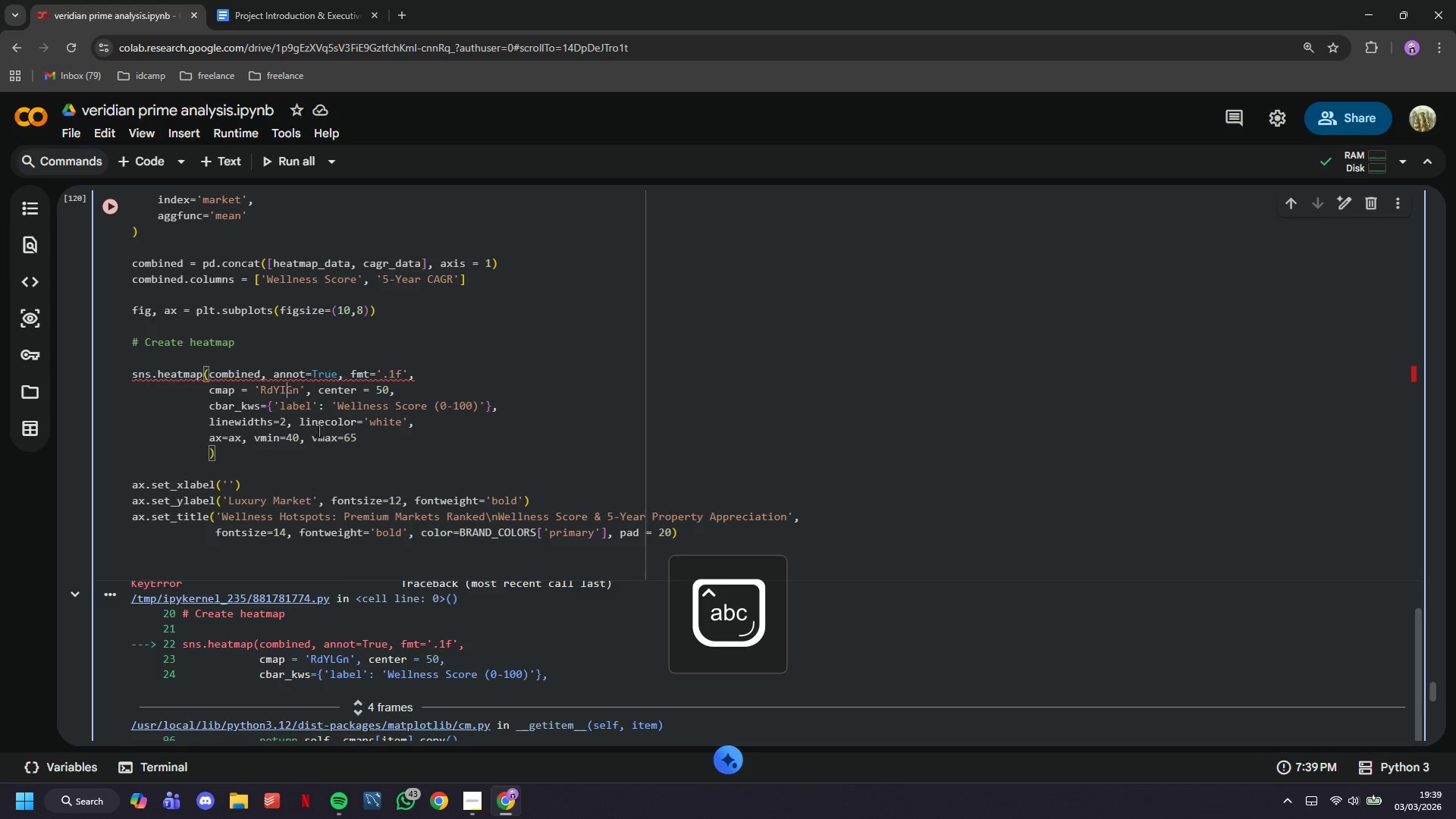 
key(CapsLock)
 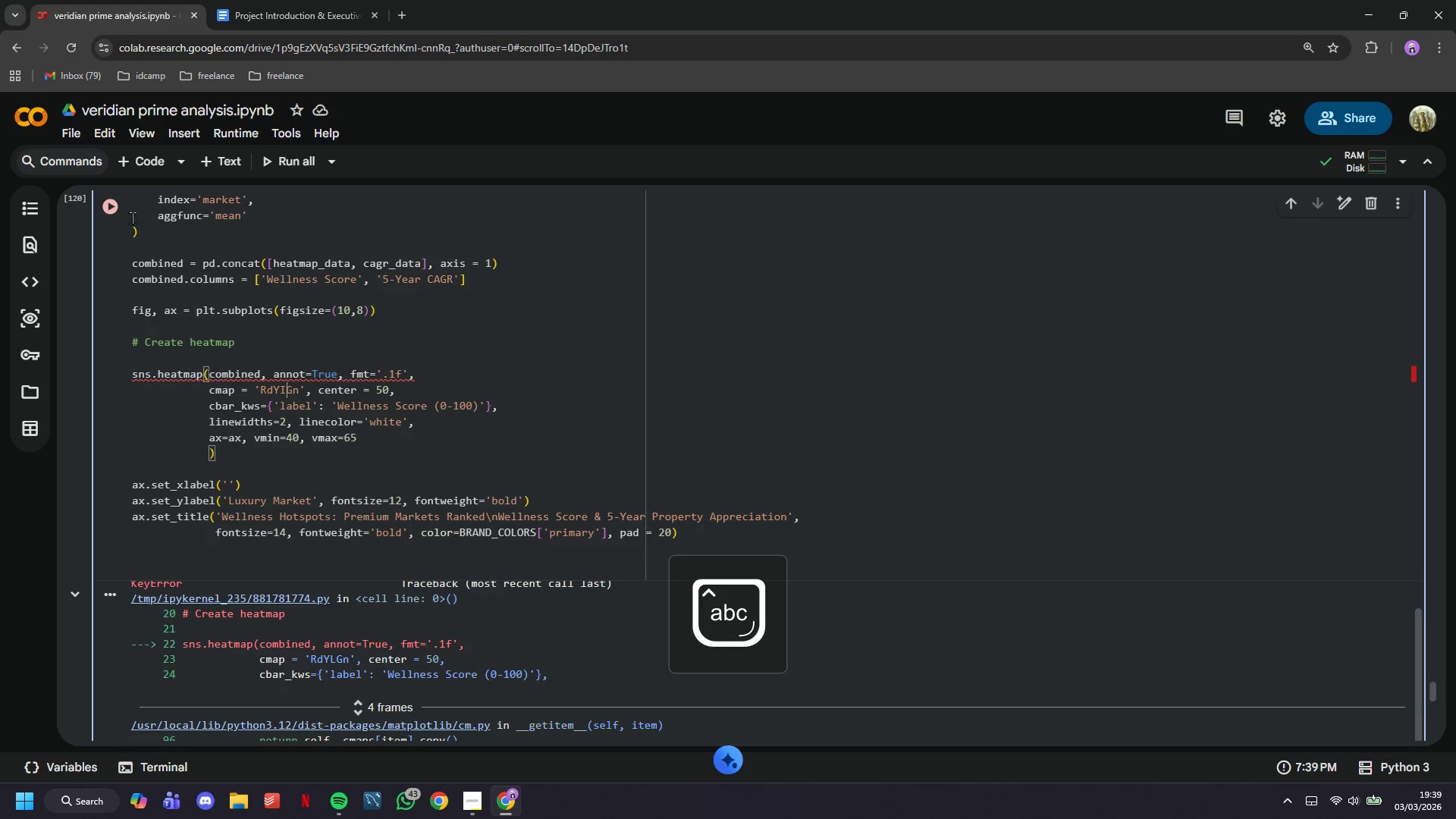 
left_click([110, 211])
 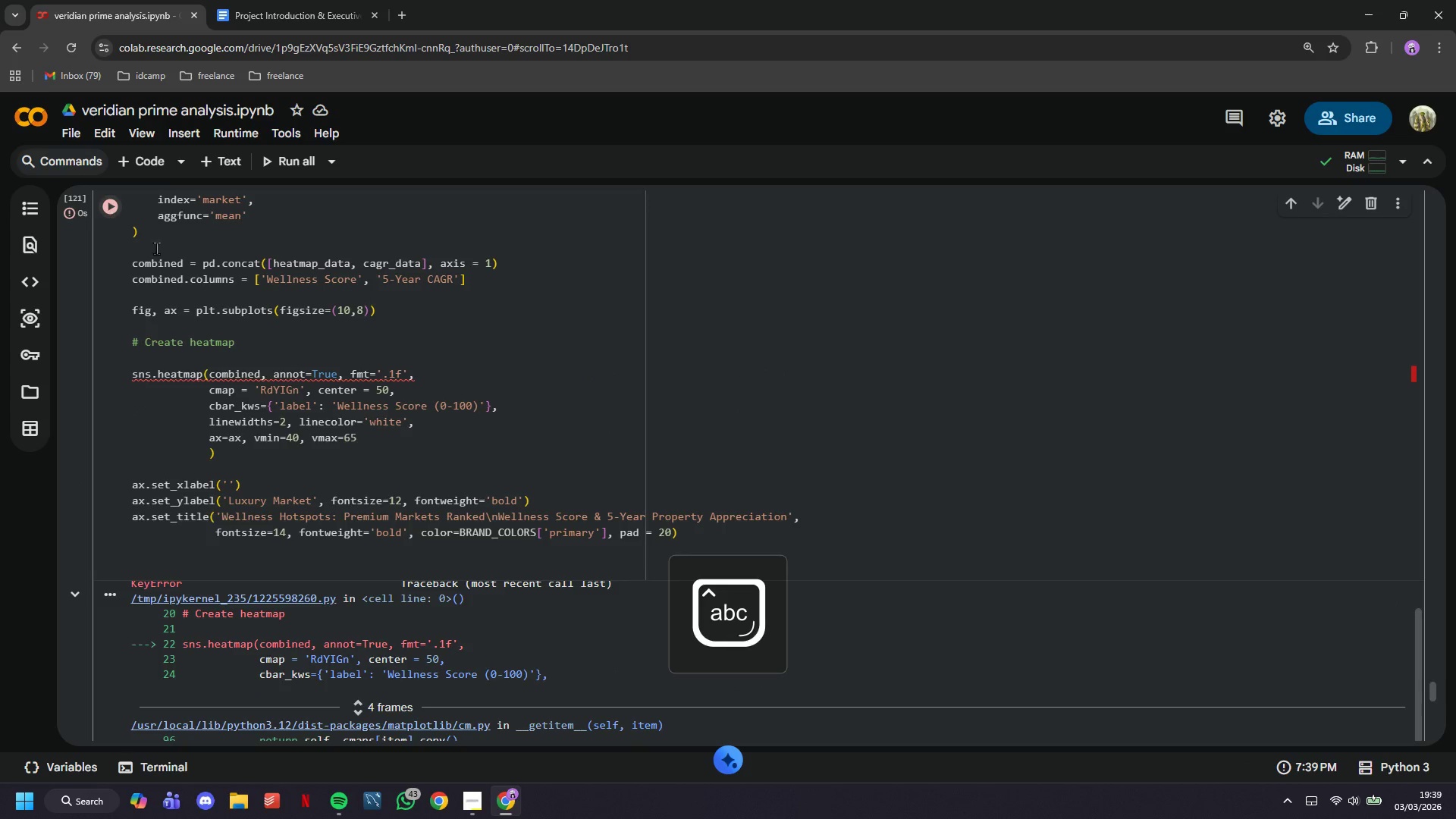 
scroll: coordinate [291, 442], scroll_direction: down, amount: 4.0
 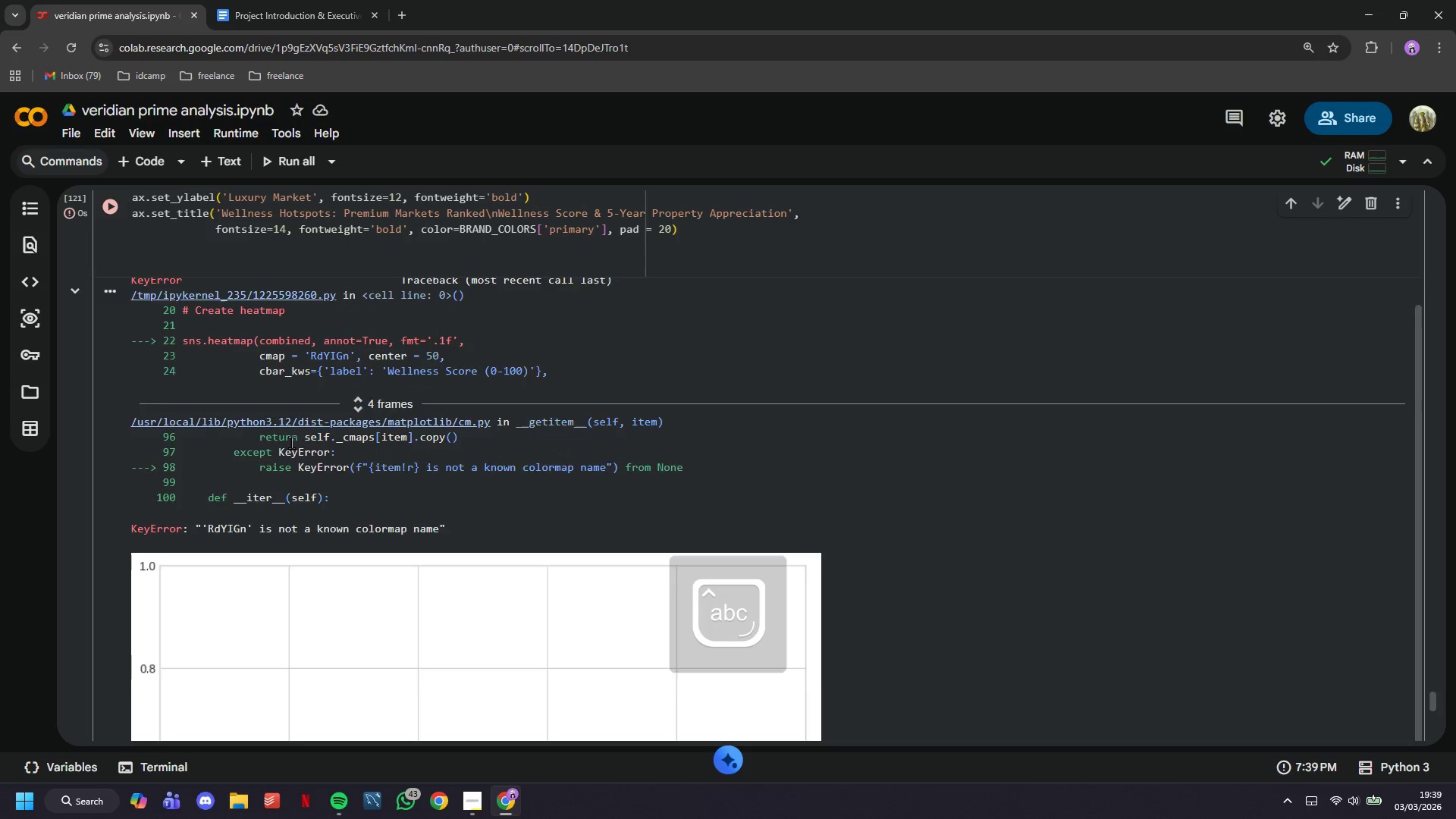 
scroll: coordinate [395, 522], scroll_direction: up, amount: 14.0
 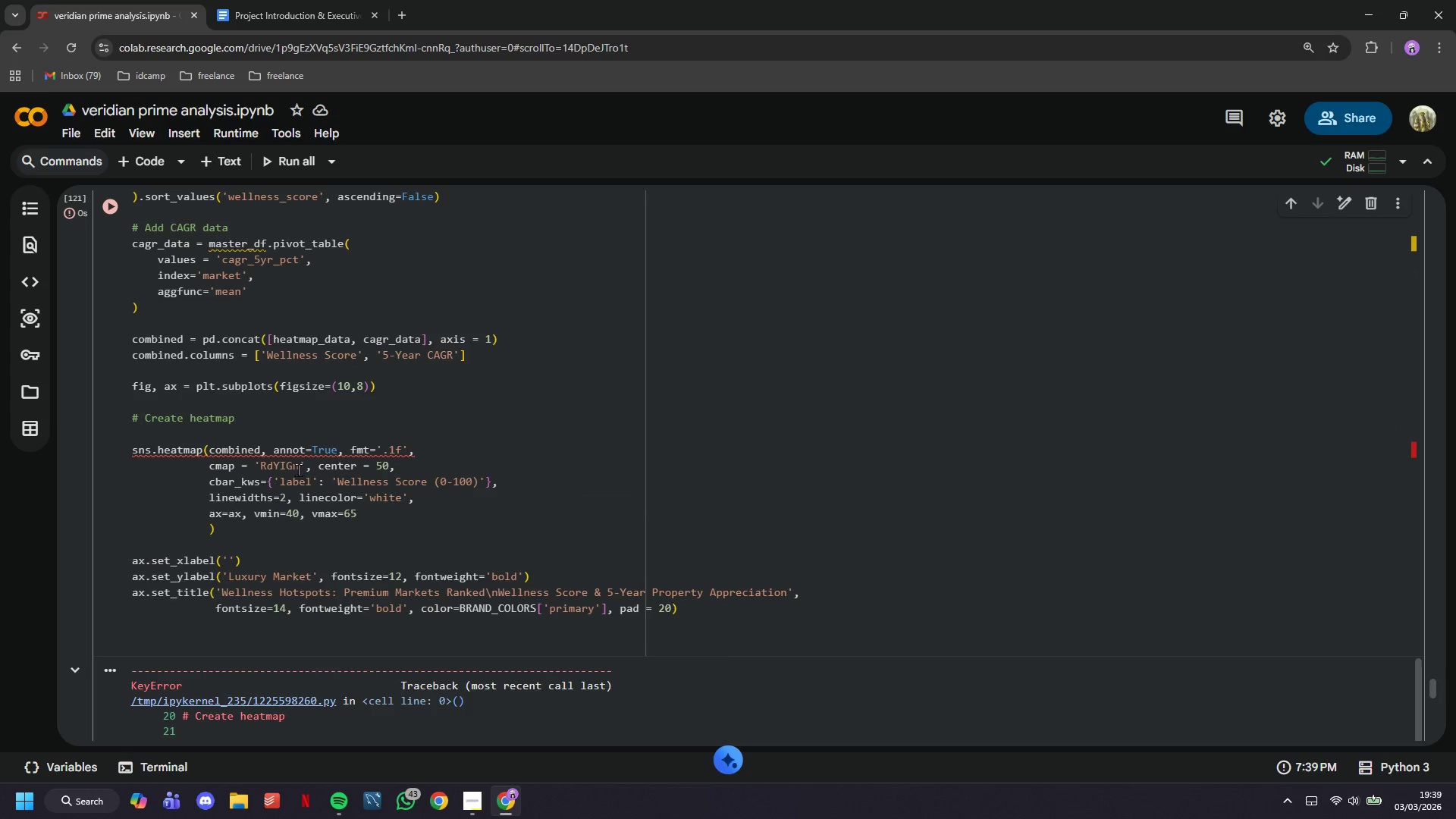 
left_click([290, 466])
 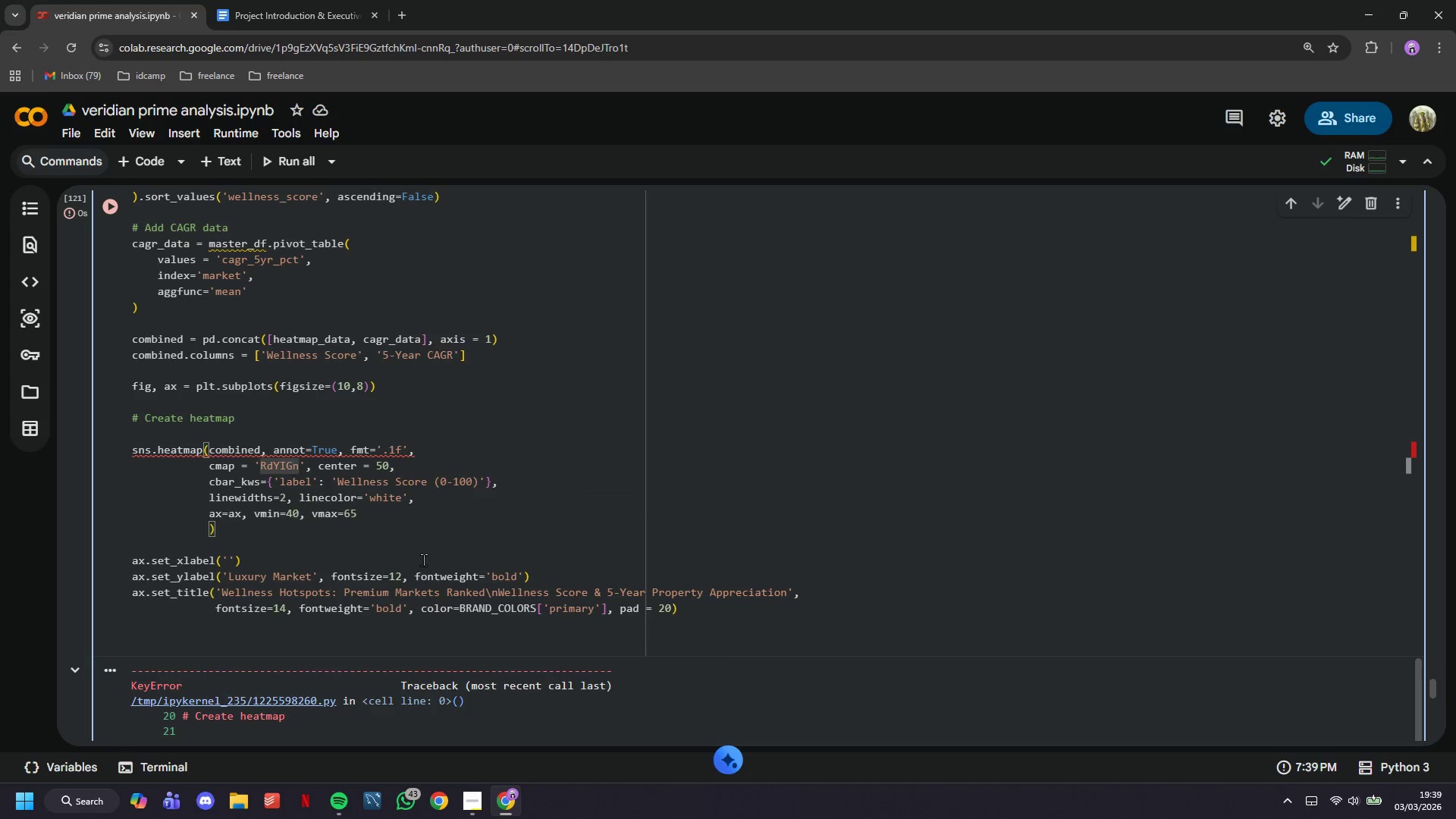 
key(ArrowLeft)
 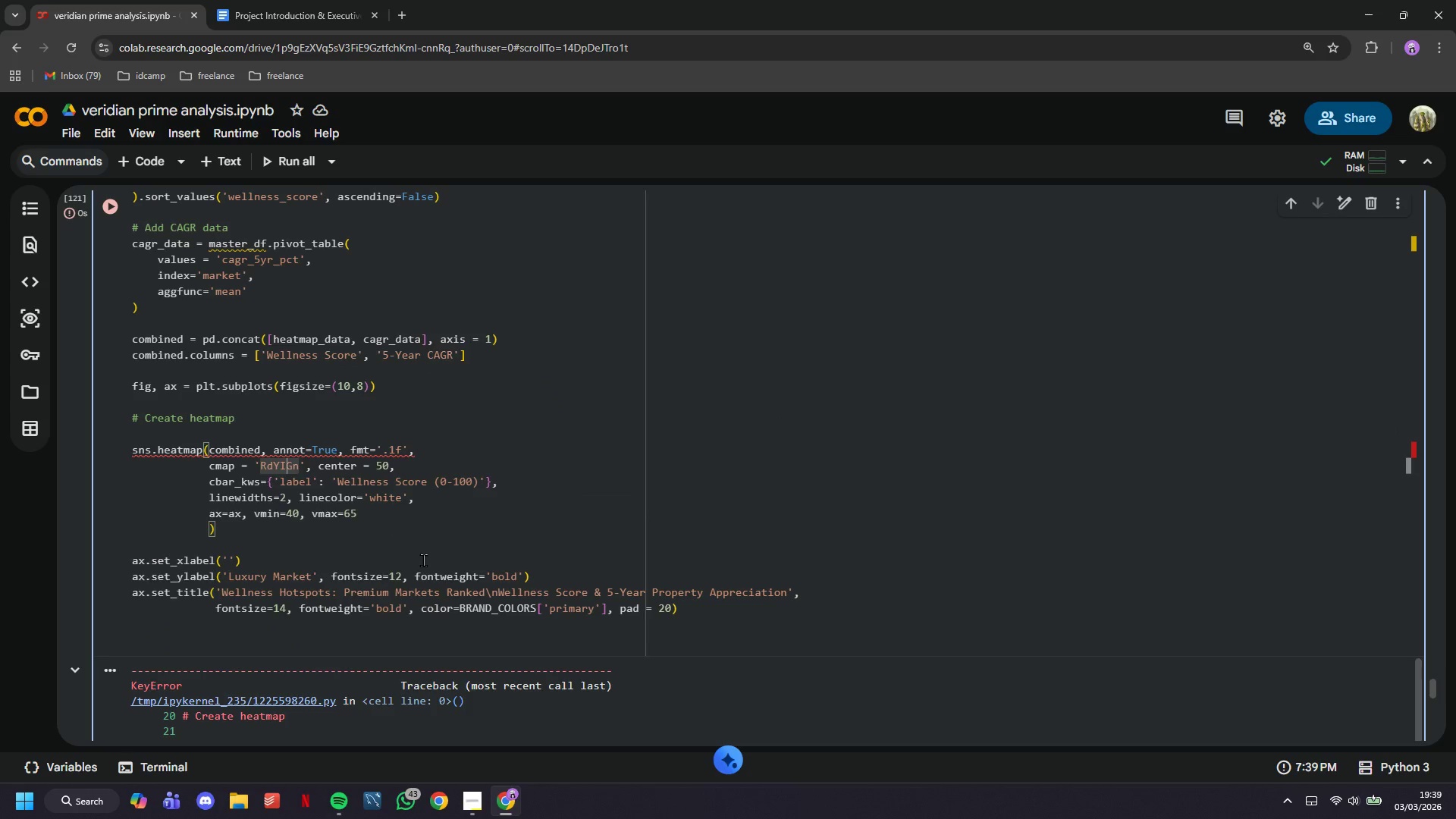 
key(Backspace)
 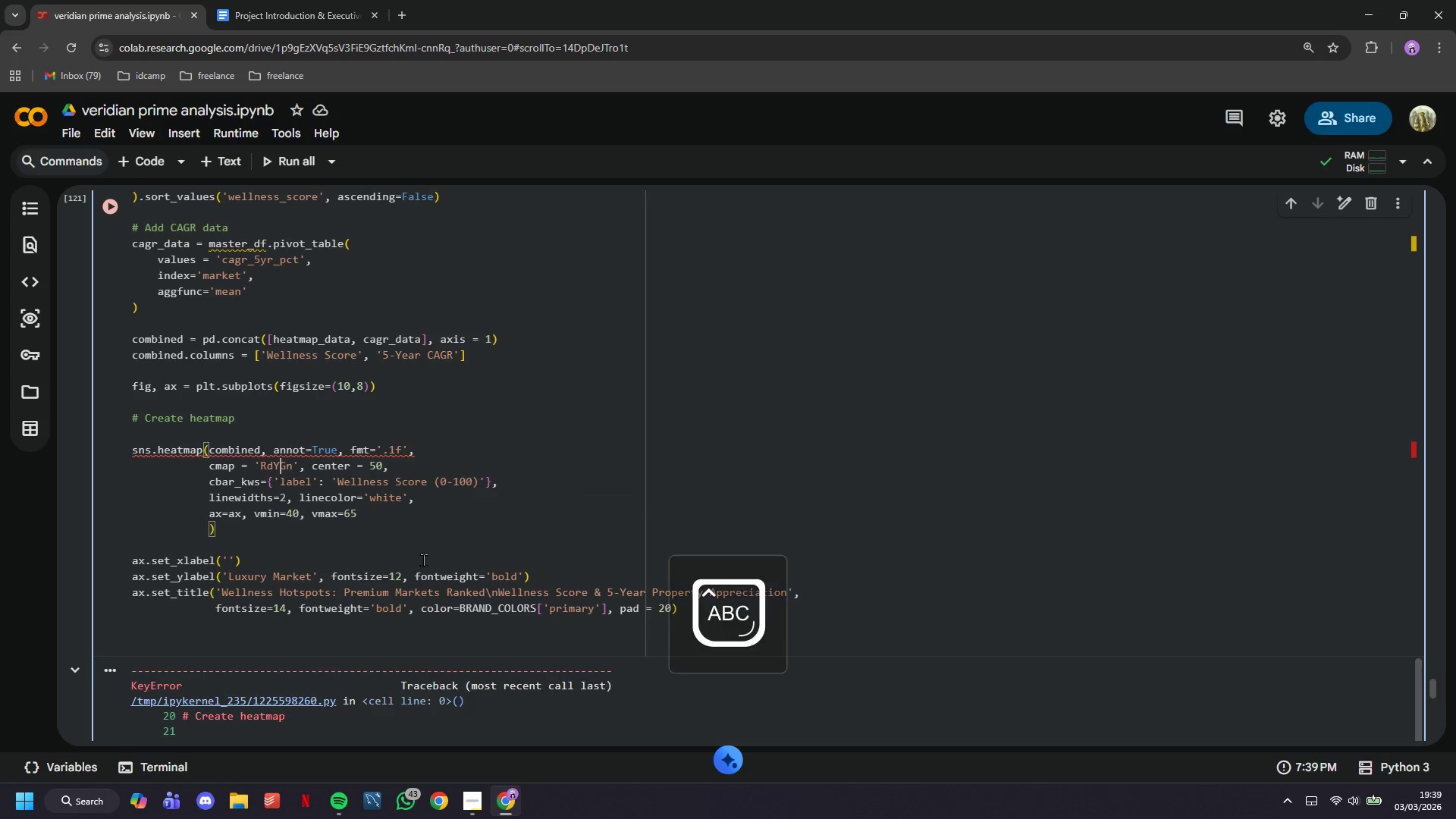 
key(CapsLock)
 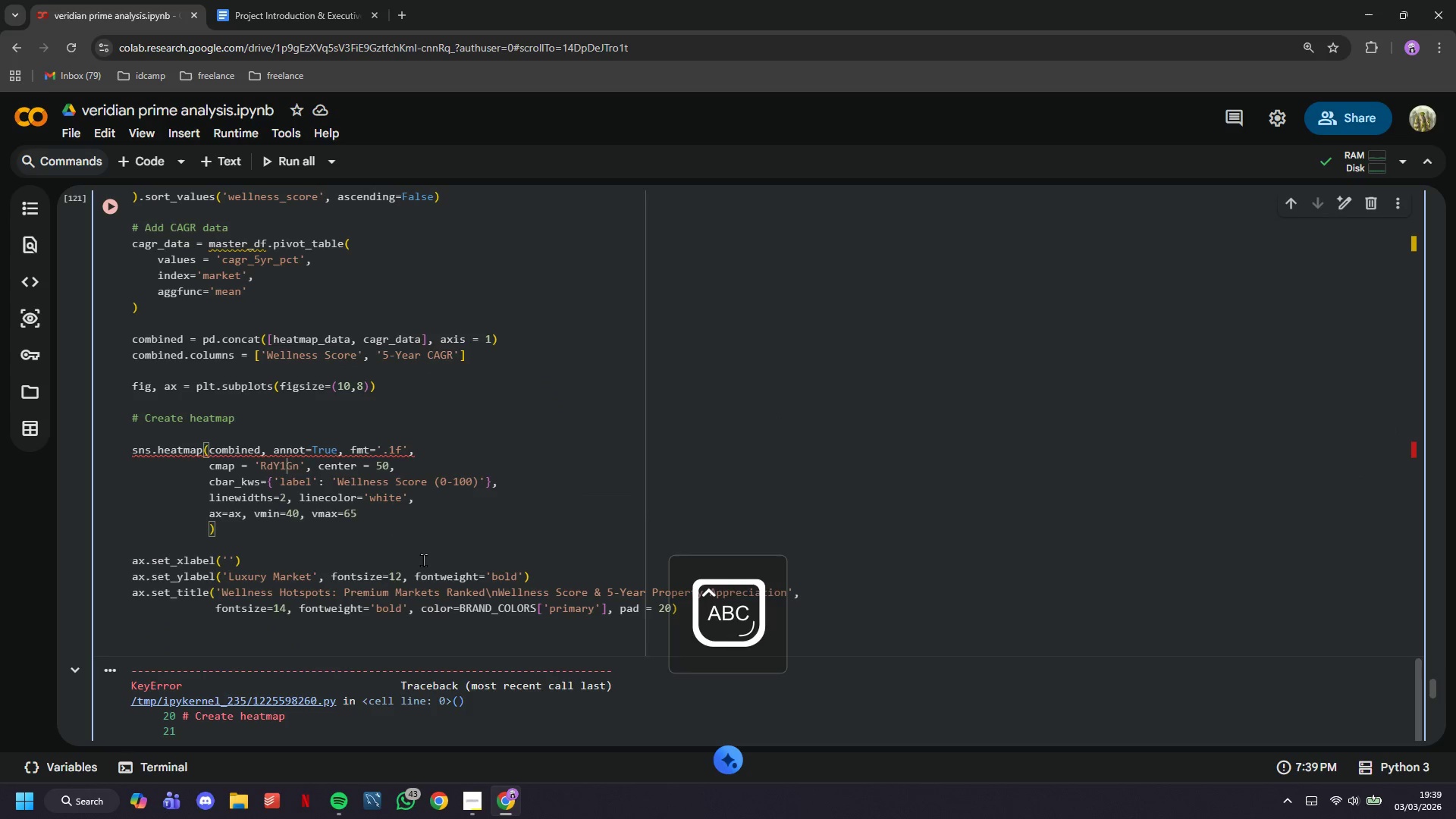 
key(1)
 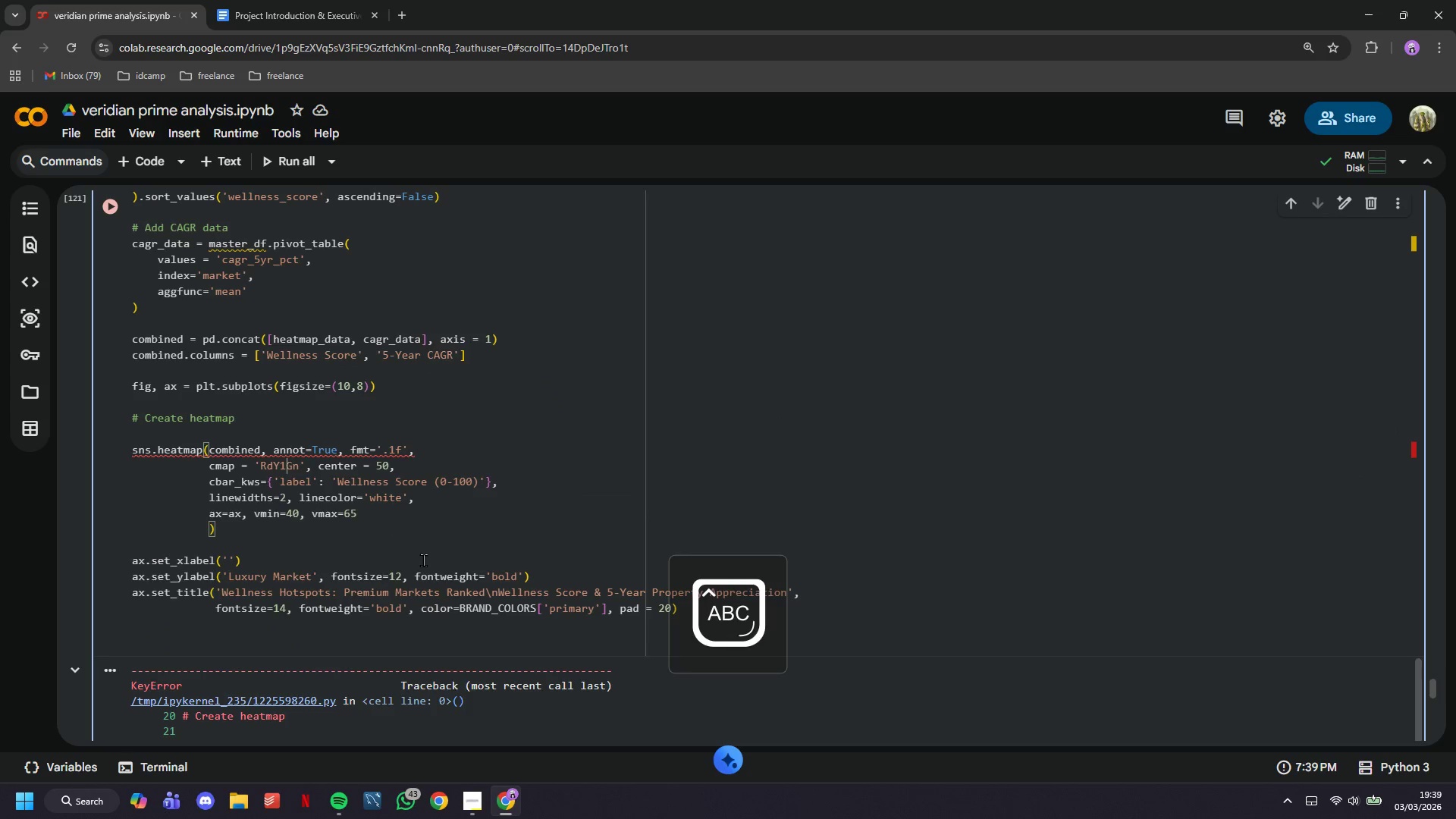 
key(CapsLock)
 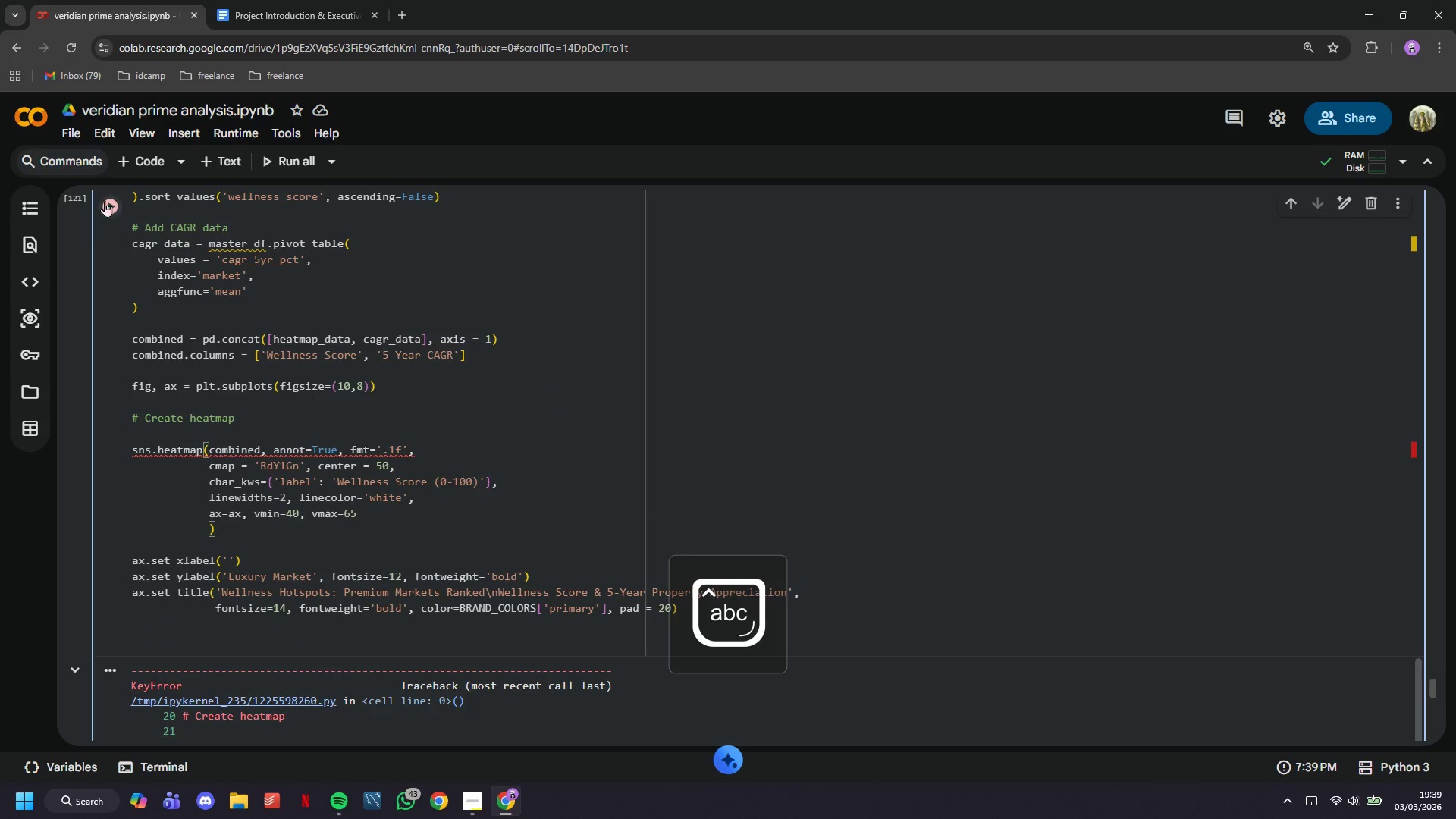 
left_click([106, 199])
 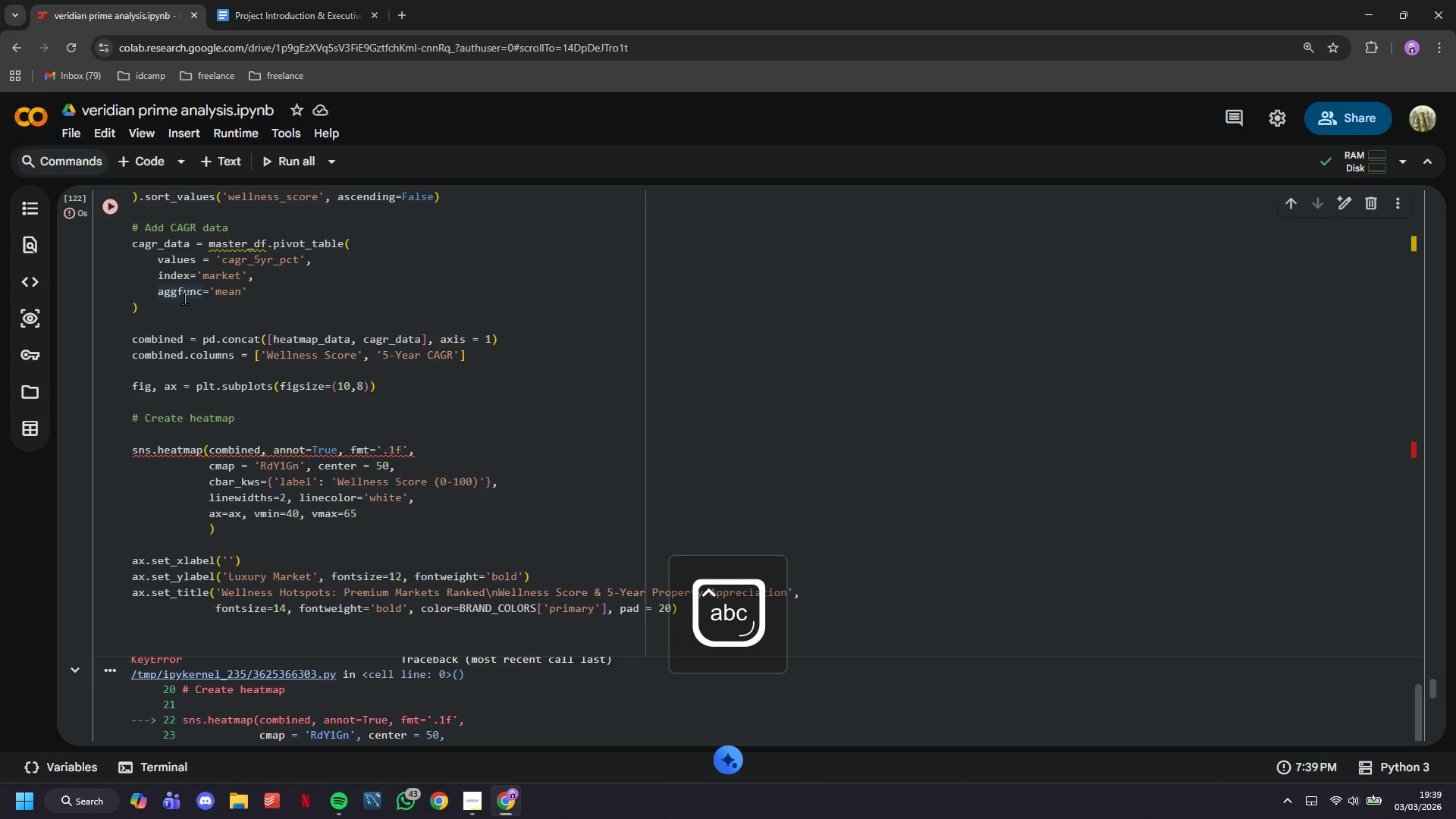 
scroll: coordinate [184, 298], scroll_direction: down, amount: 4.0
 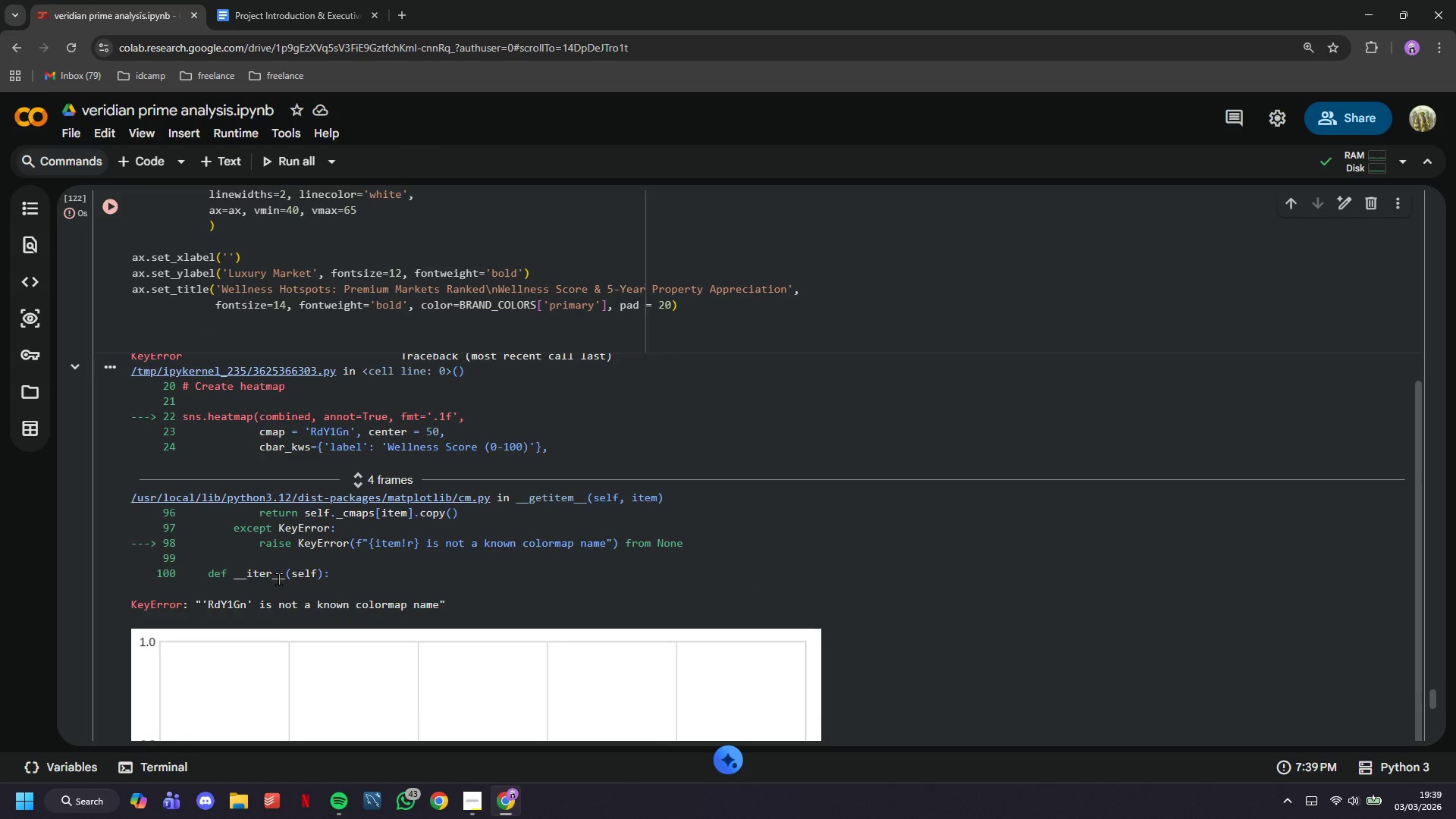 
scroll: coordinate [278, 579], scroll_direction: up, amount: 2.0
 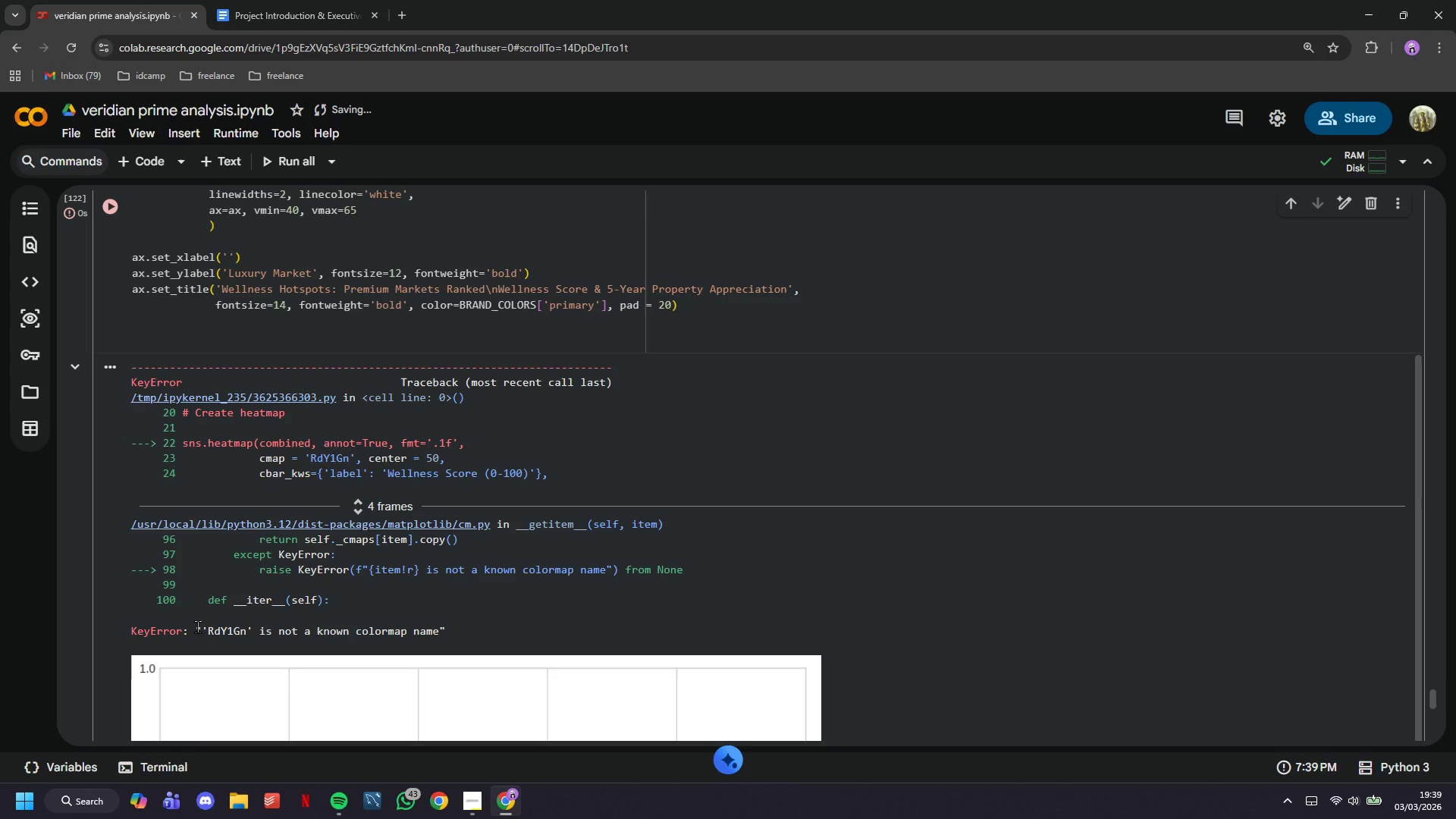 
left_click_drag(start_coordinate=[195, 626], to_coordinate=[456, 624])
 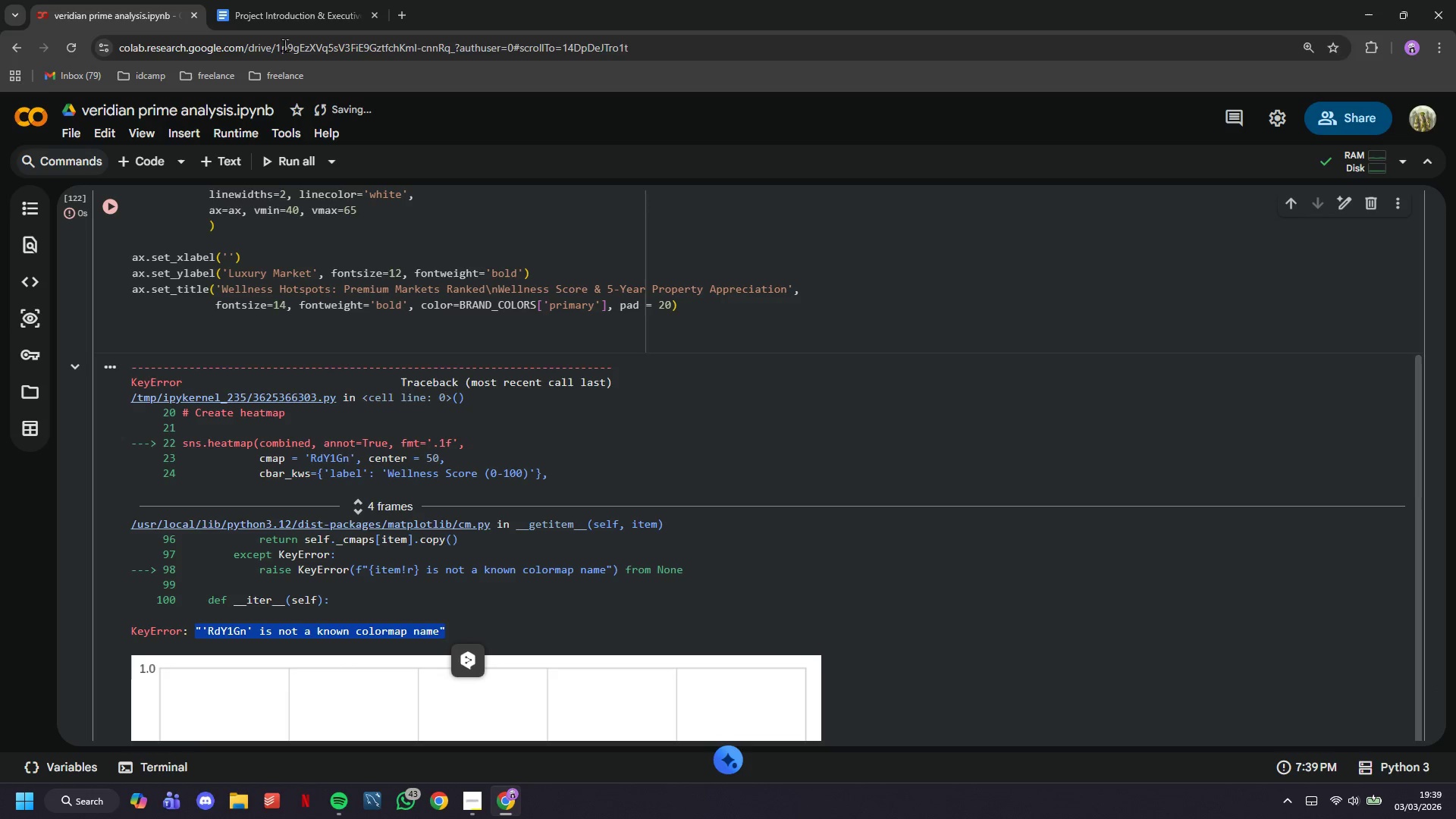 
key(Control+C)
 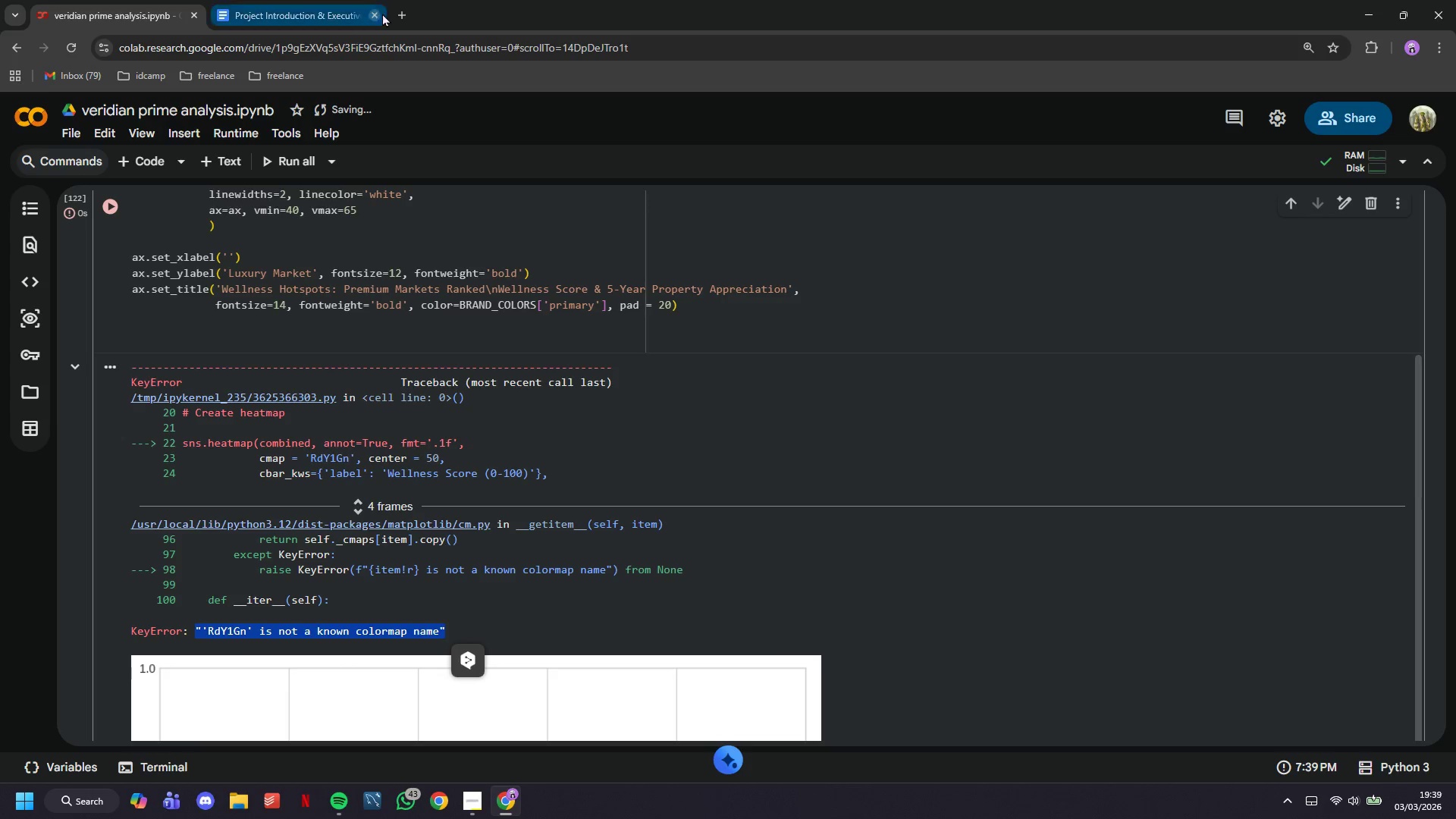 
left_click([405, 17])
 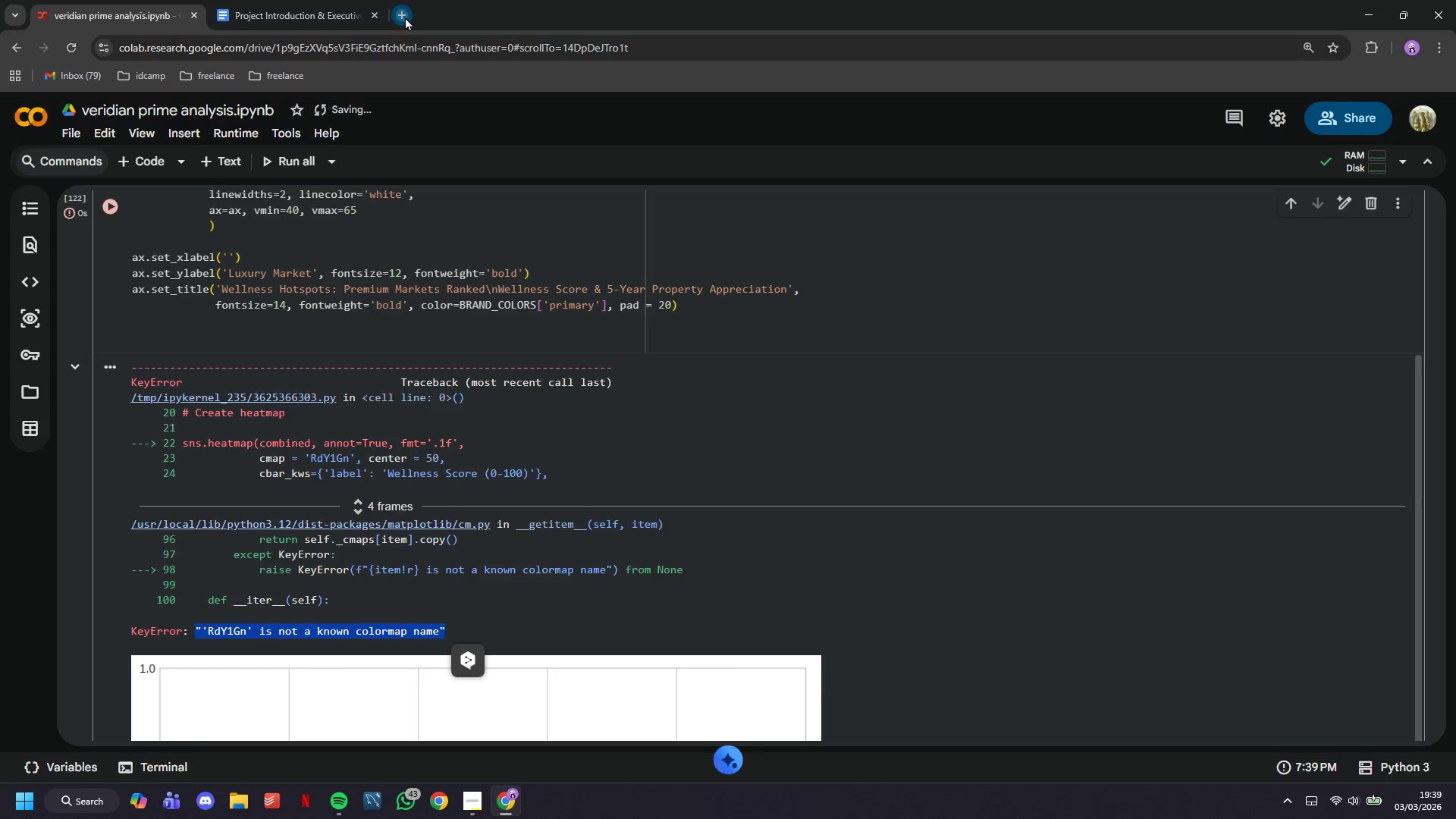 
key(Control+V)
 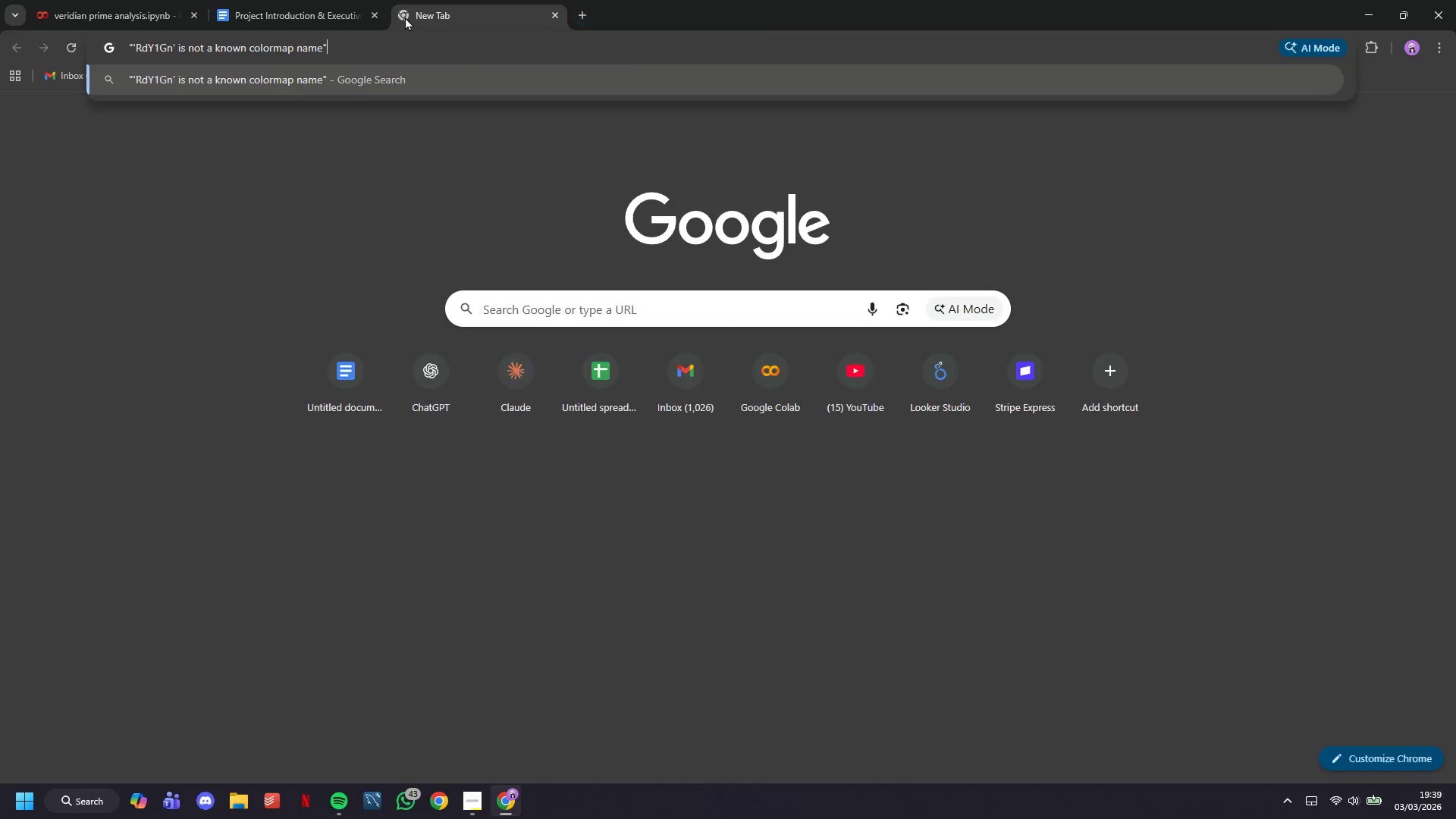 
key(Enter)
 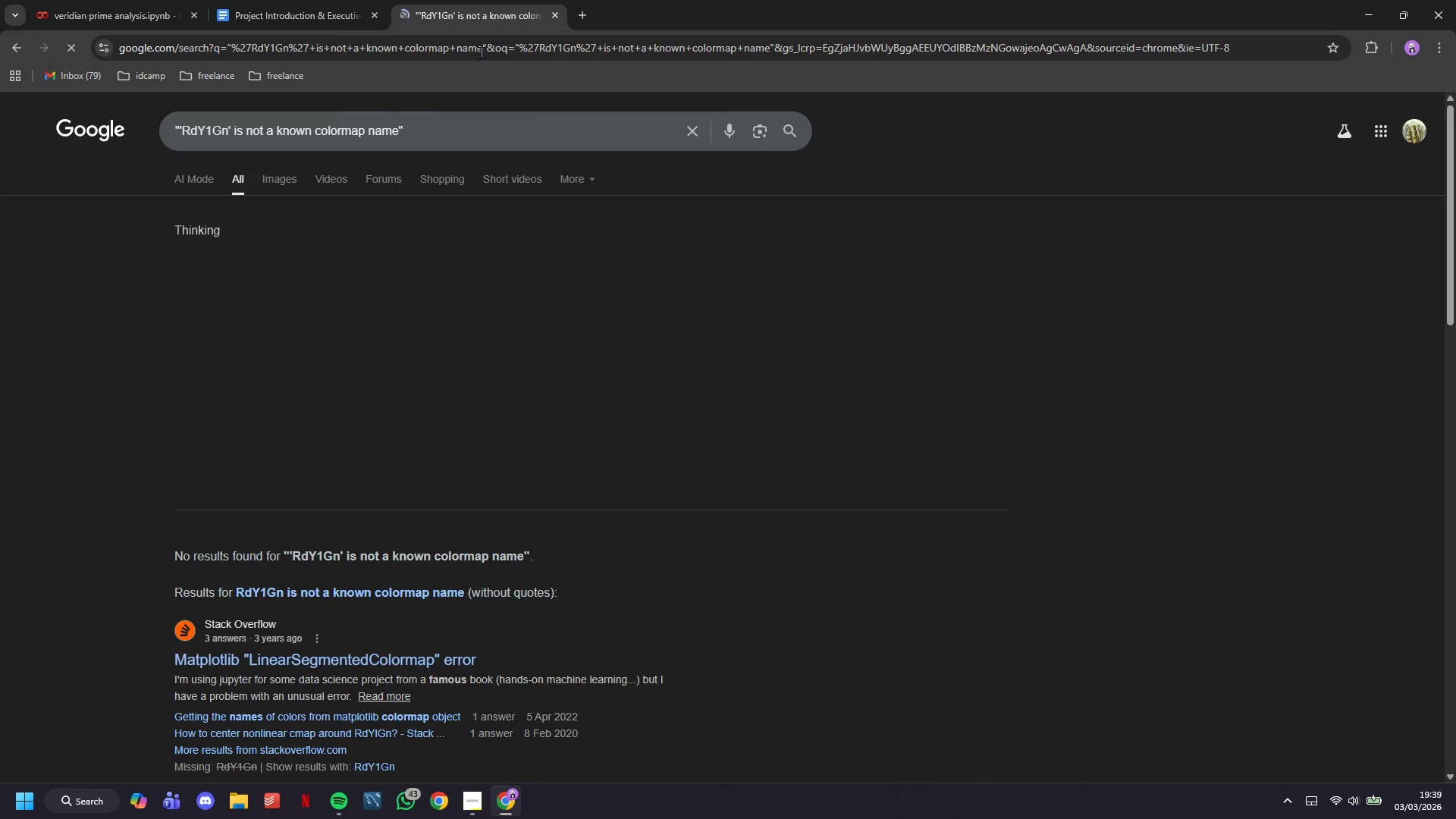 
mouse_move([523, 138])
 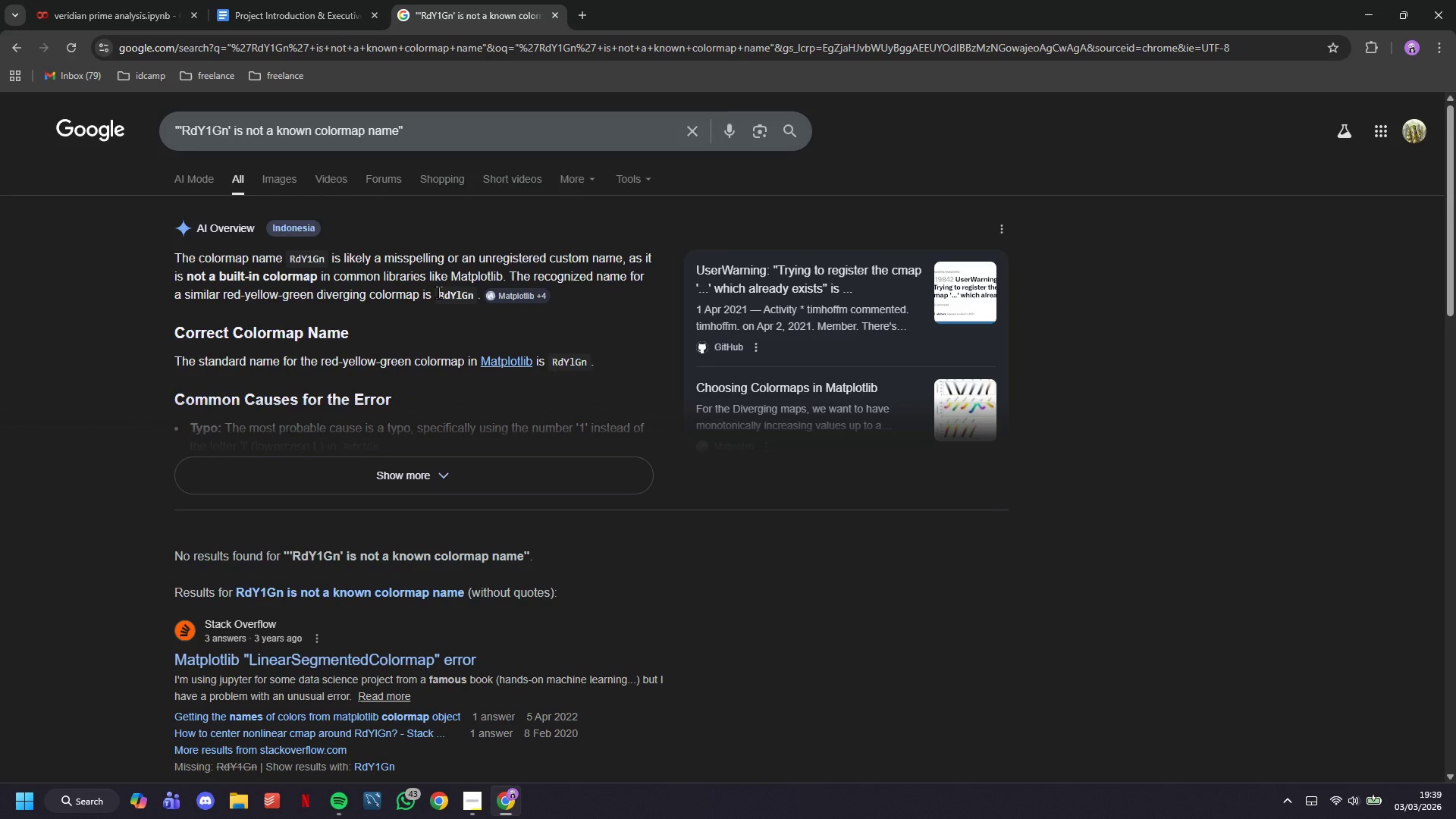 
left_click_drag(start_coordinate=[438, 292], to_coordinate=[472, 292])
 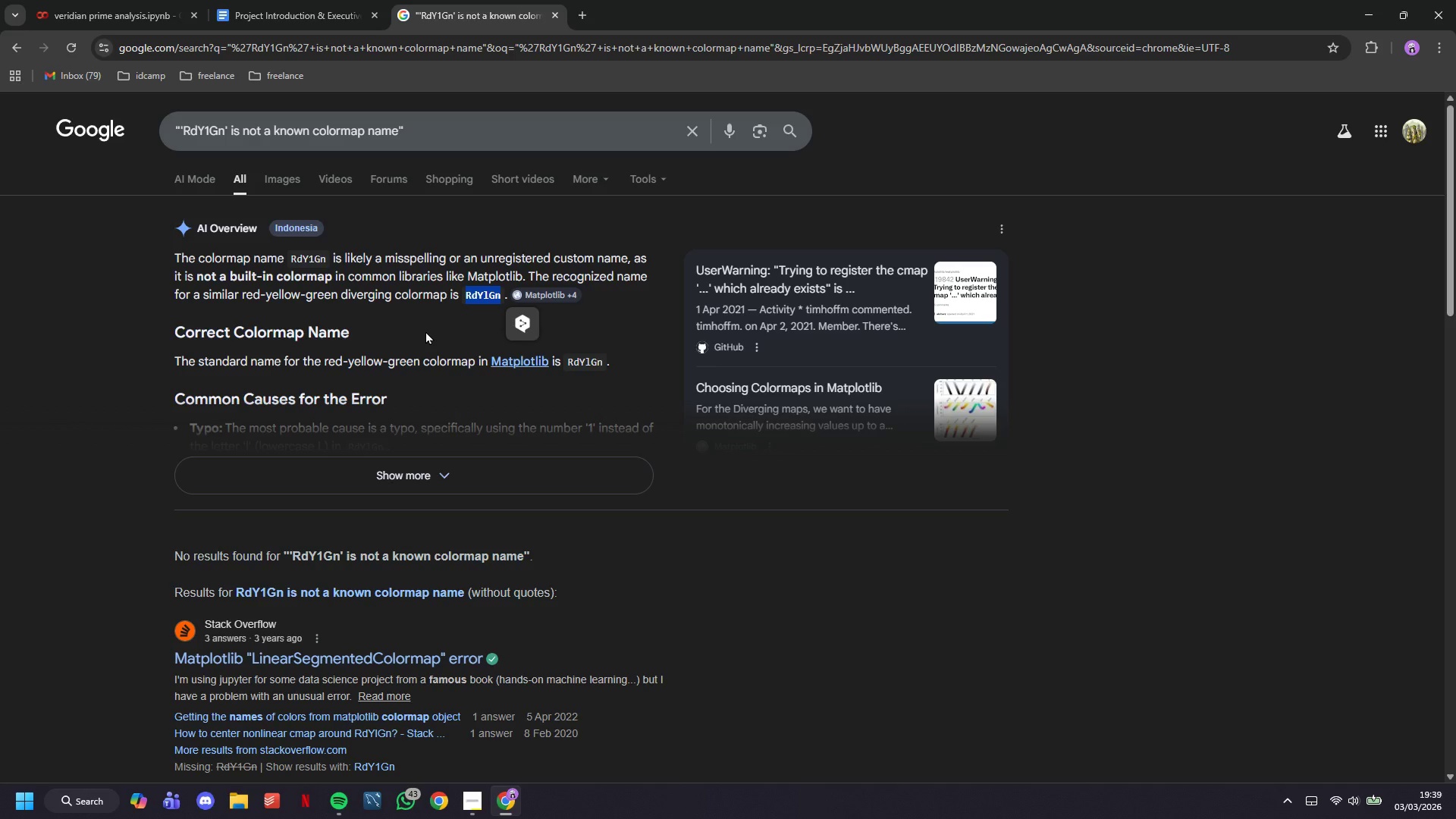 
key(Control+C)
 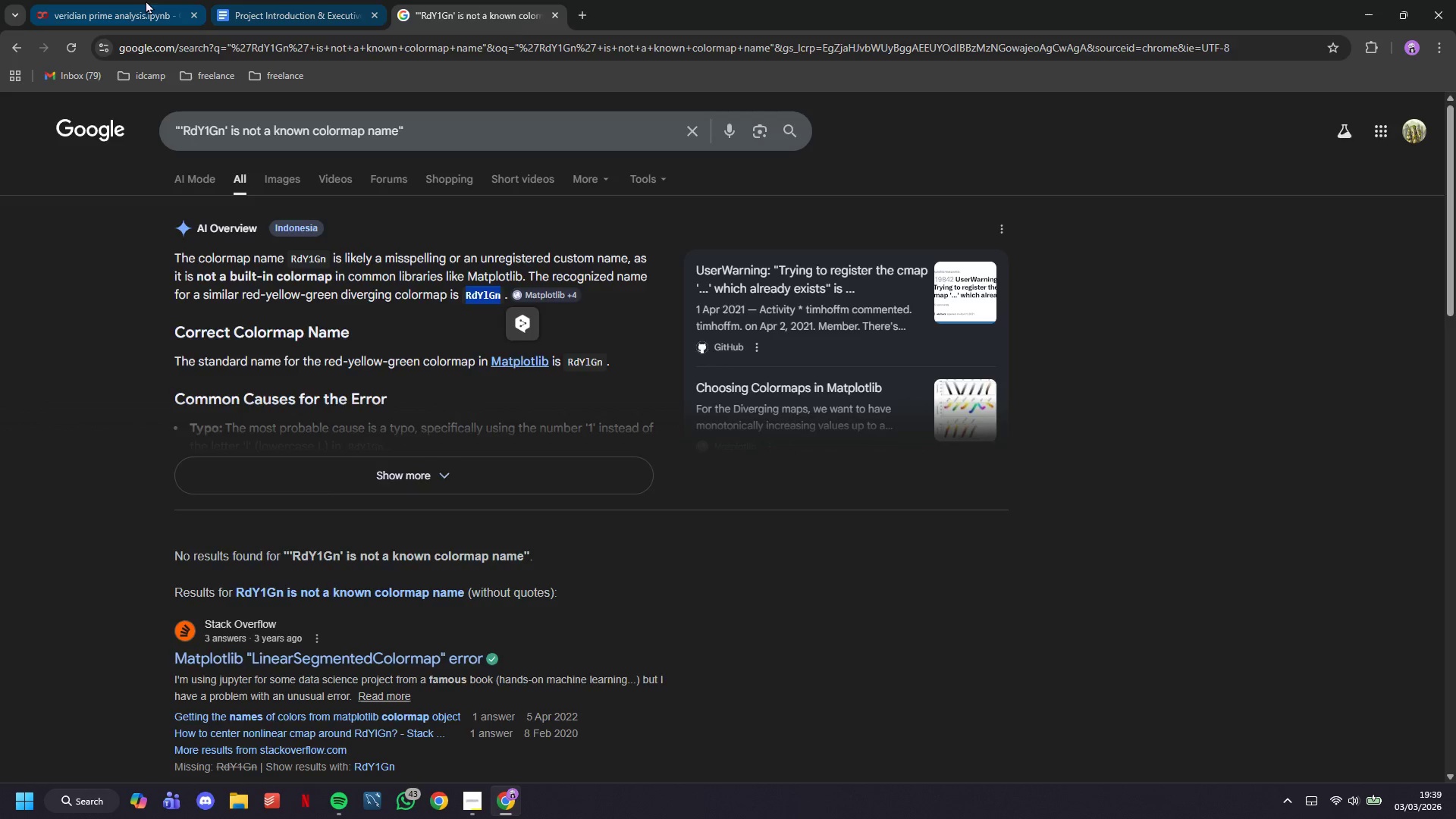 
left_click([146, 0])
 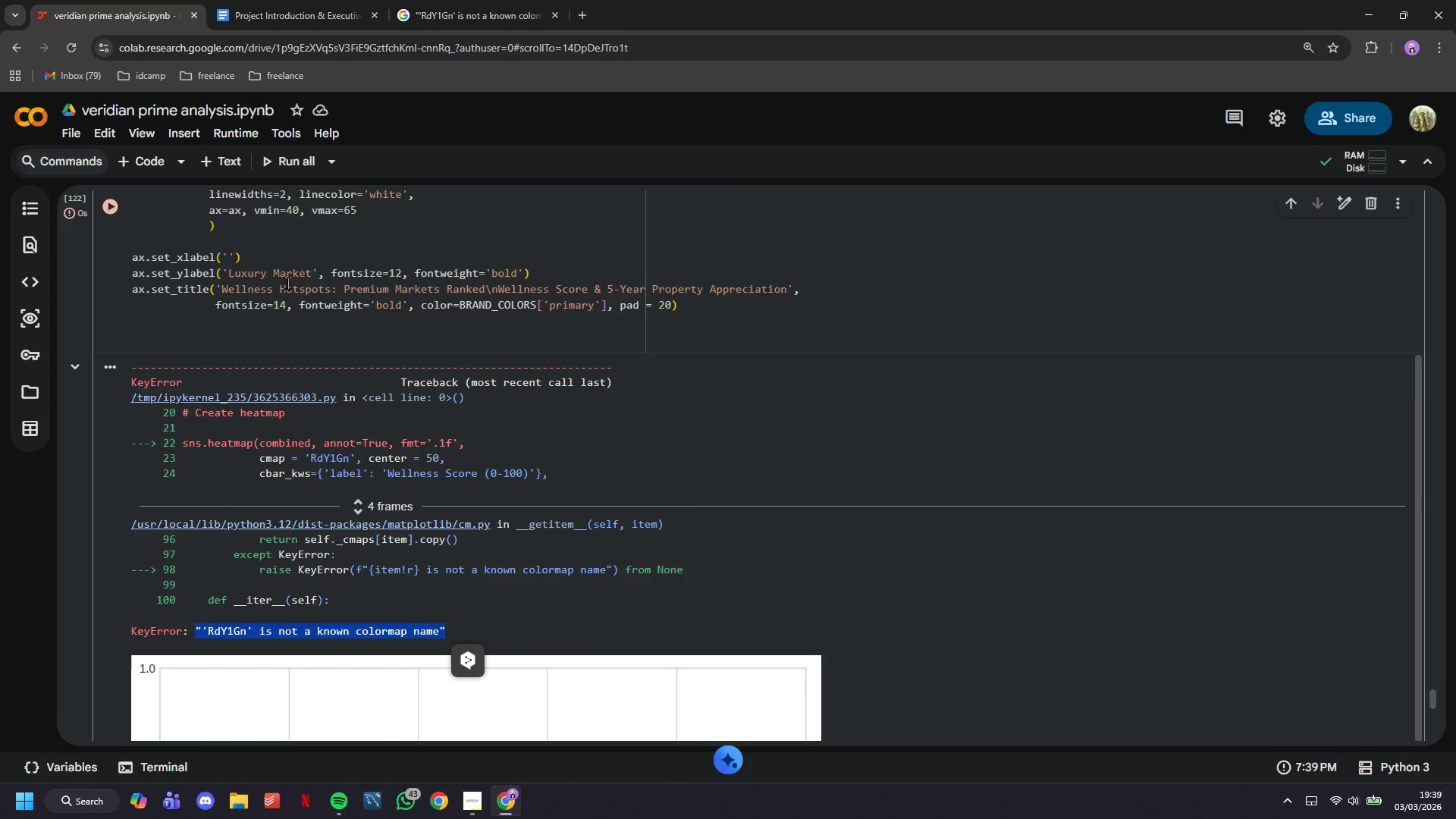 
scroll: coordinate [288, 283], scroll_direction: up, amount: 3.0
 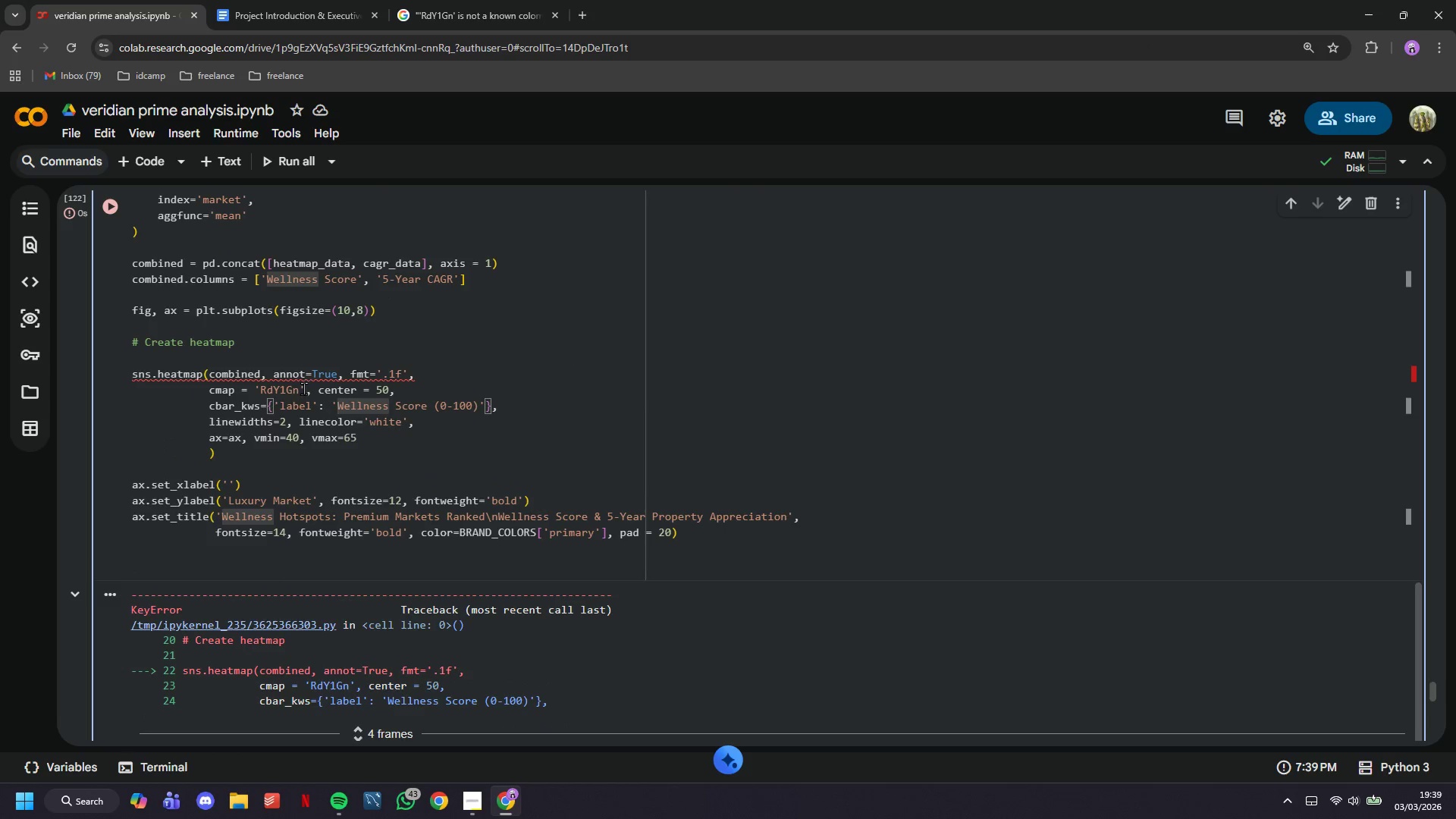 
left_click_drag(start_coordinate=[294, 388], to_coordinate=[261, 382])
 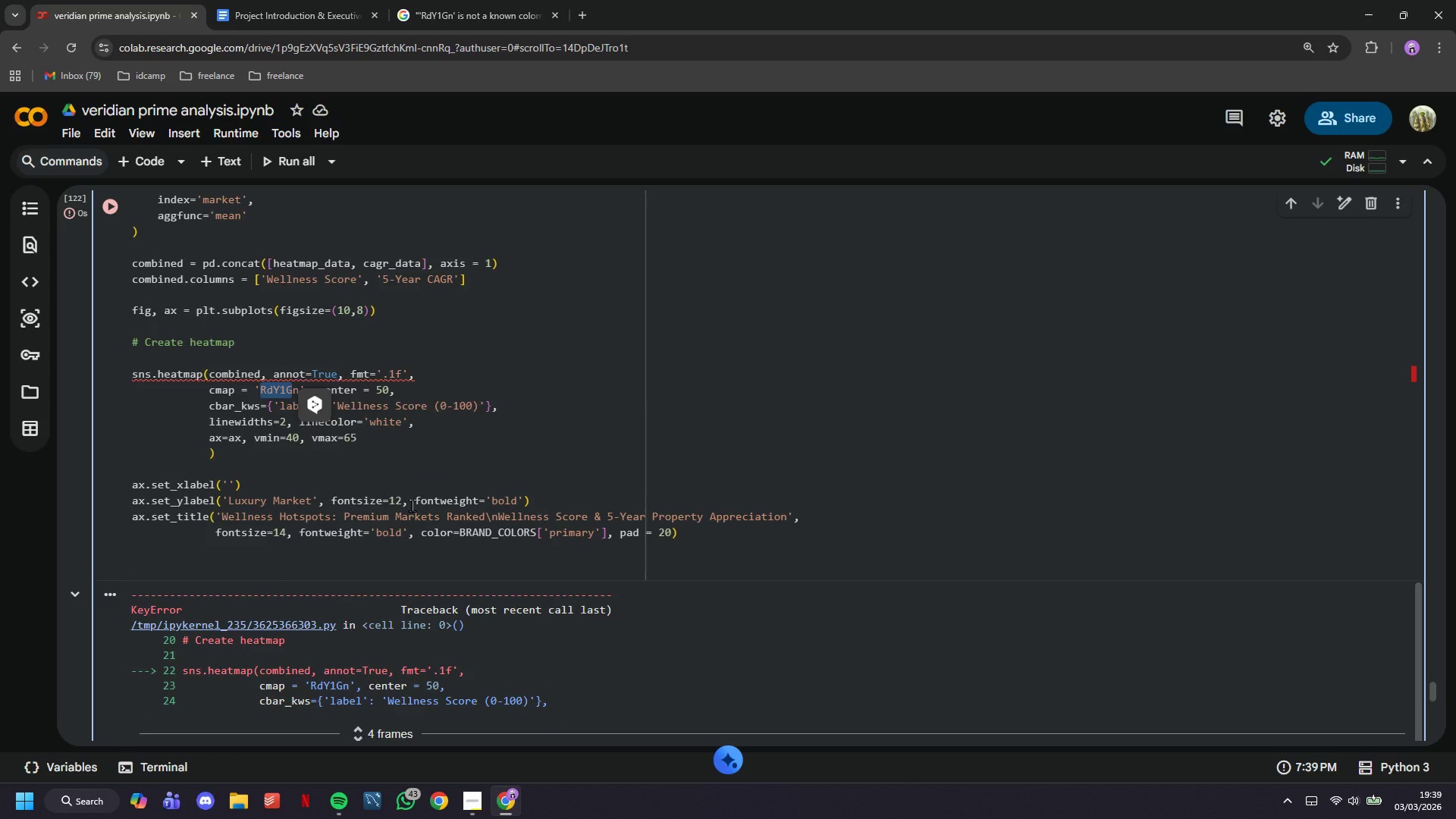 
key(Backspace)
 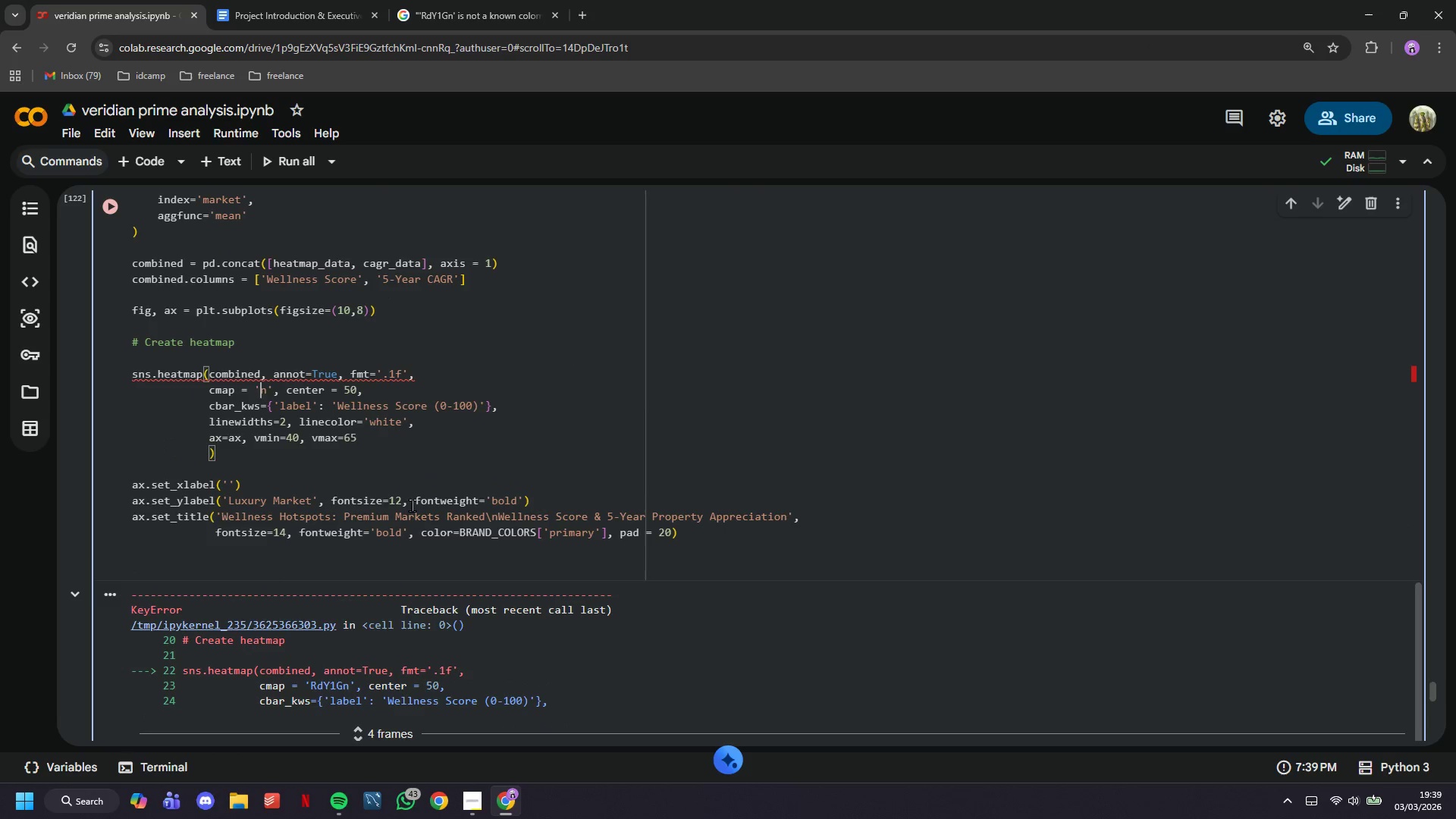 
key(ArrowRight)
 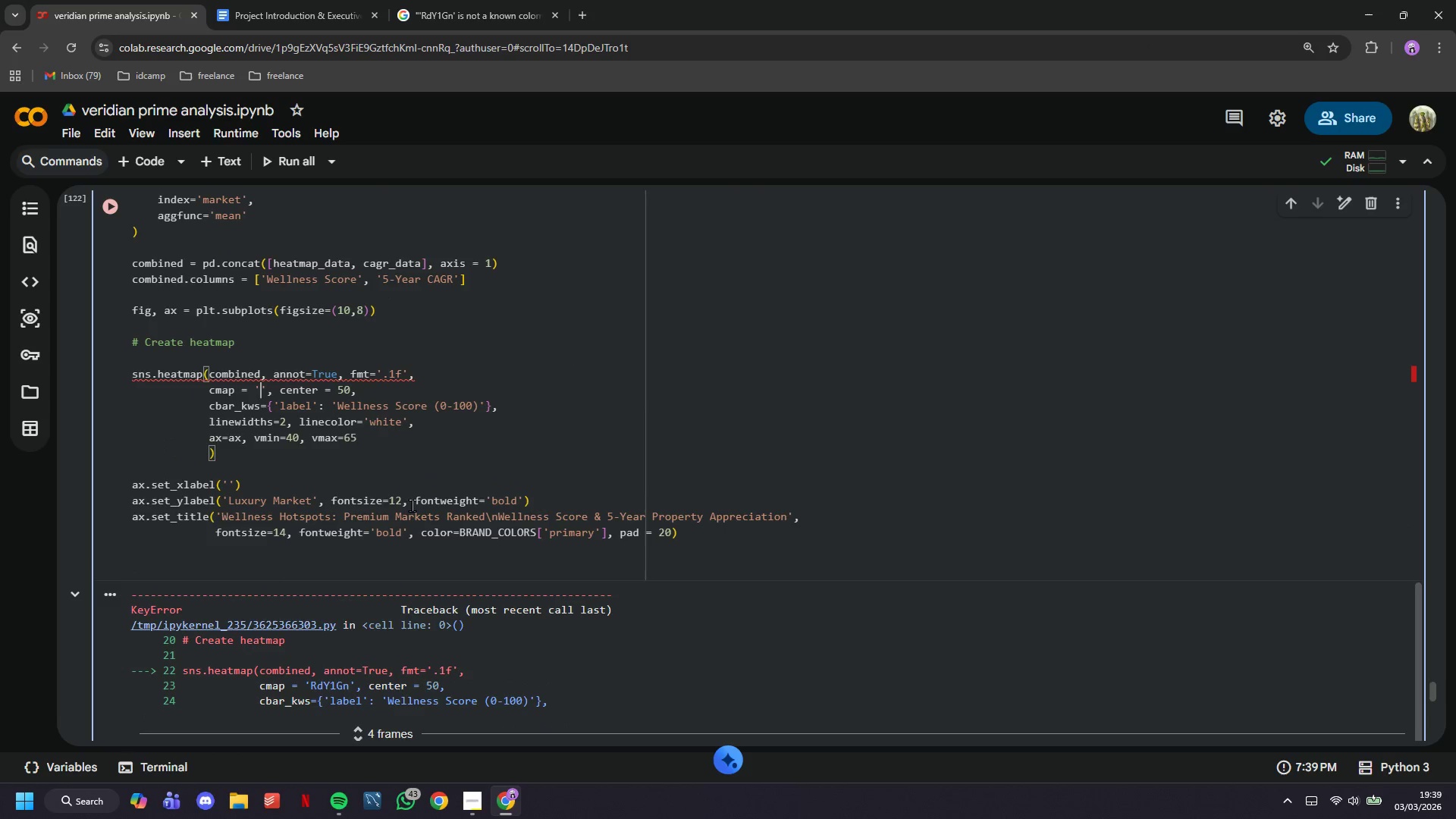 
key(Backspace)
 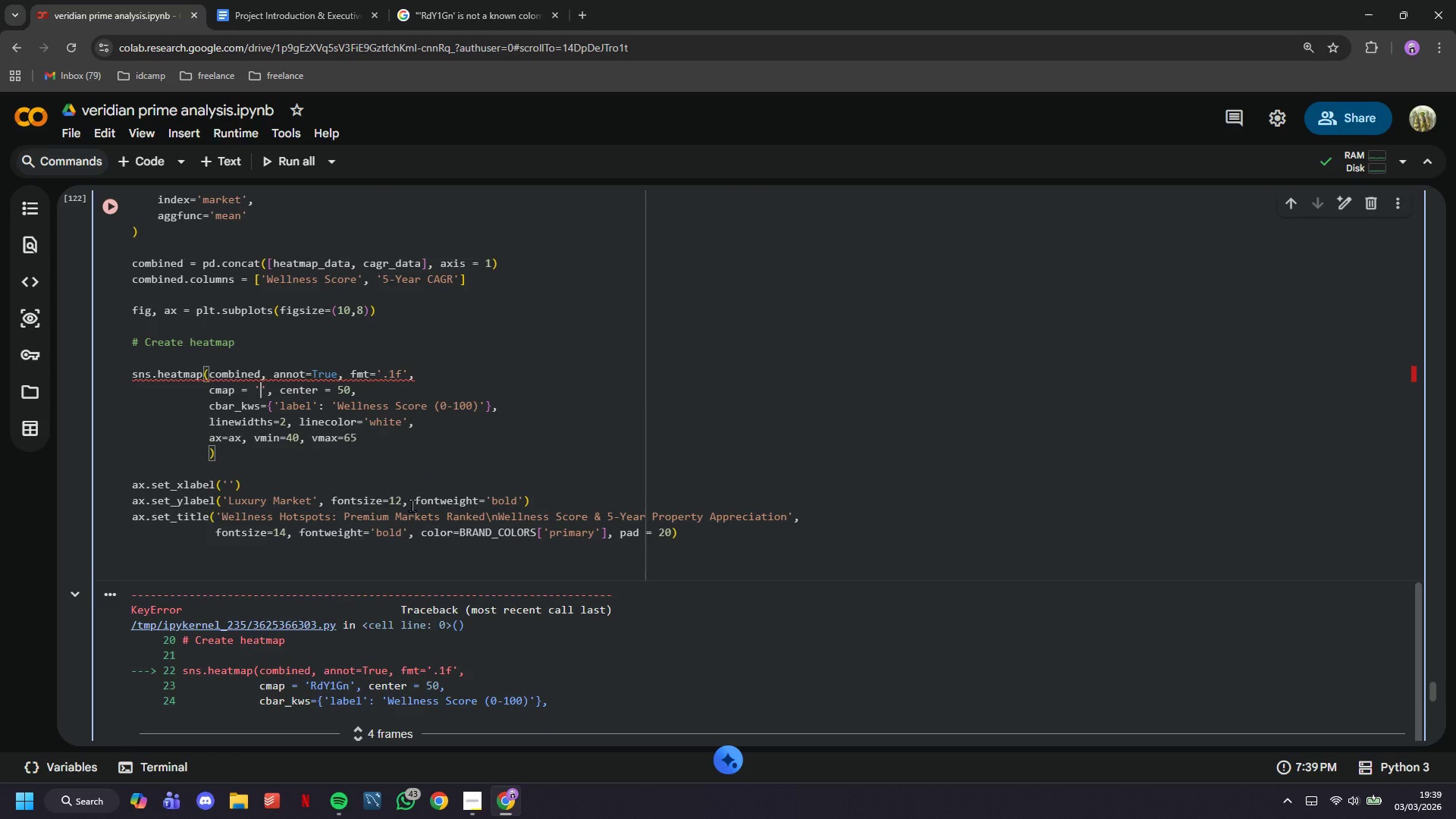 
key(Control+V)
 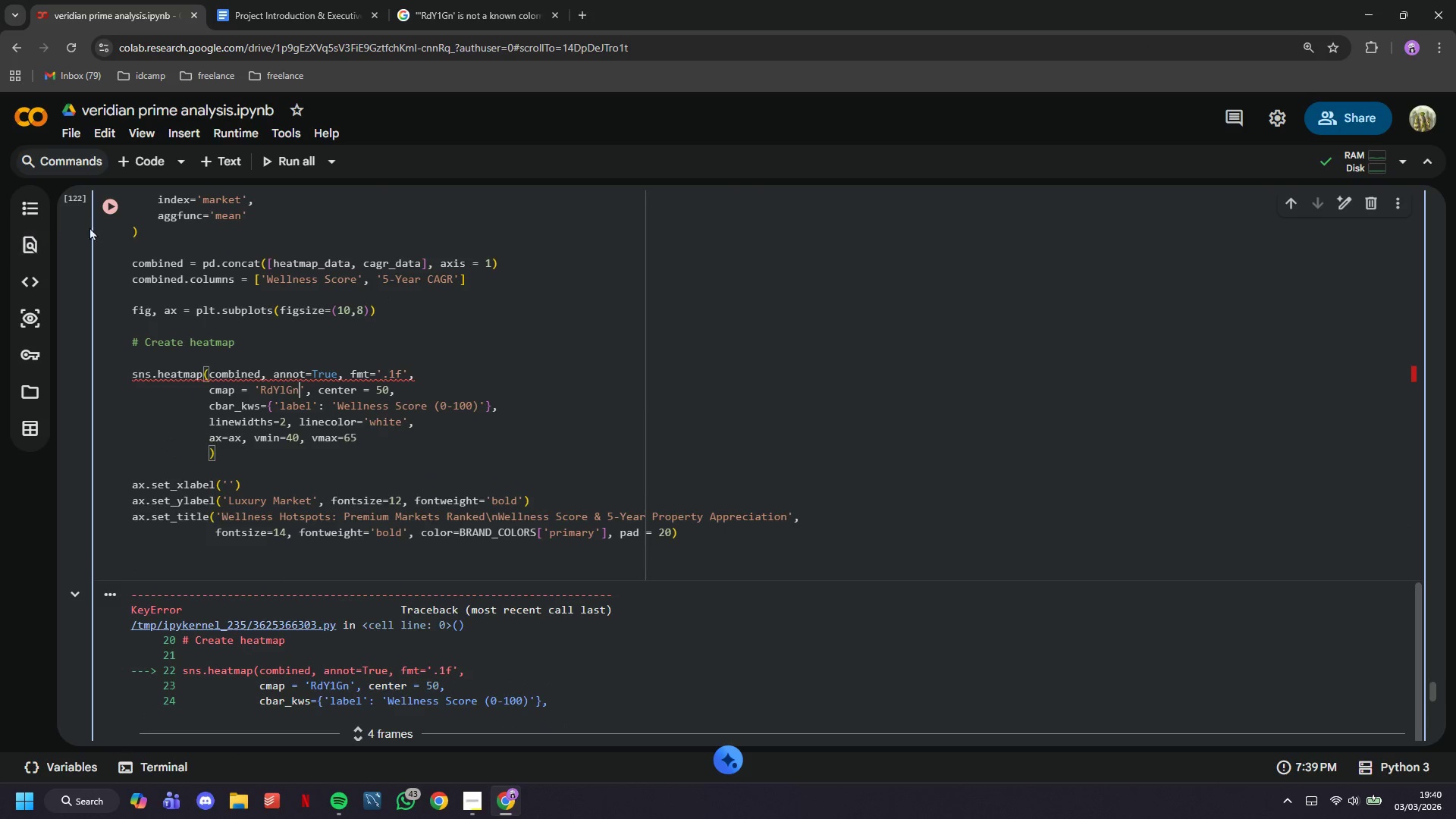 
left_click([105, 208])
 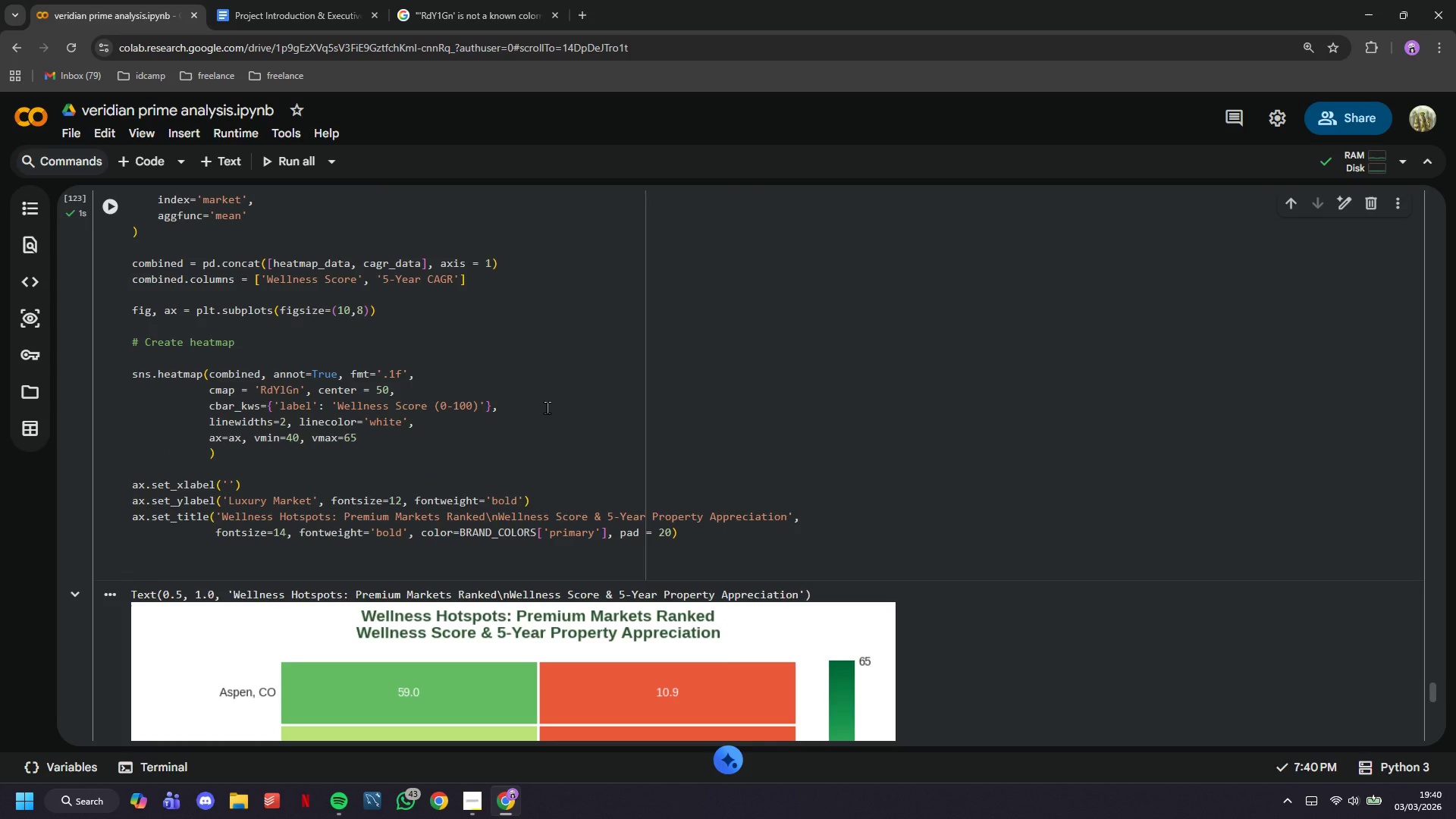 
scroll: coordinate [557, 409], scroll_direction: down, amount: 2.0
 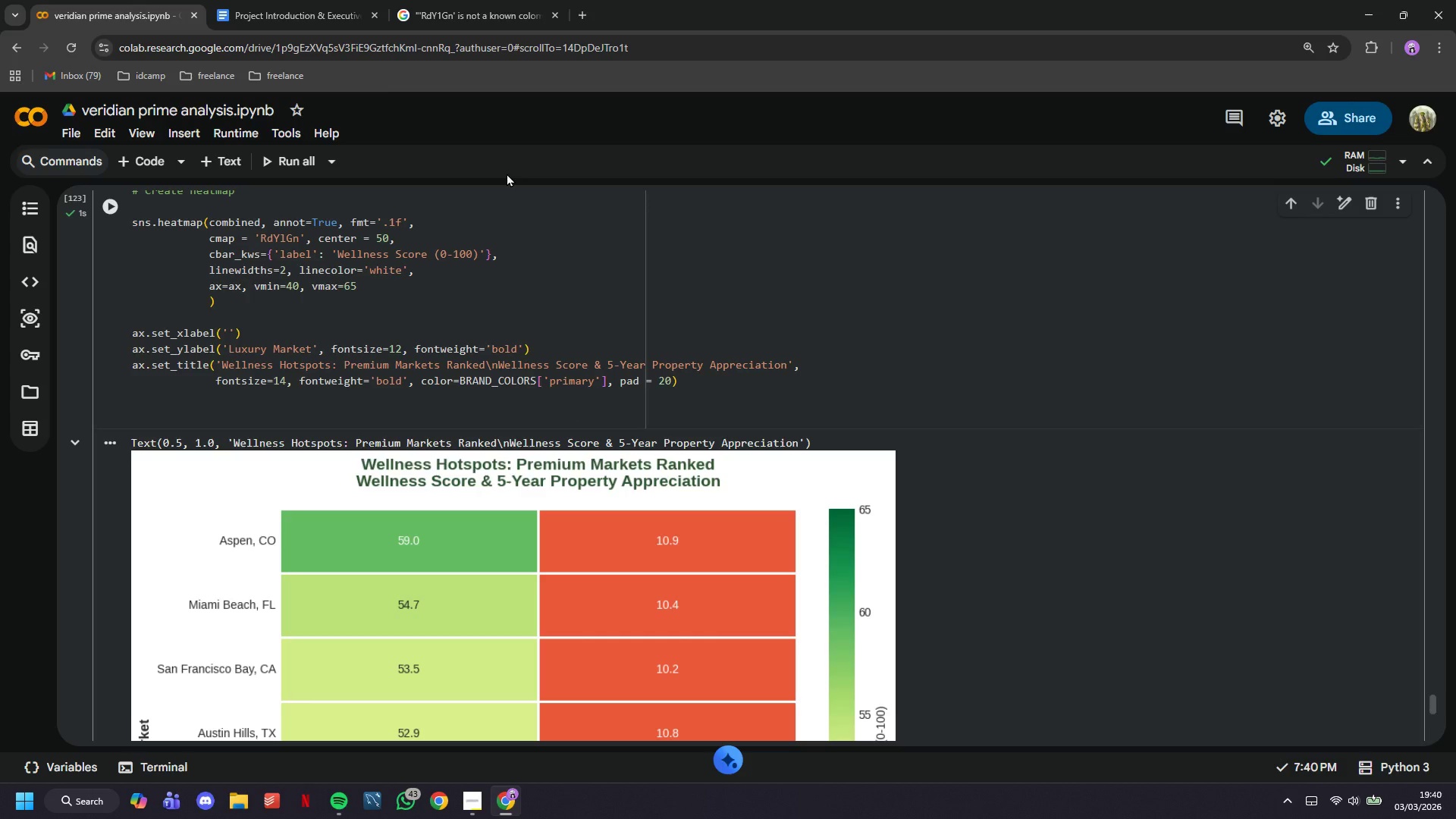 
wait(6.53)
 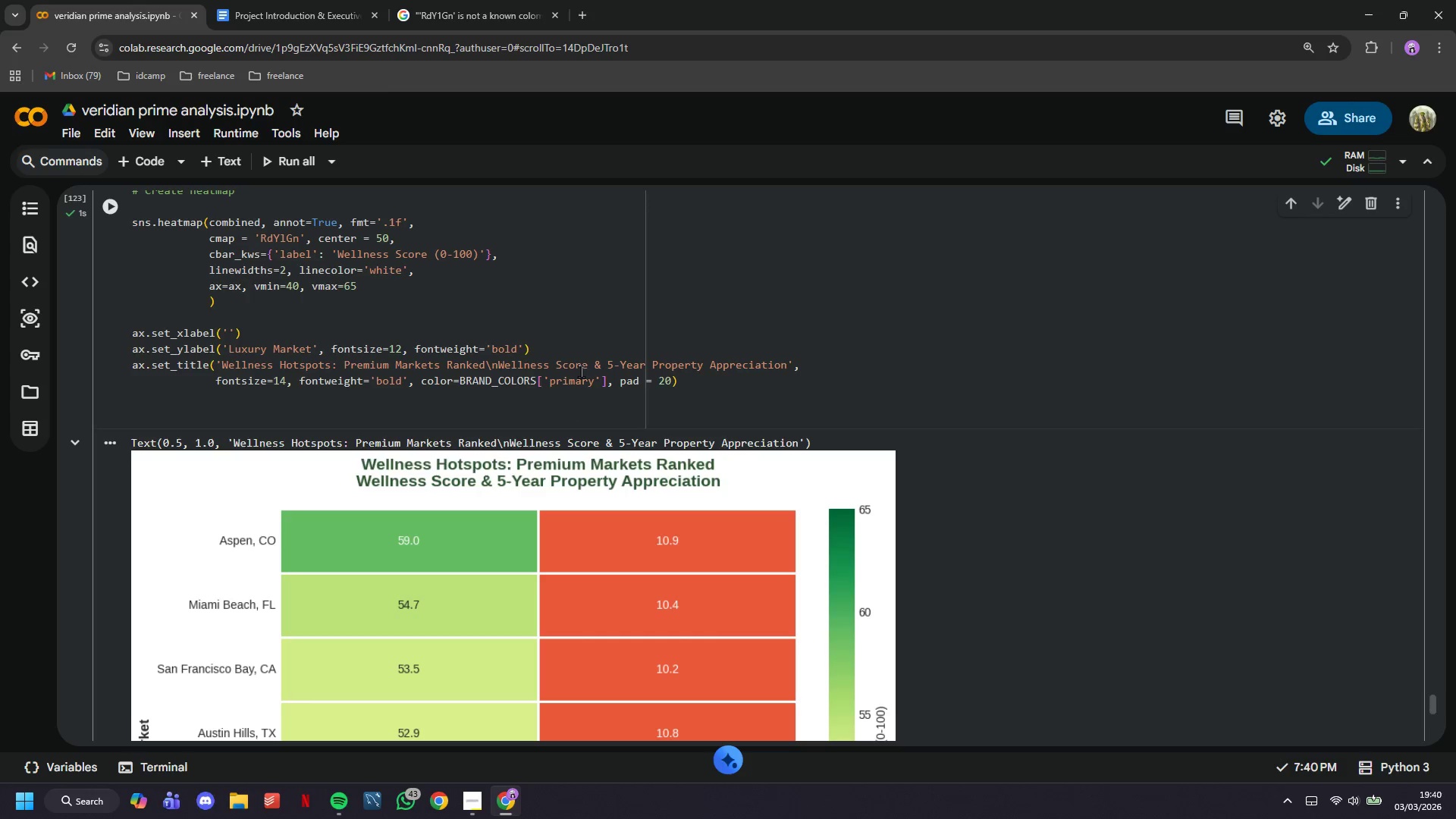 
left_click([557, 17])
 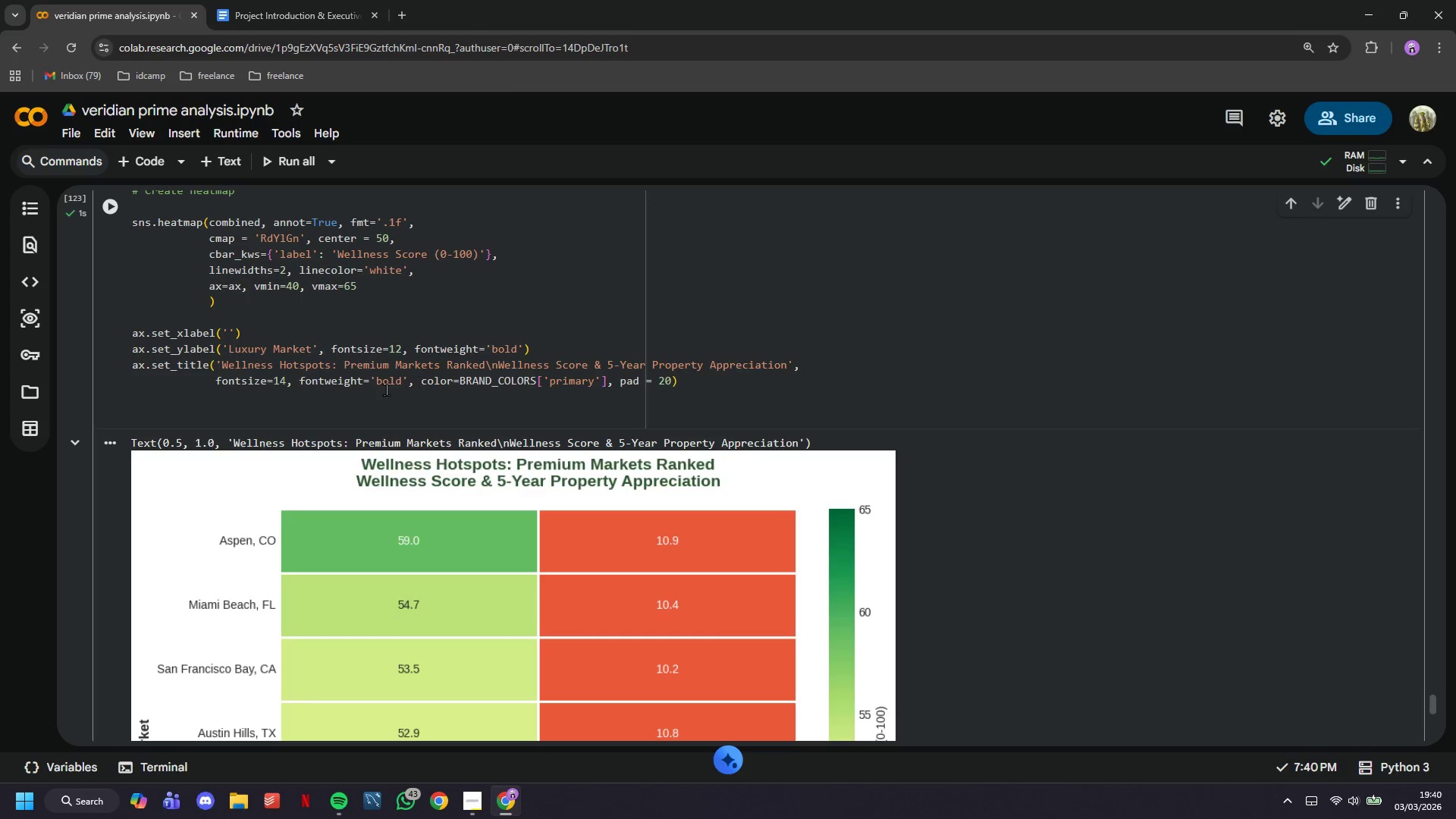 
left_click([335, 410])
 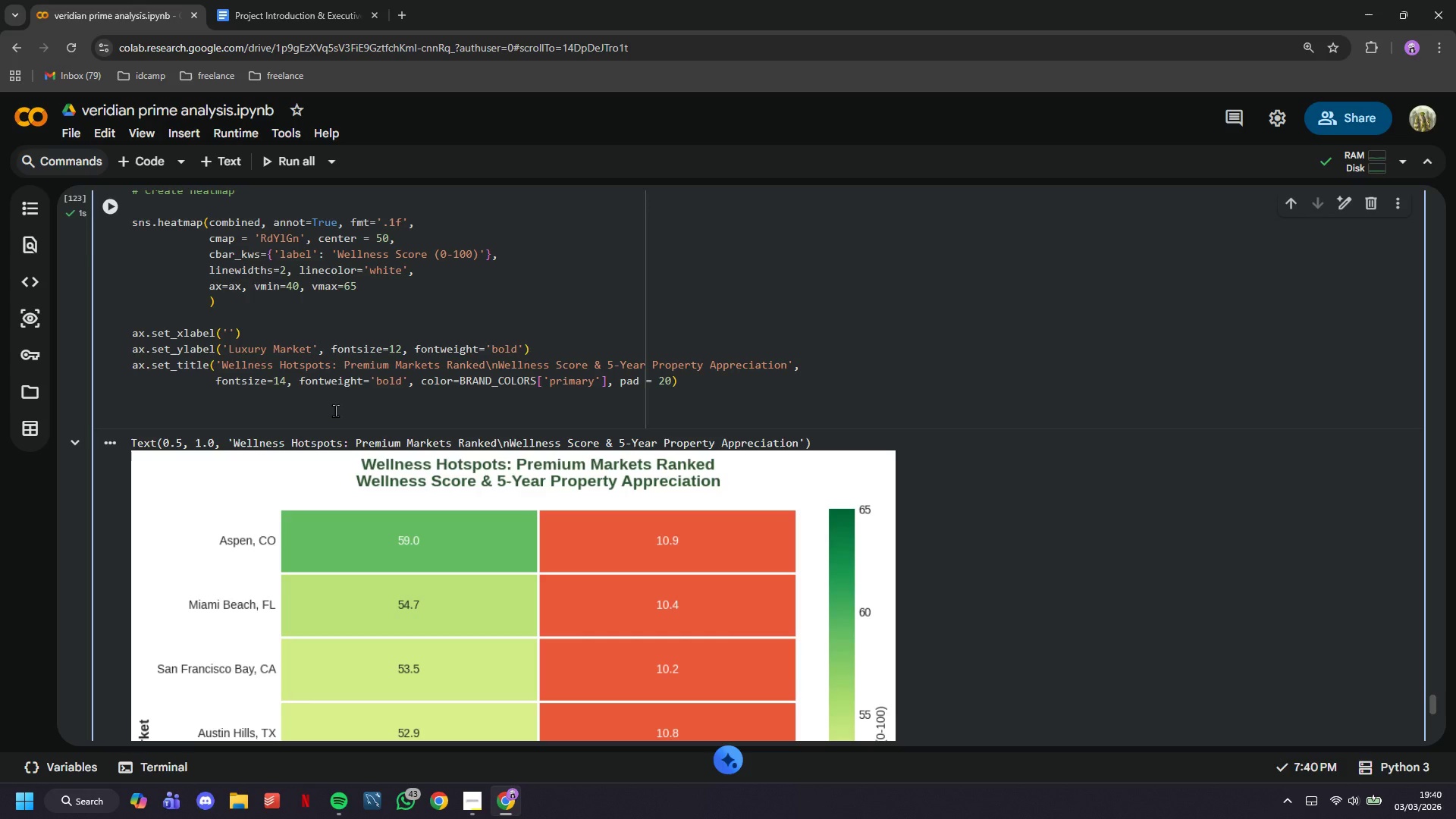 
type(# Rotate market names fo )
key(Backspace)
type(r reeada)
key(Backspace)
key(Backspace)
key(Backspace)
key(Backspace)
type(adability)
 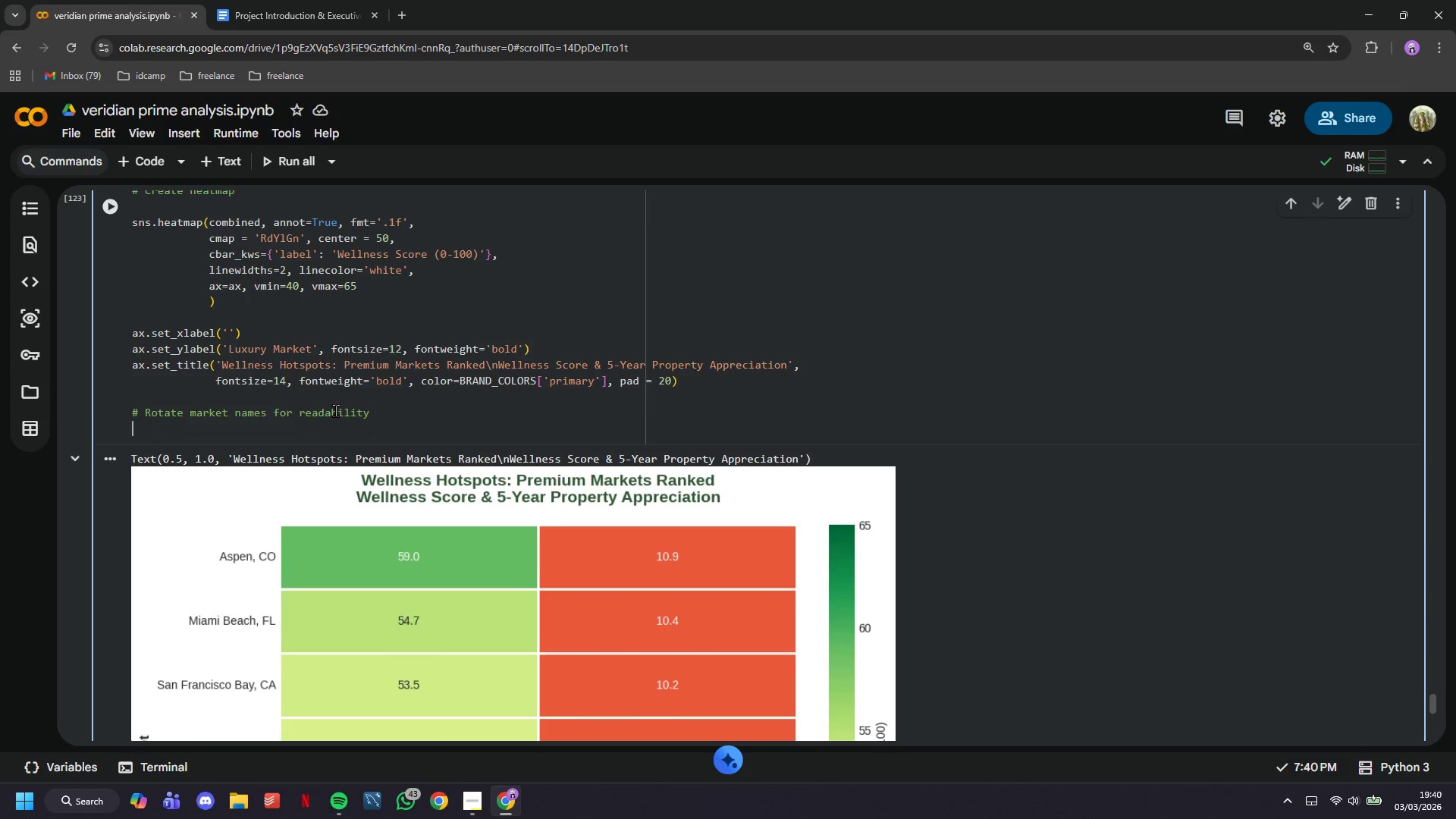 
key(Enter)
 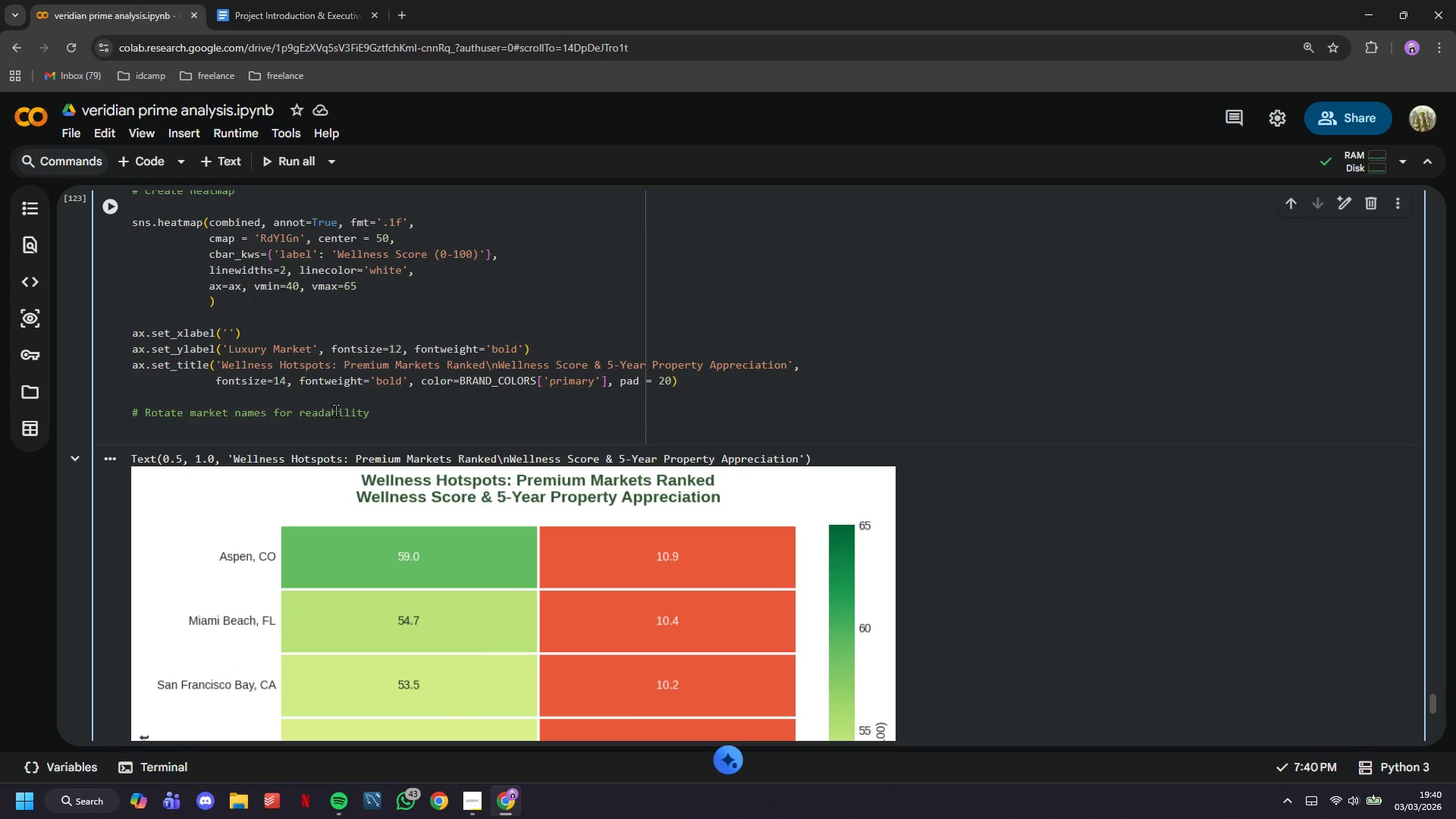 
type(ax.set_yticklabels(ax.get_yticklabels()
 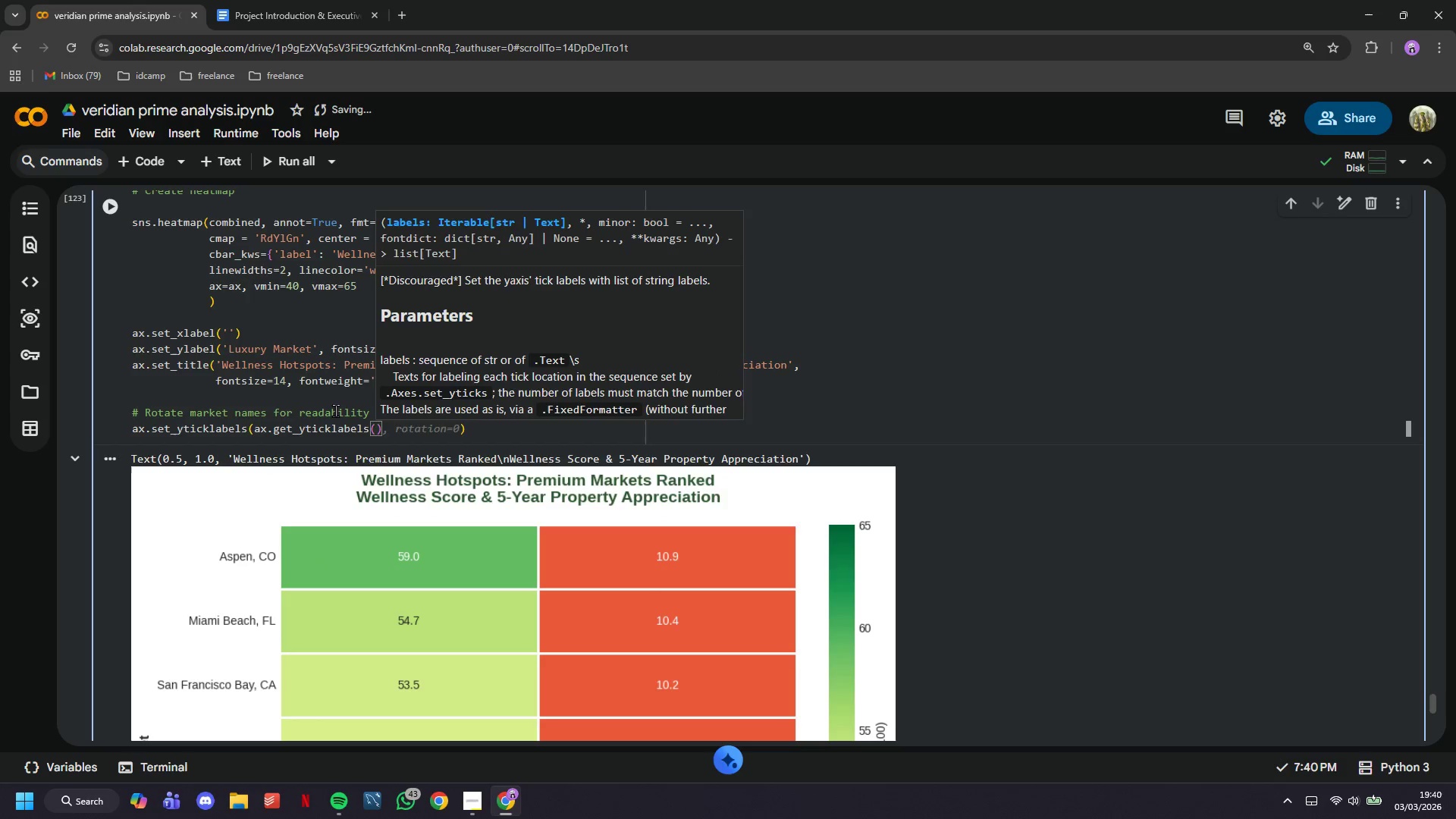 
key(ArrowRight)
 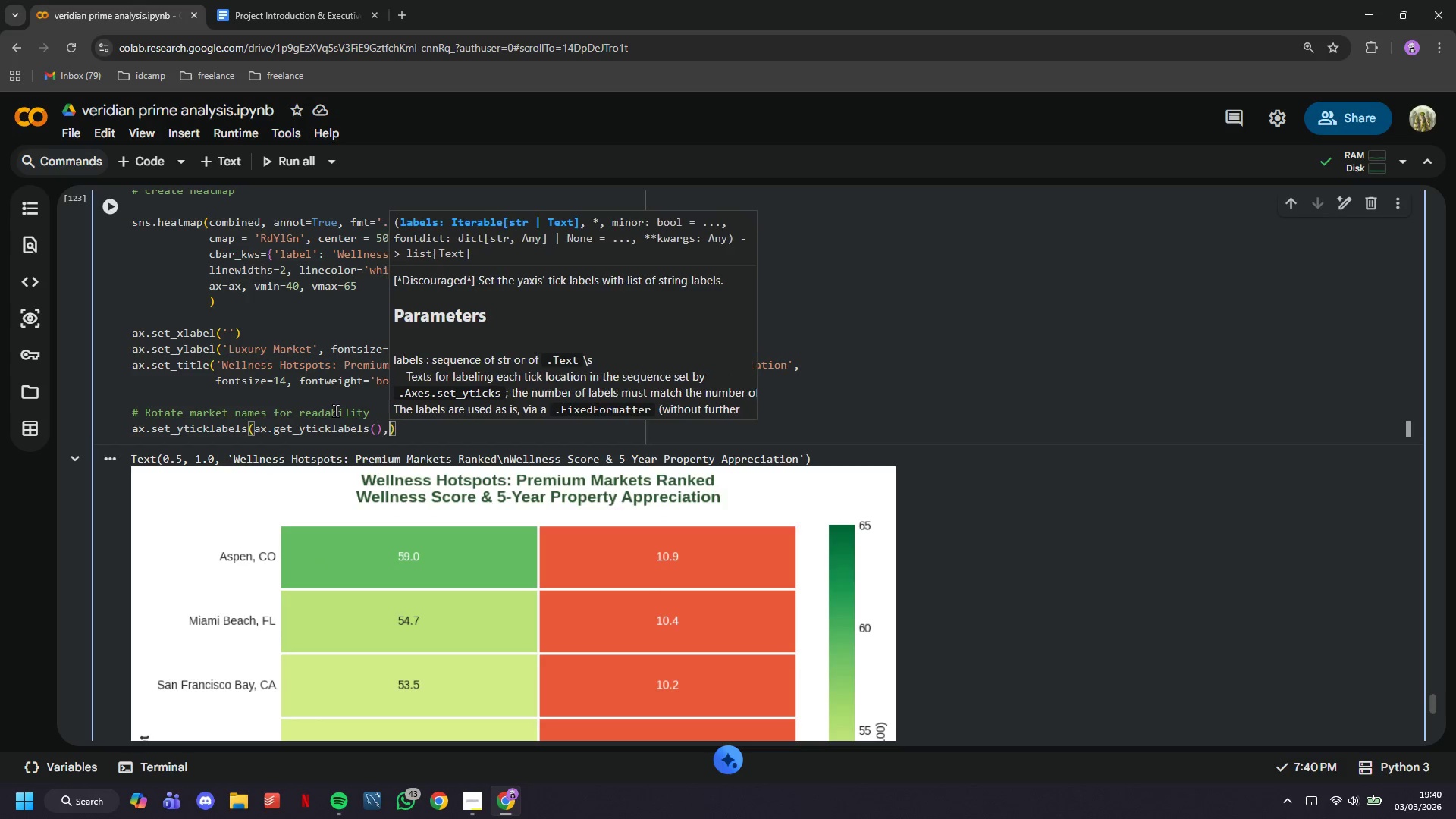 
type(, rotation=0, fontsize=10)
 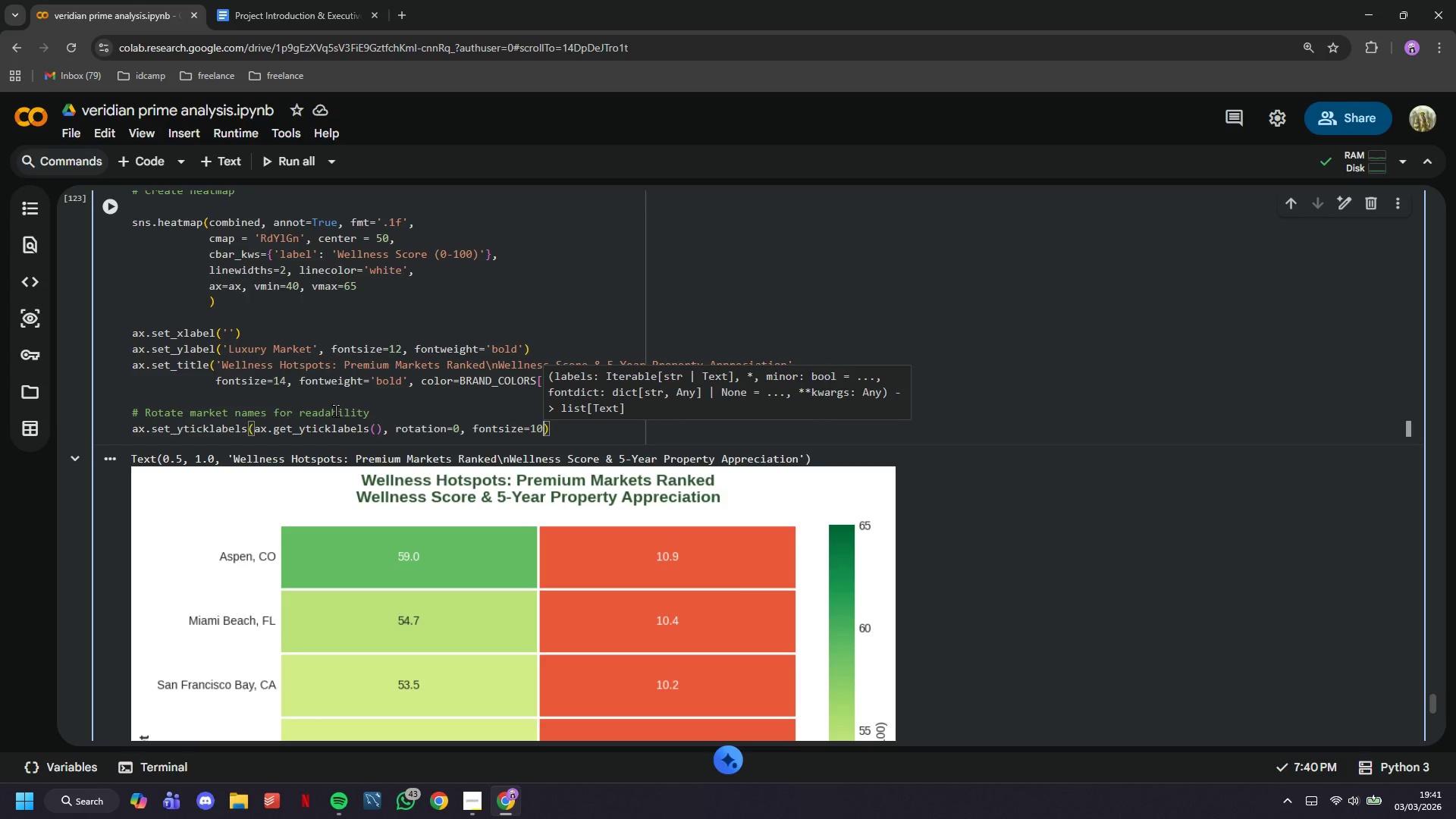 
key(ArrowRight)
 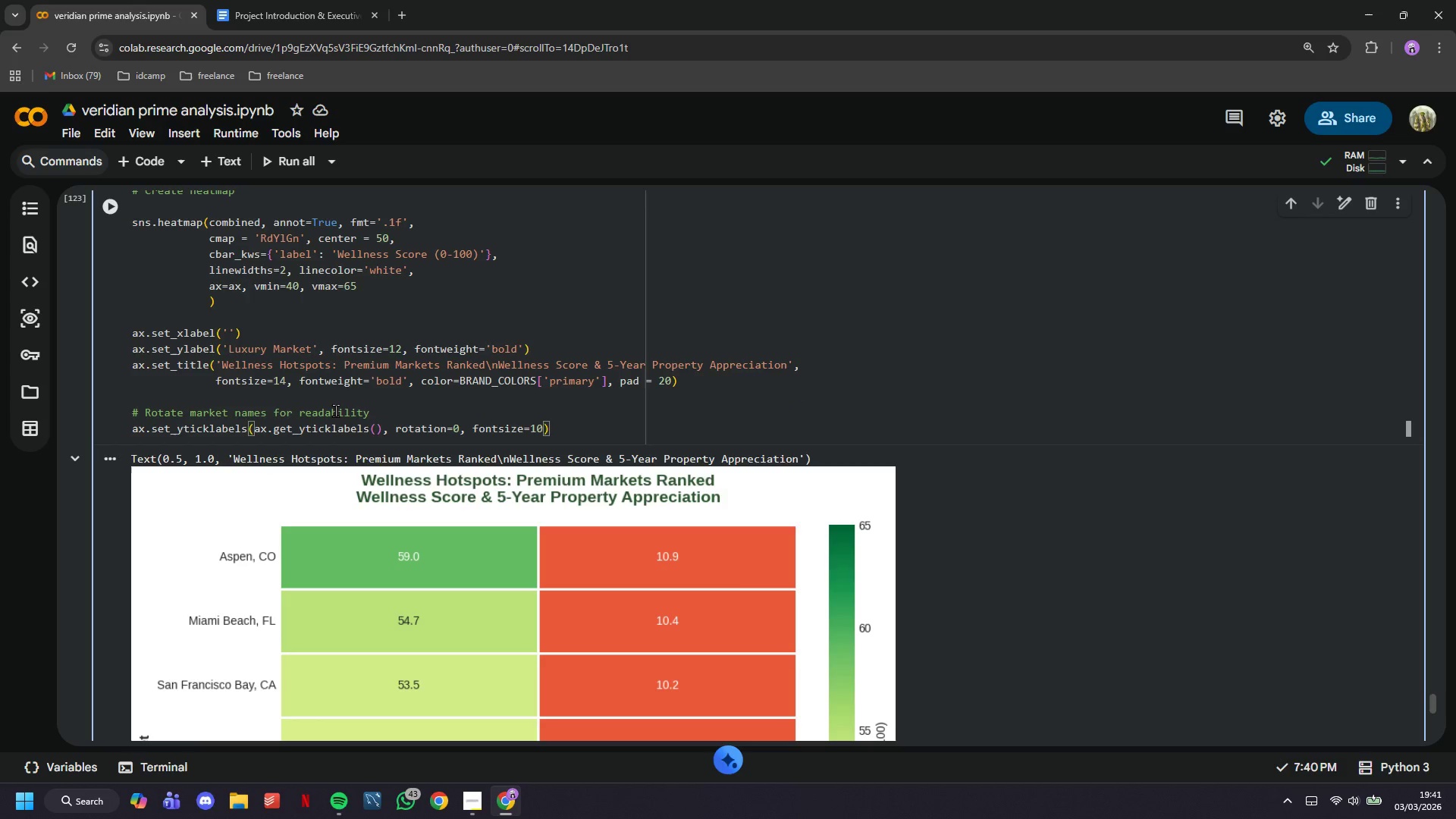 
key(Enter)
 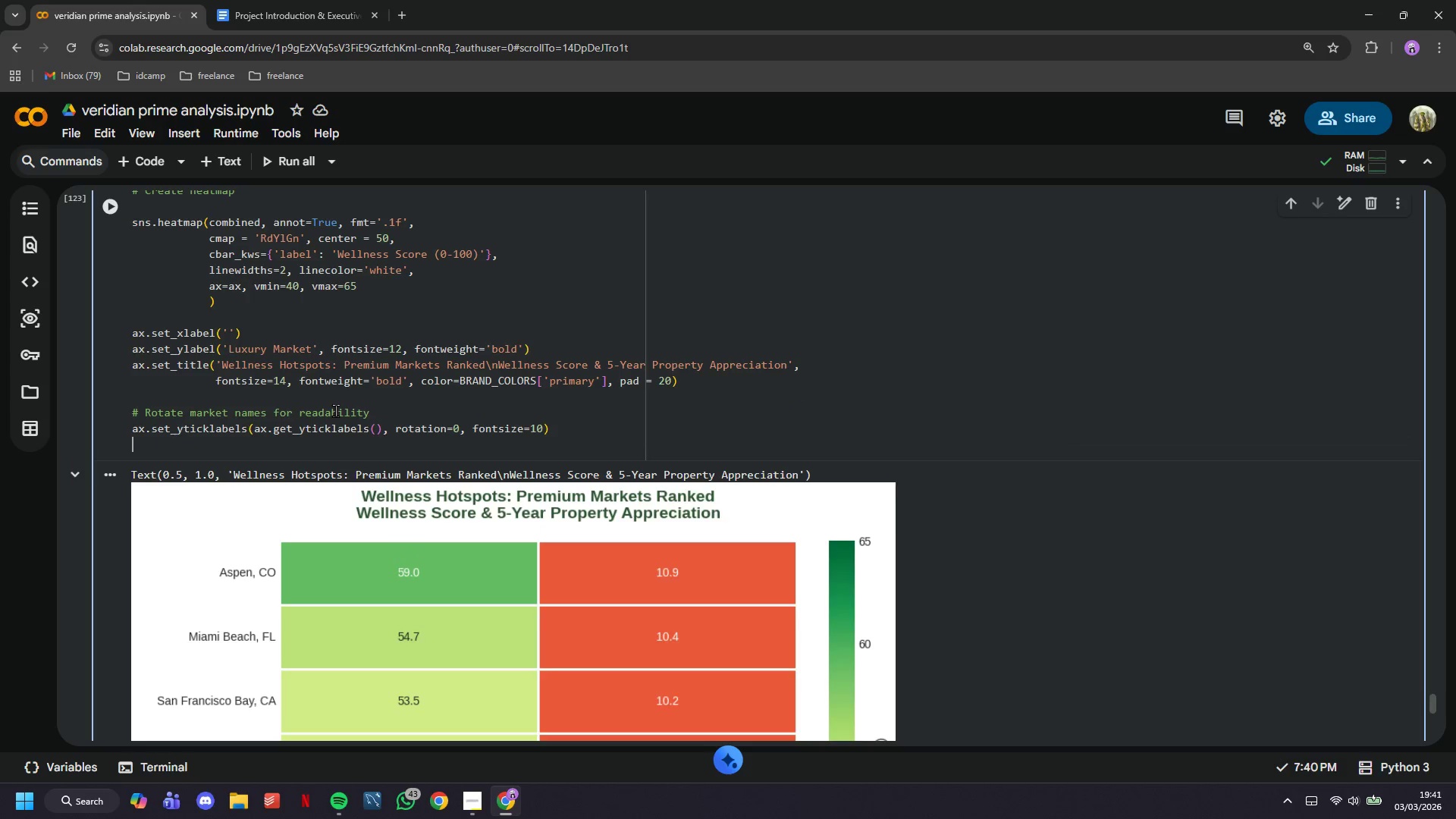 
key(Enter)
 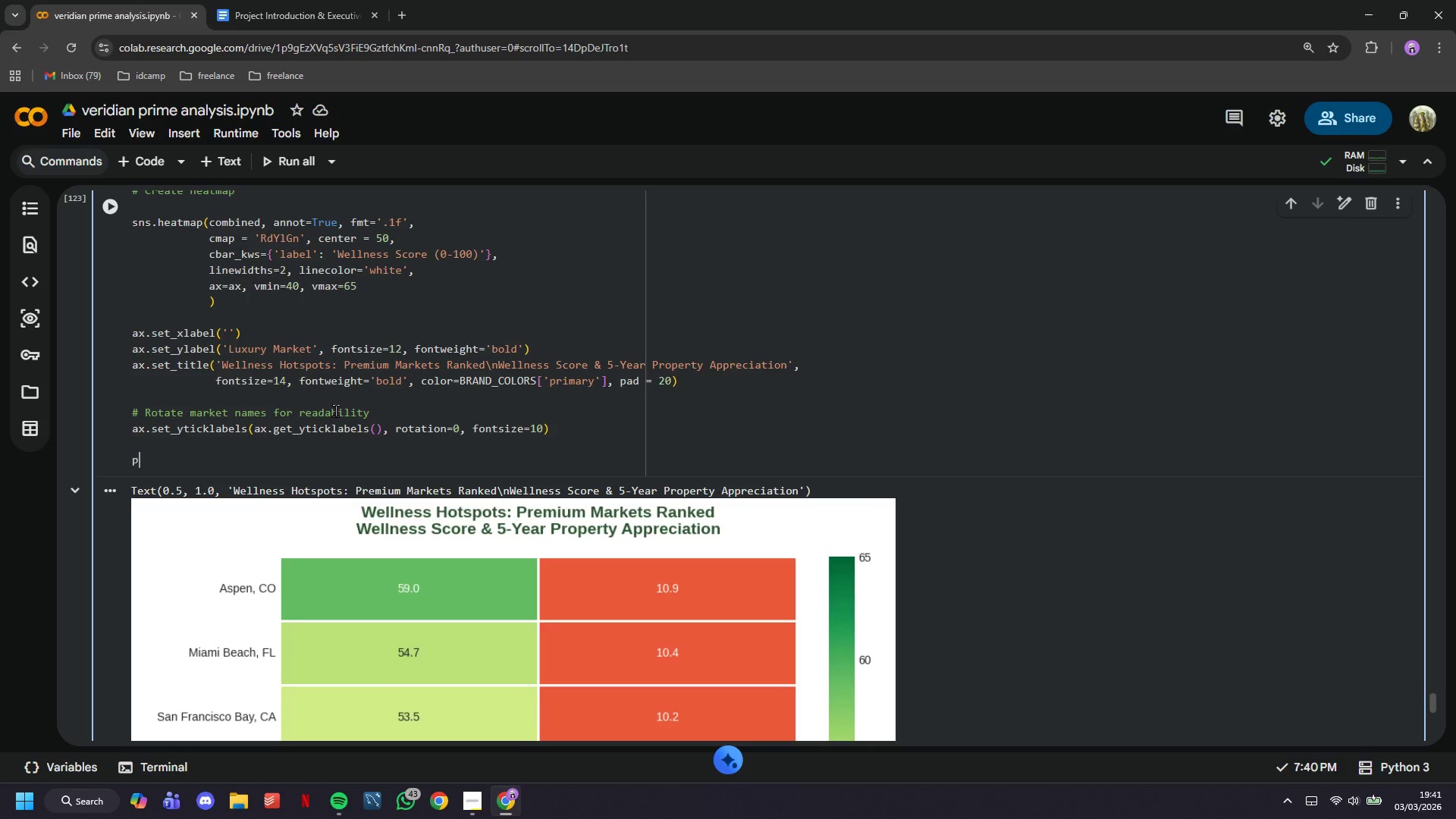 
type(pl.t)
key(Backspace)
key(Backspace)
type(t.tight_layout()
 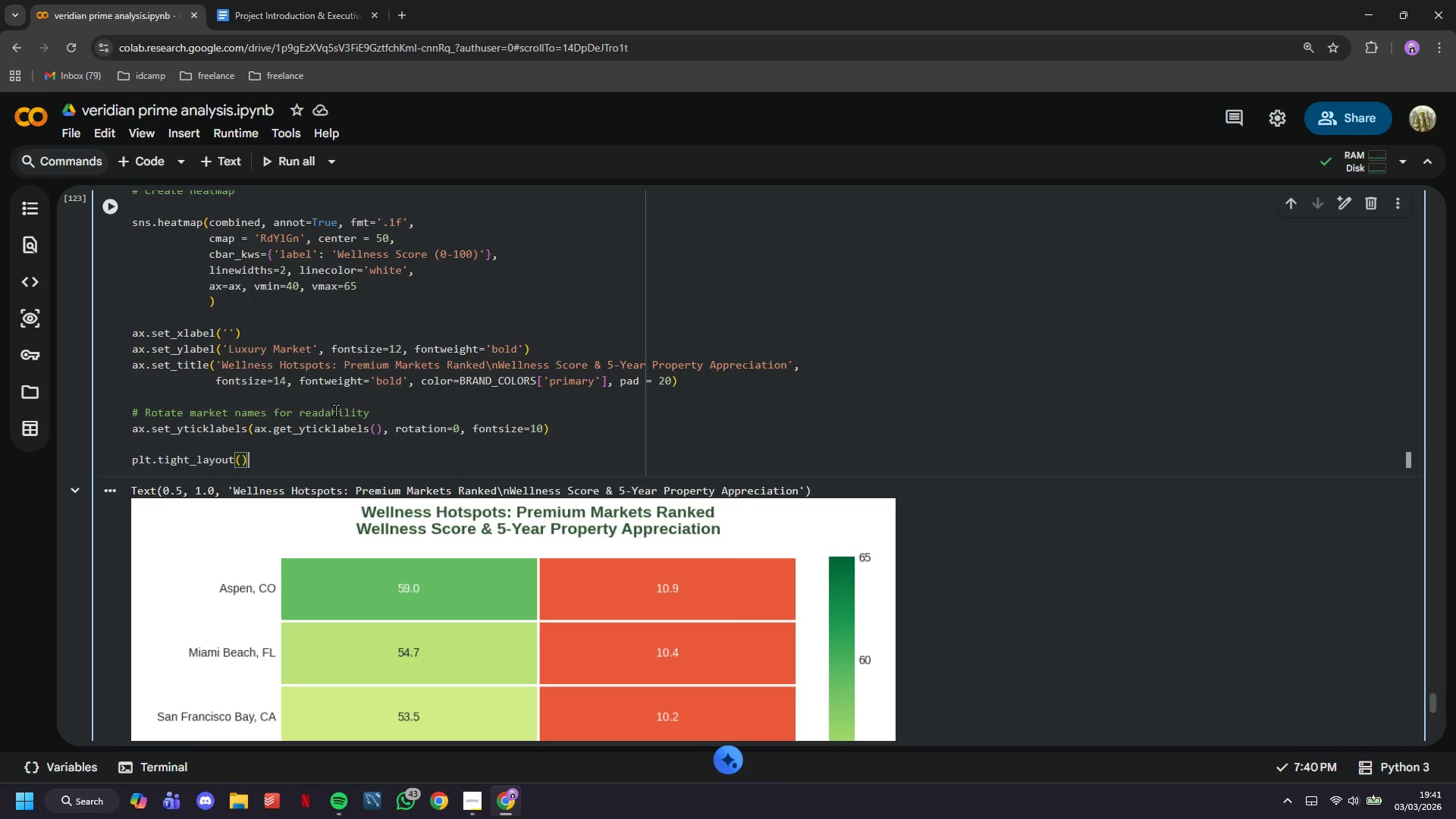 
 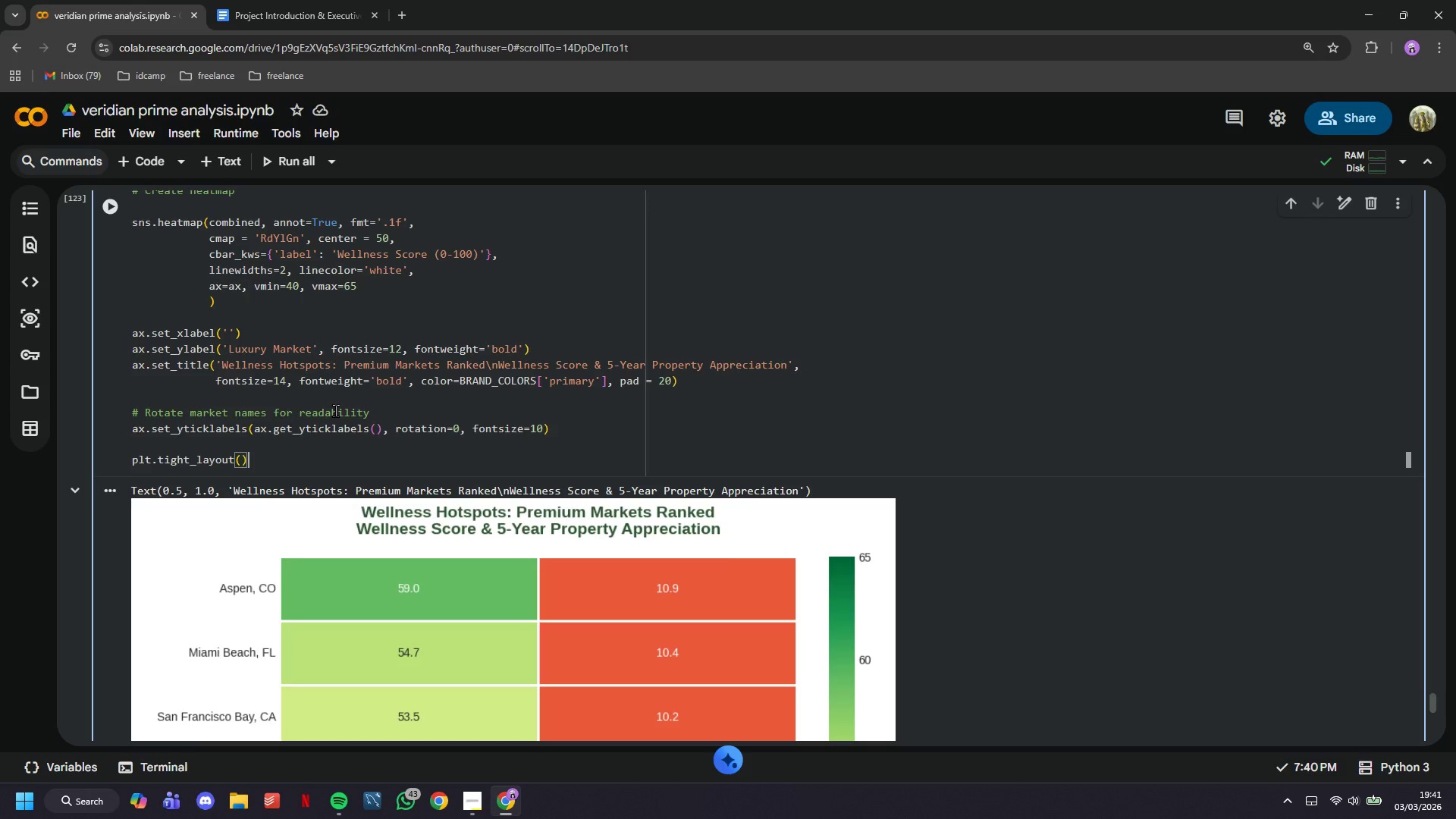 
key(ArrowRight)
 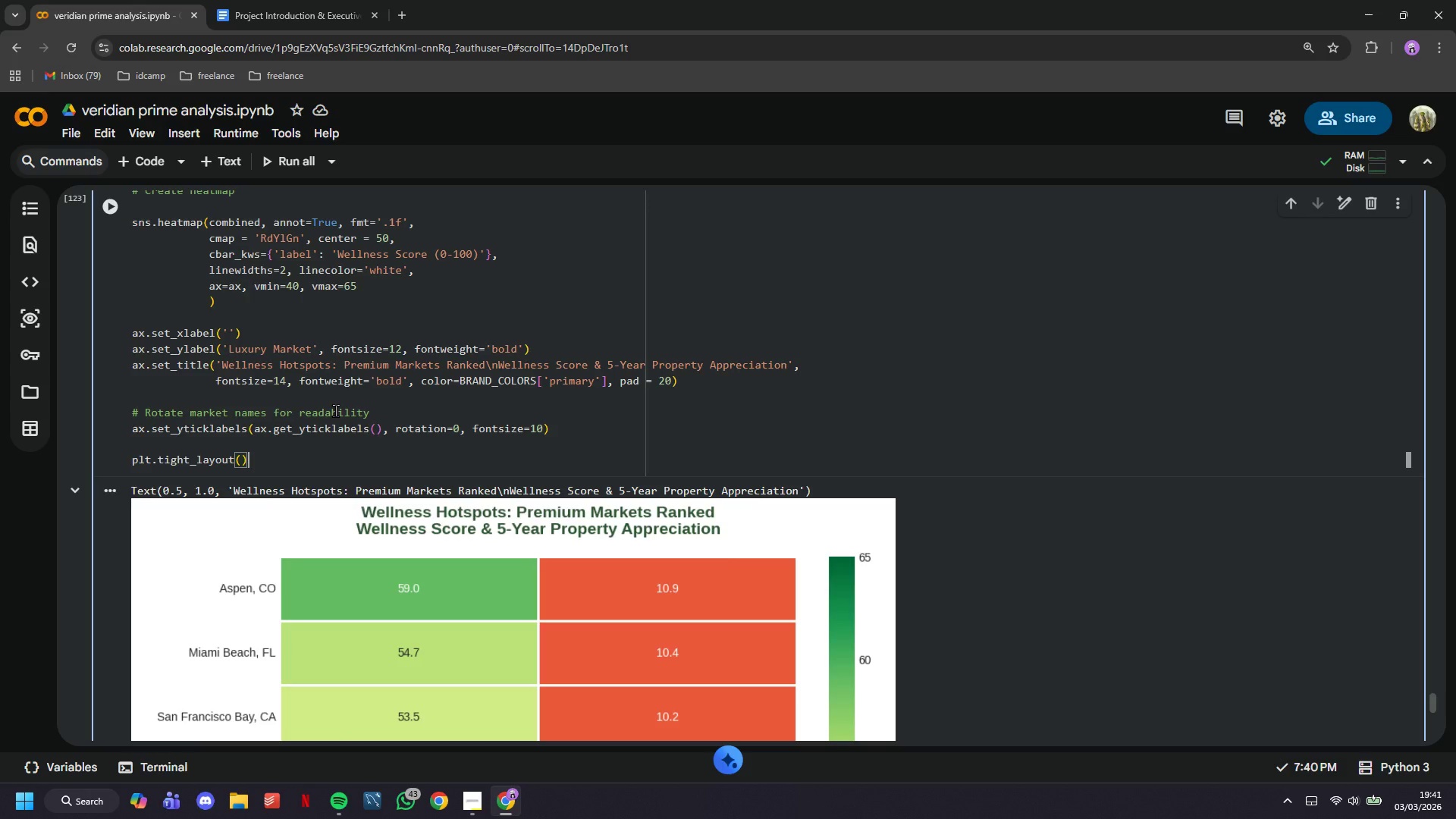 
key(Shift+ShiftRight)
 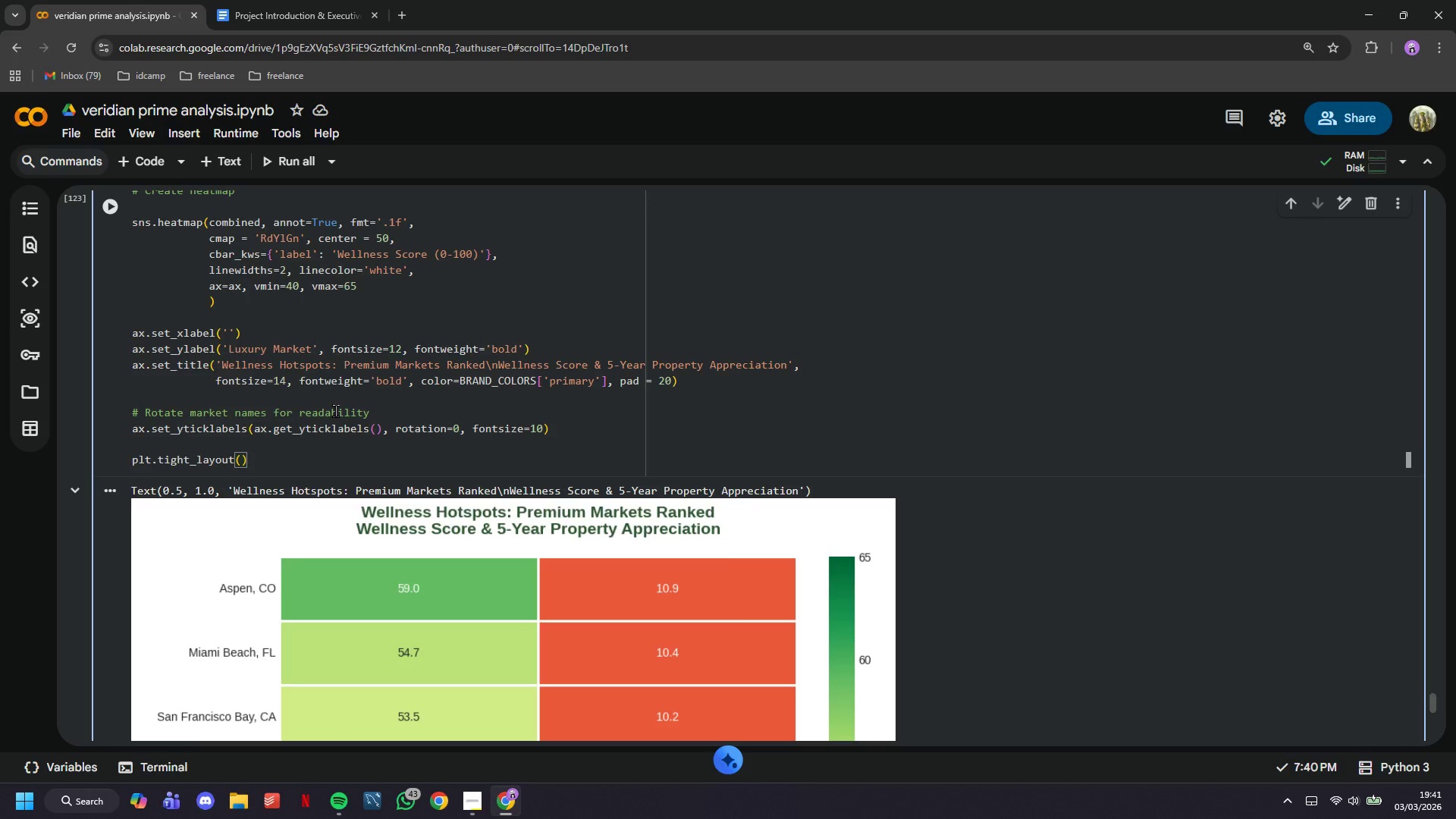 
key(Enter)
 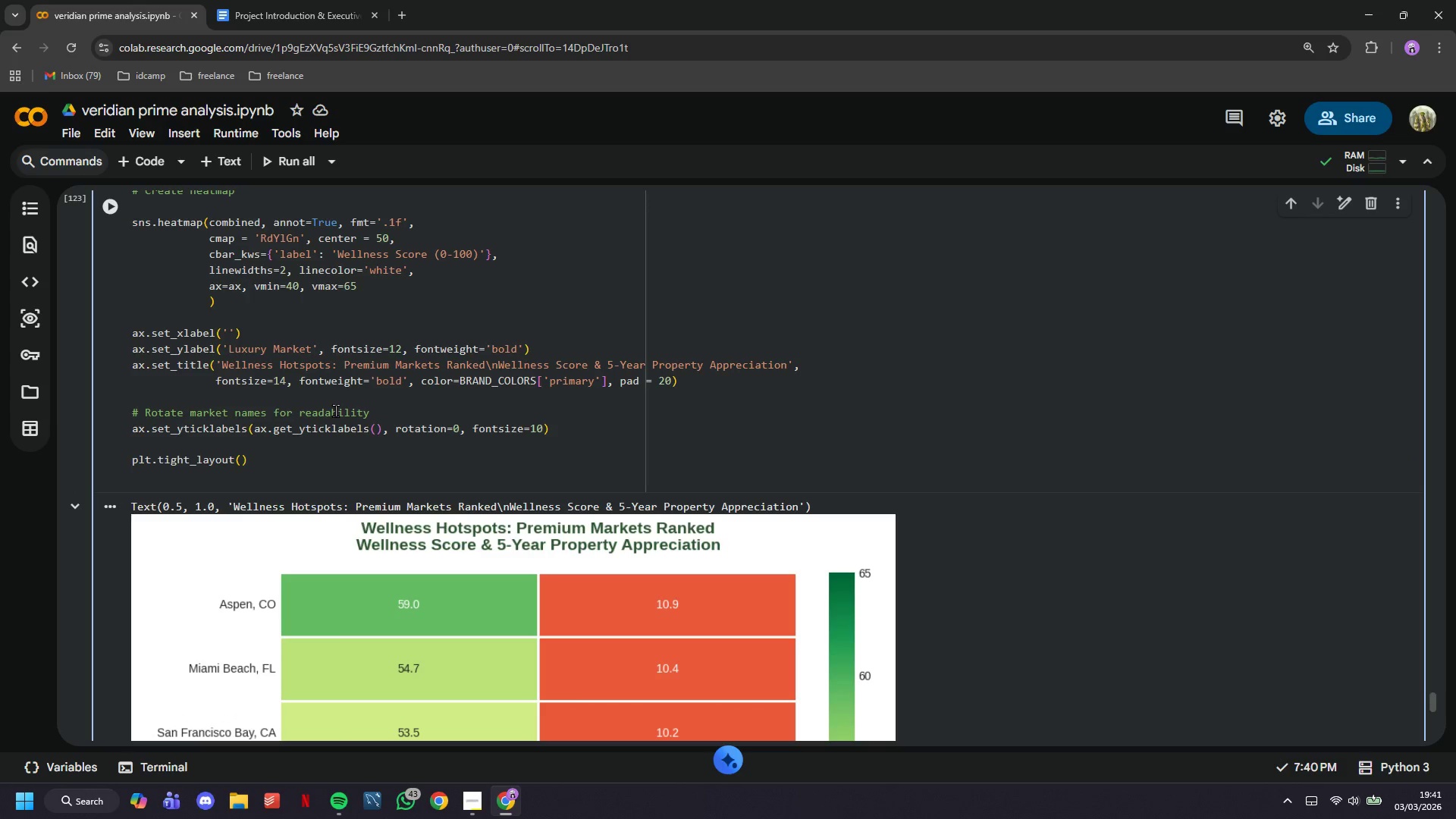 
type(plt.savefig('wellness_hotspot_heatmap.png)
 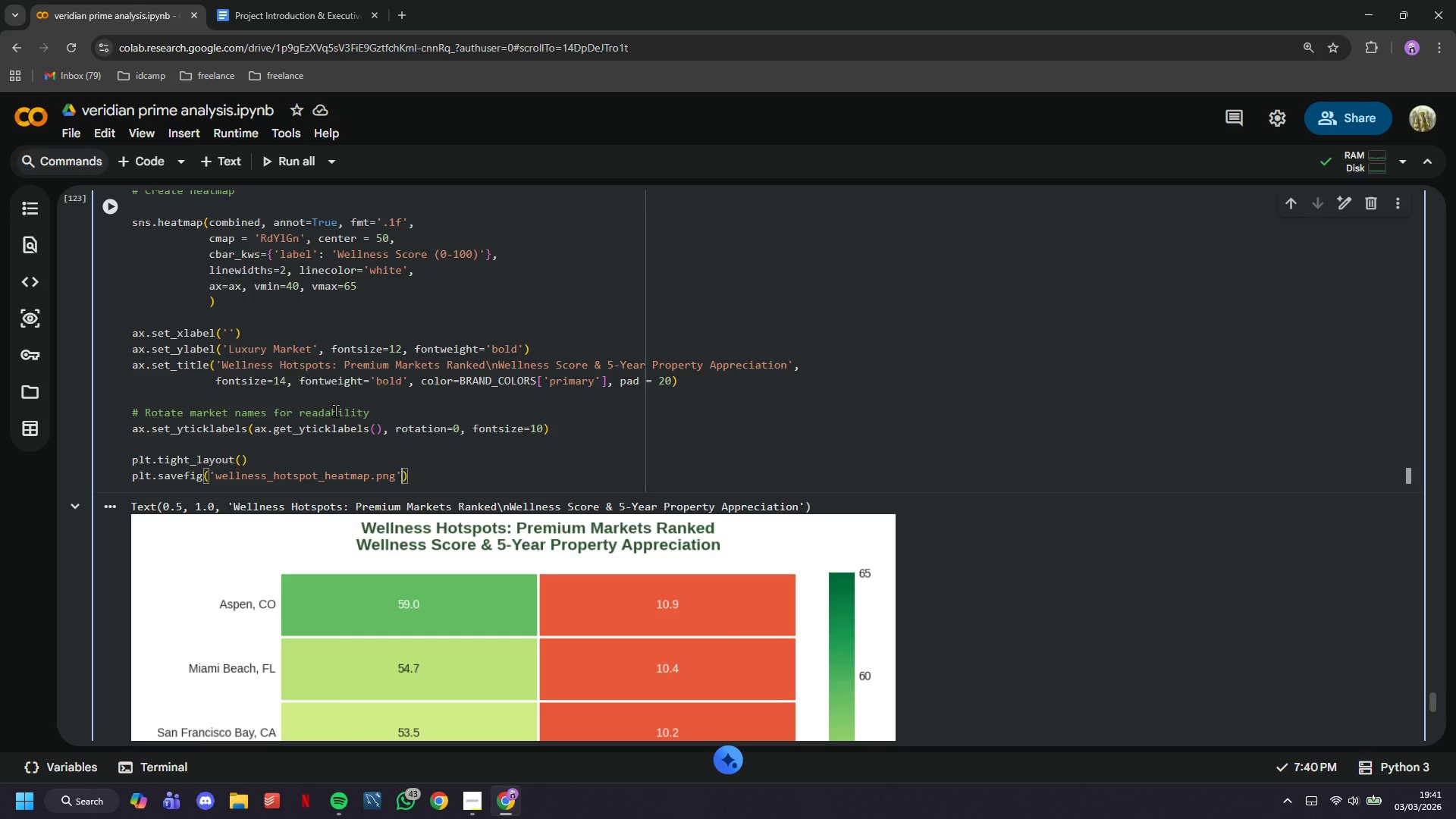 
 